 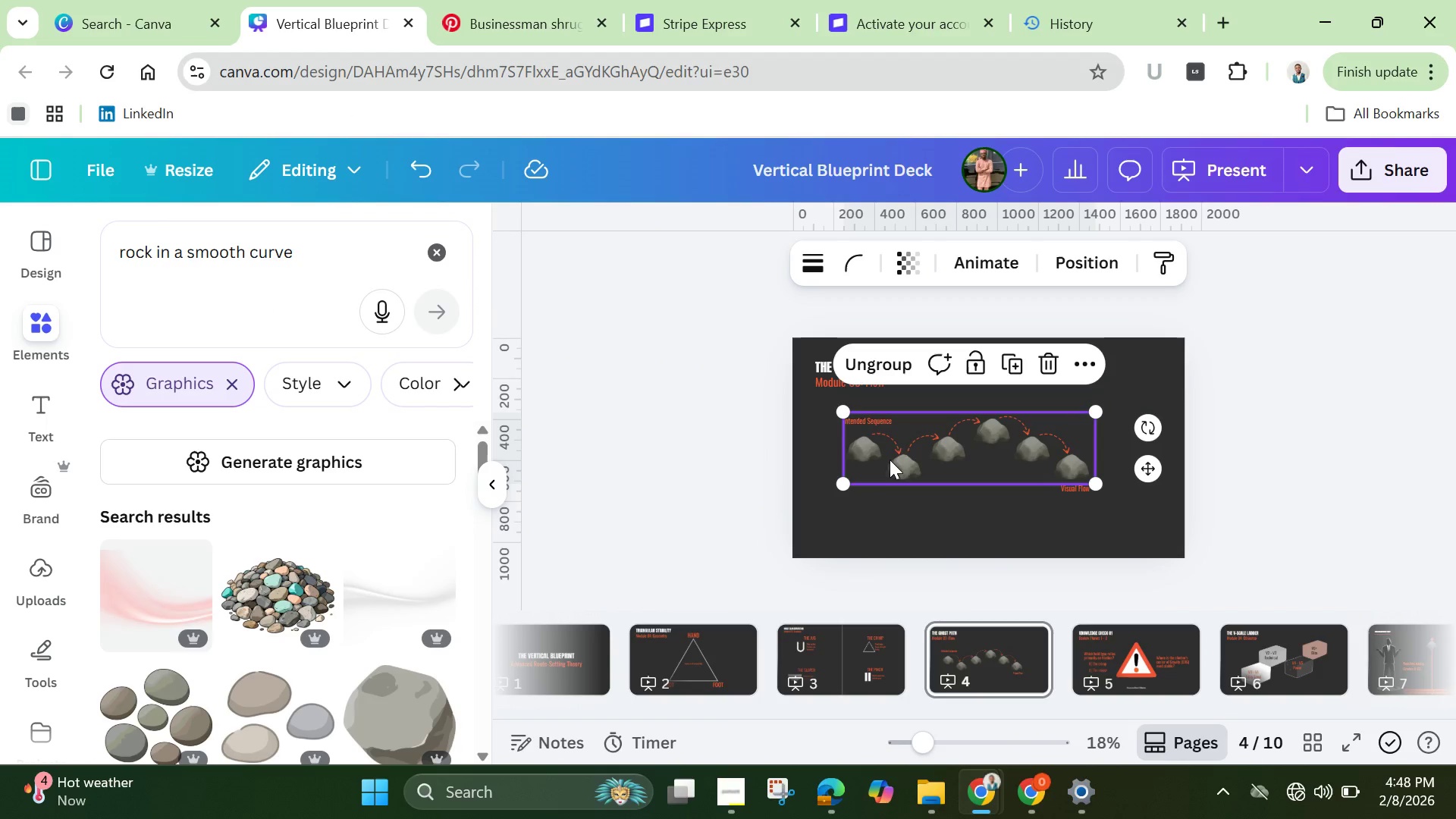 
left_click([1077, 360])
 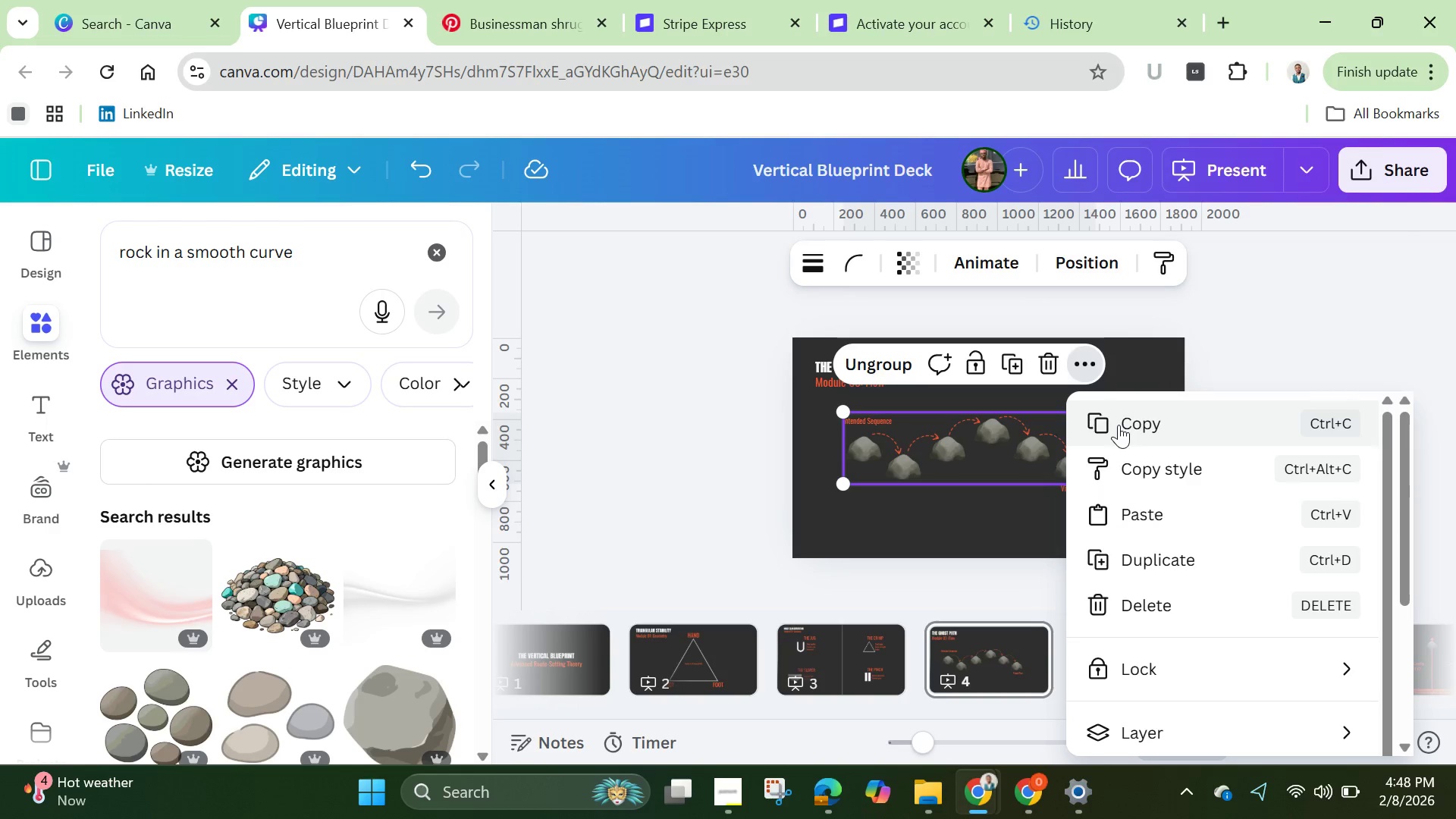 
left_click([1119, 425])
 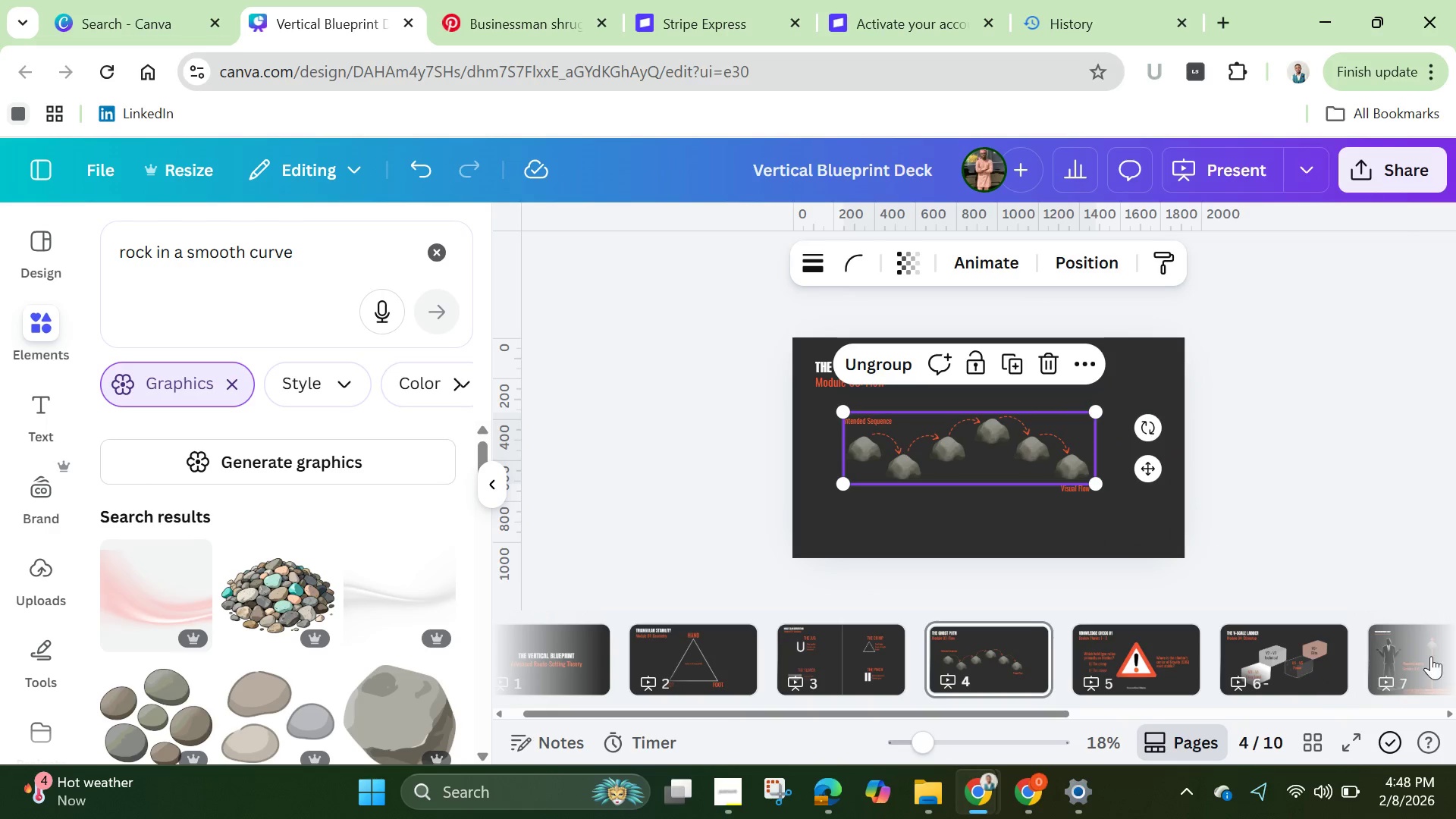 
left_click([1403, 656])
 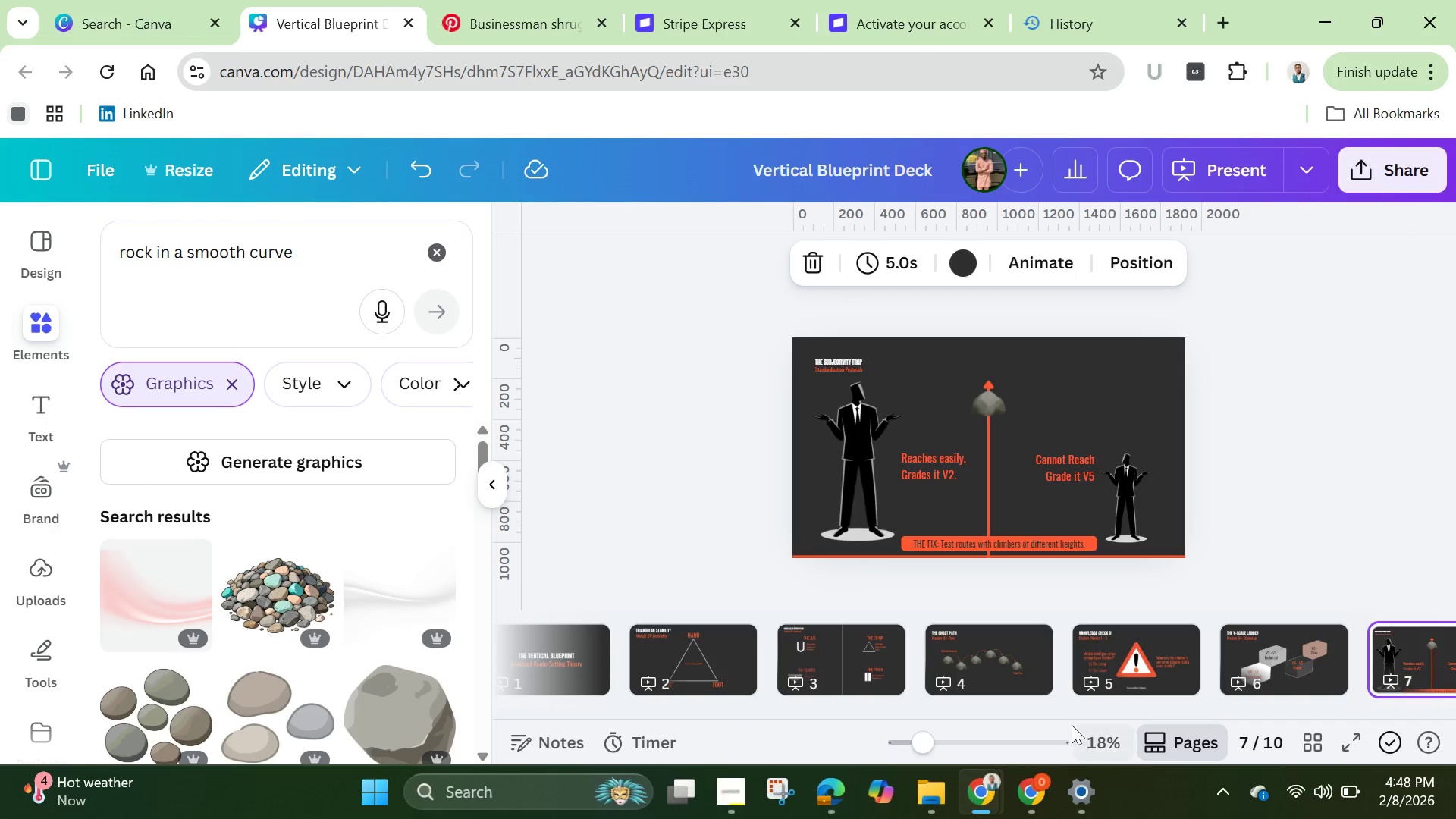 
left_click_drag(start_coordinate=[1061, 713], to_coordinate=[1339, 712])
 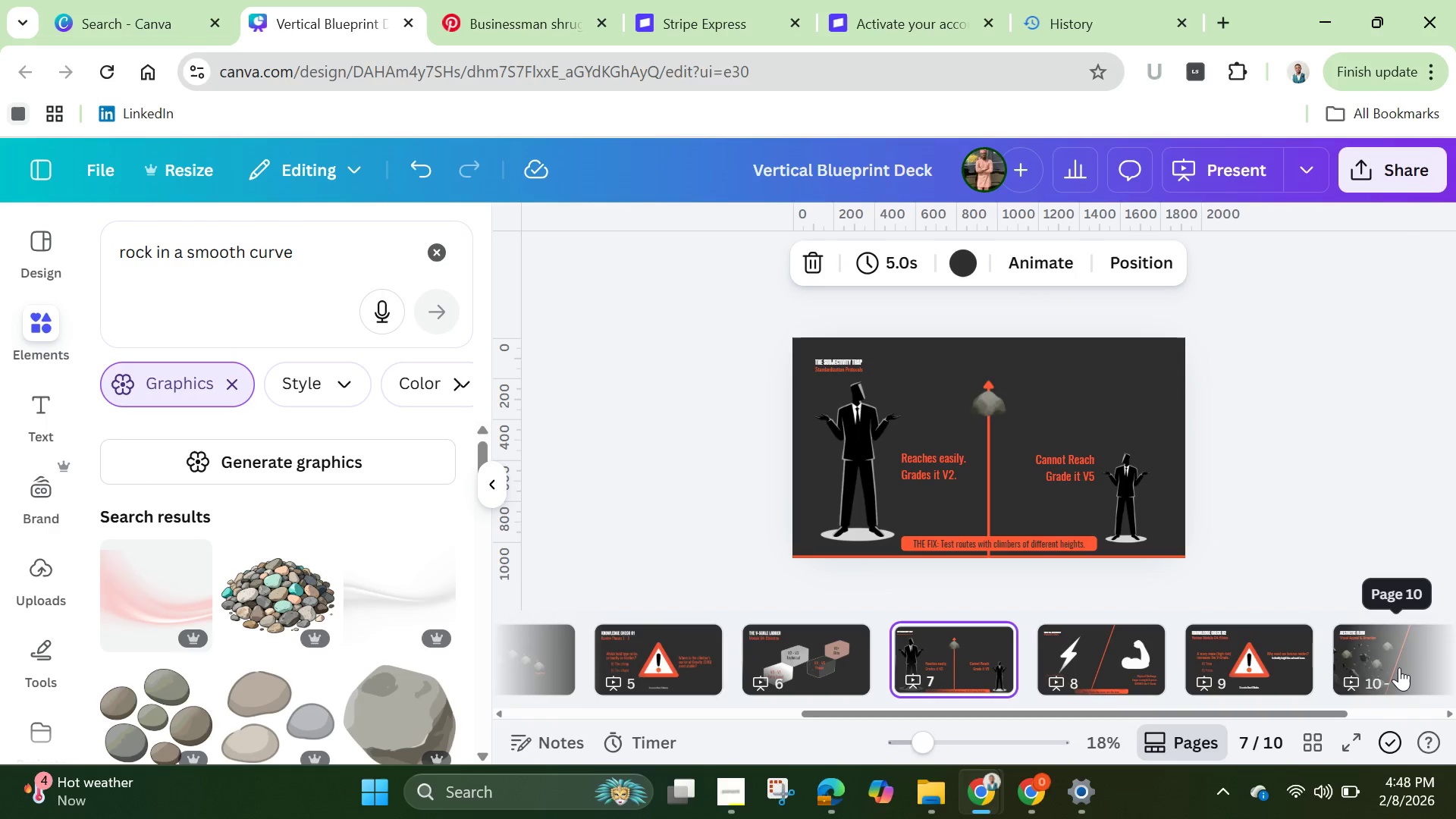 
left_click([1399, 667])
 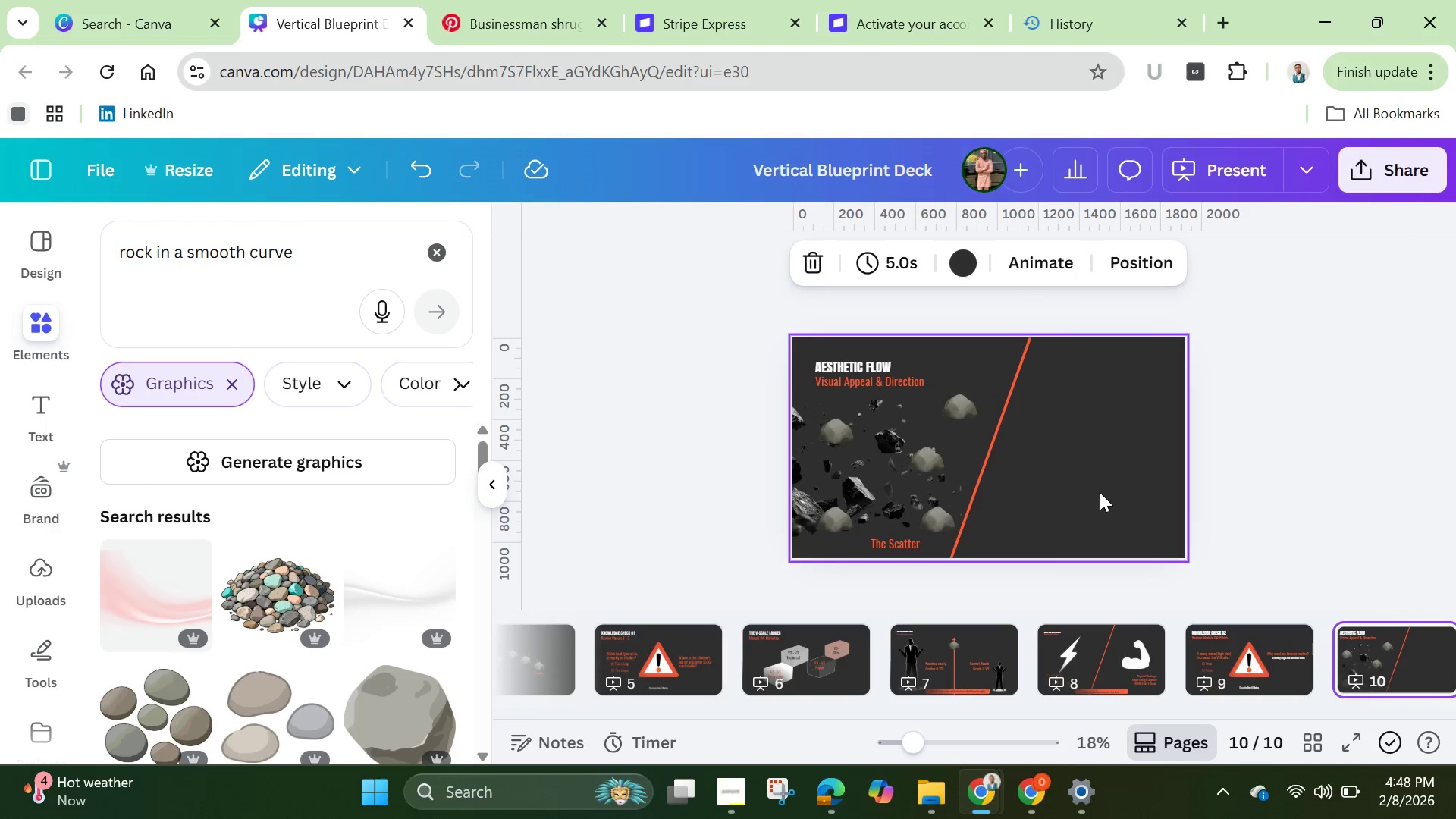 
left_click([1100, 492])
 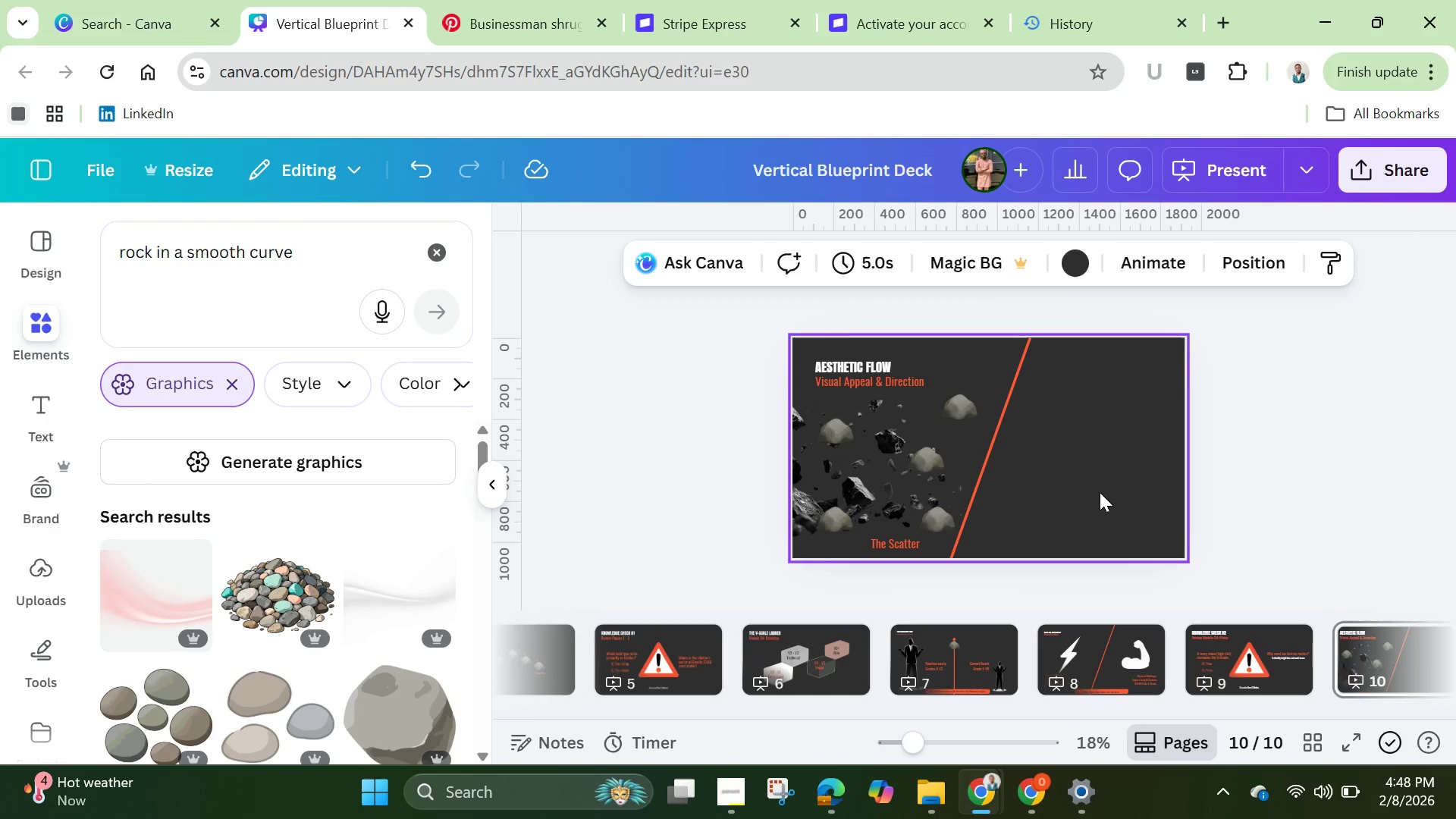 
key(Control+V)
 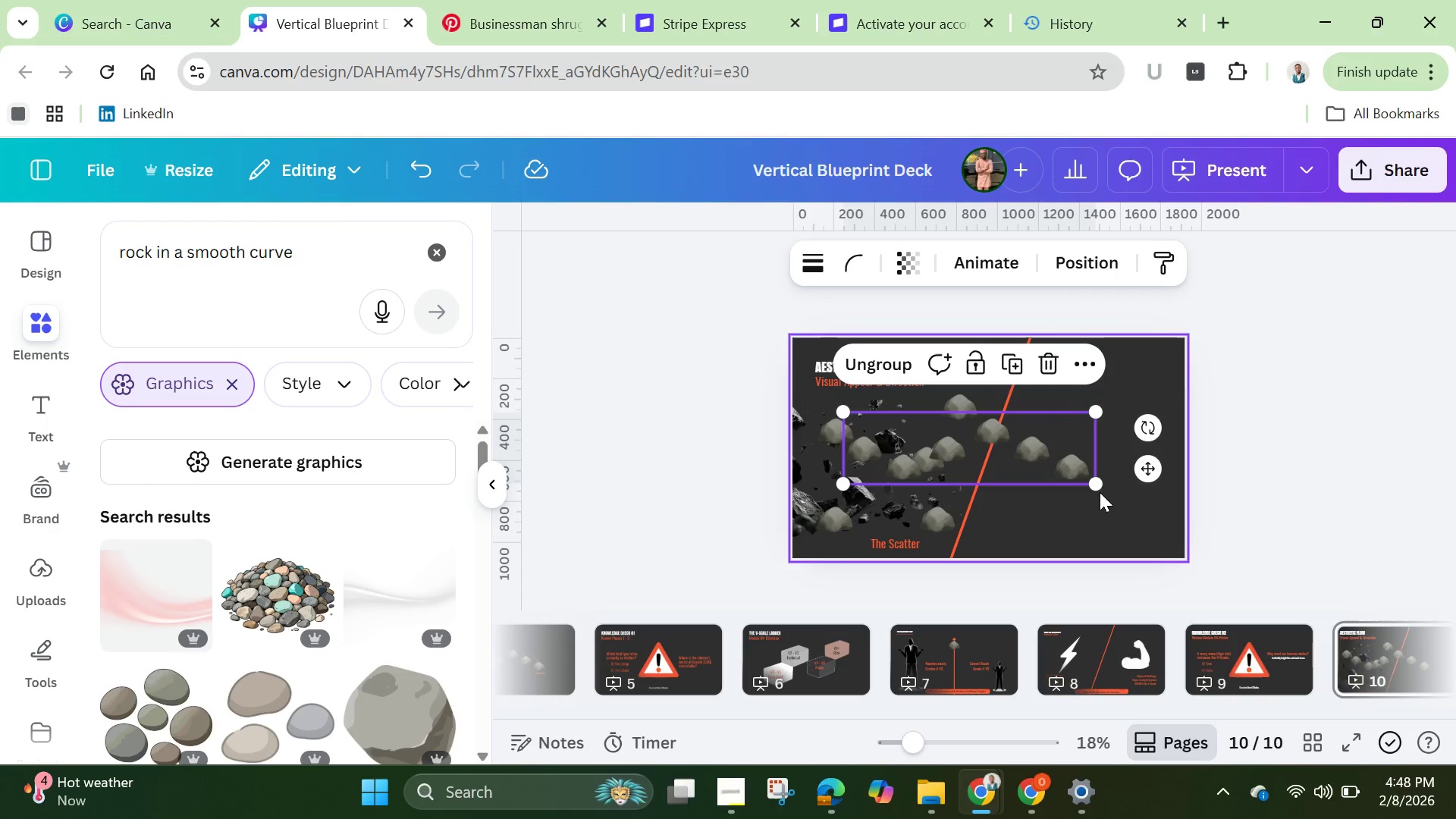 
wait(5.45)
 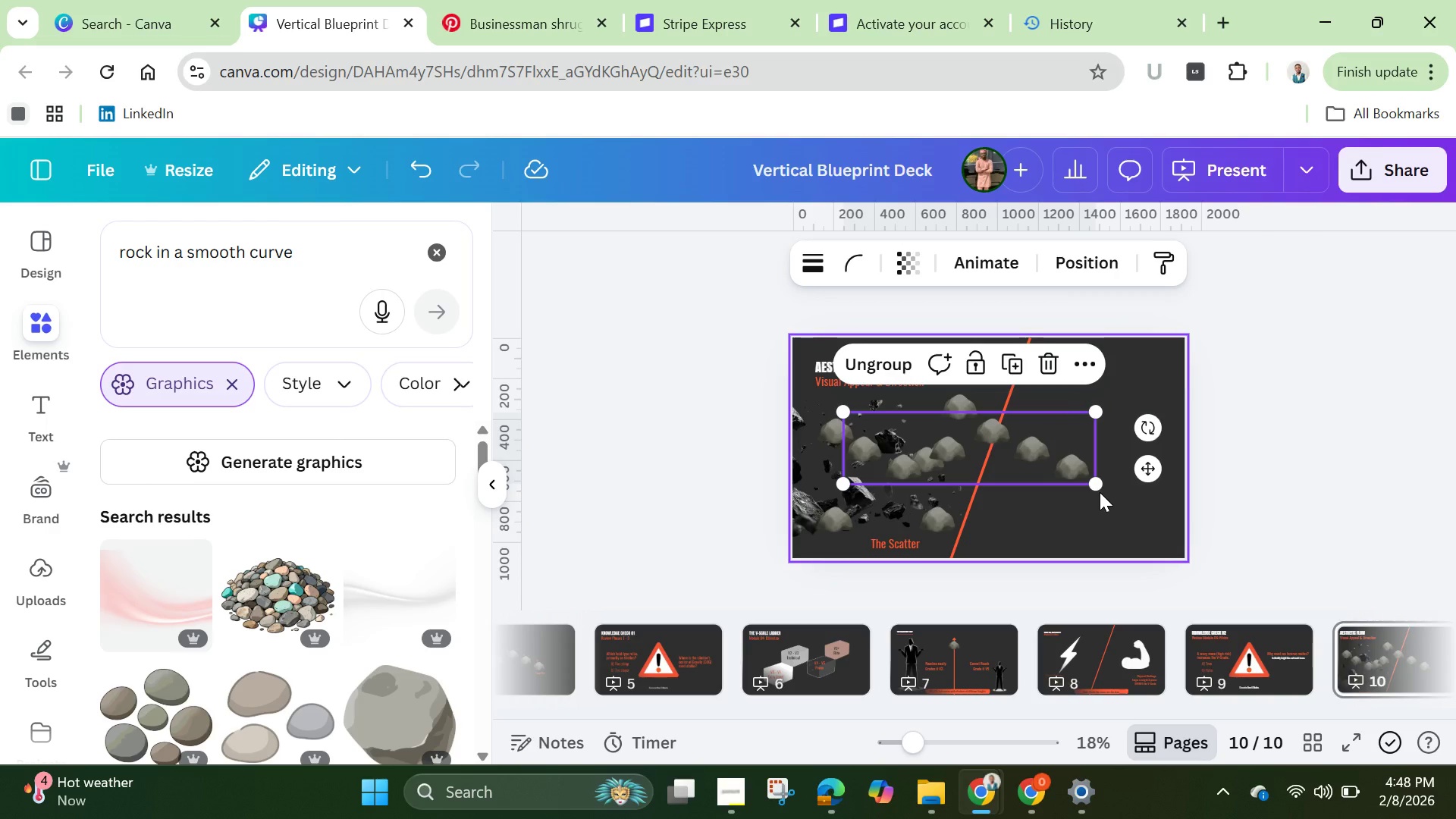 
left_click_drag(start_coordinate=[1054, 480], to_coordinate=[1143, 486])
 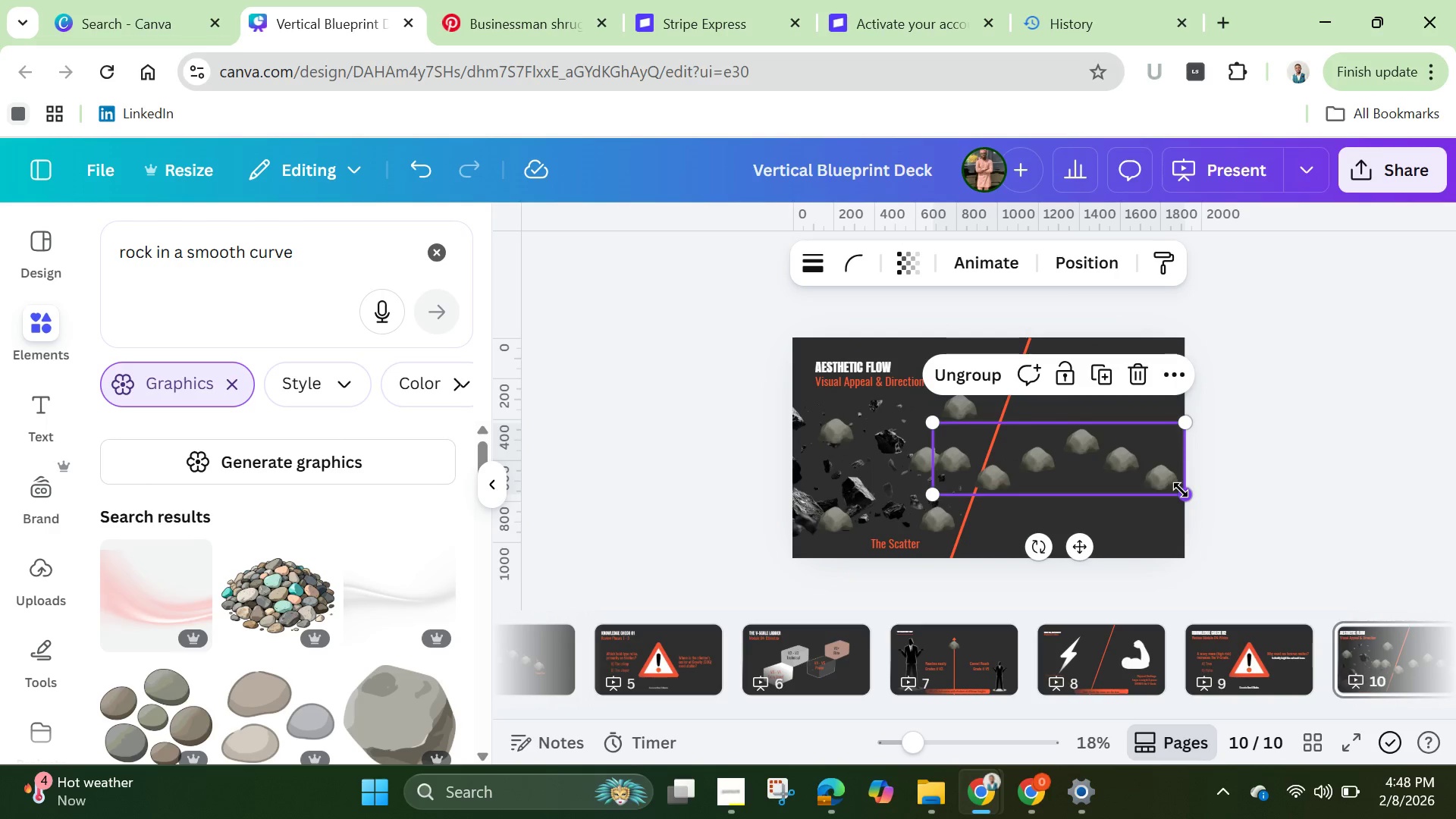 
left_click_drag(start_coordinate=[1181, 490], to_coordinate=[1146, 487])
 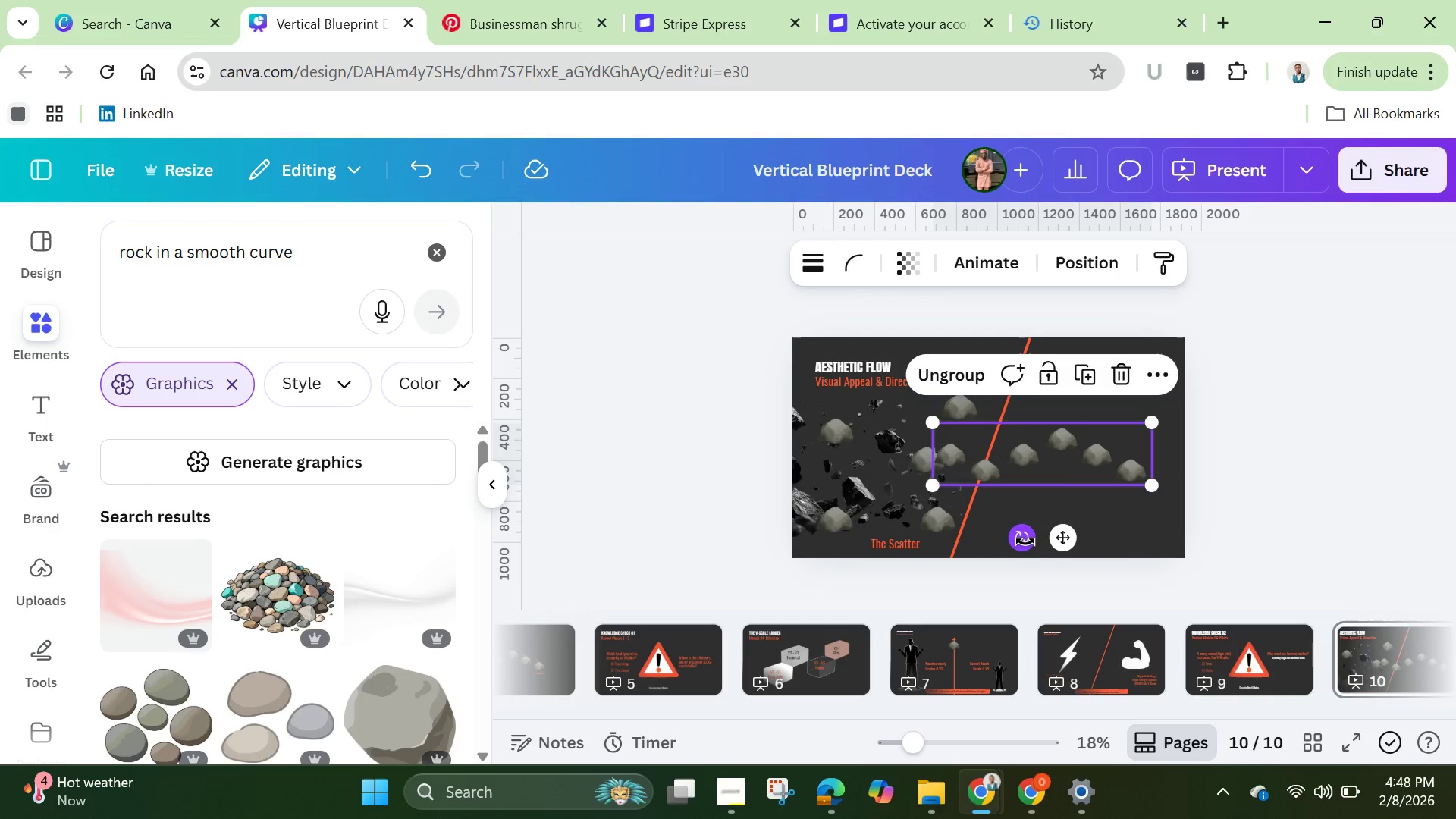 
left_click_drag(start_coordinate=[1025, 541], to_coordinate=[1093, 524])
 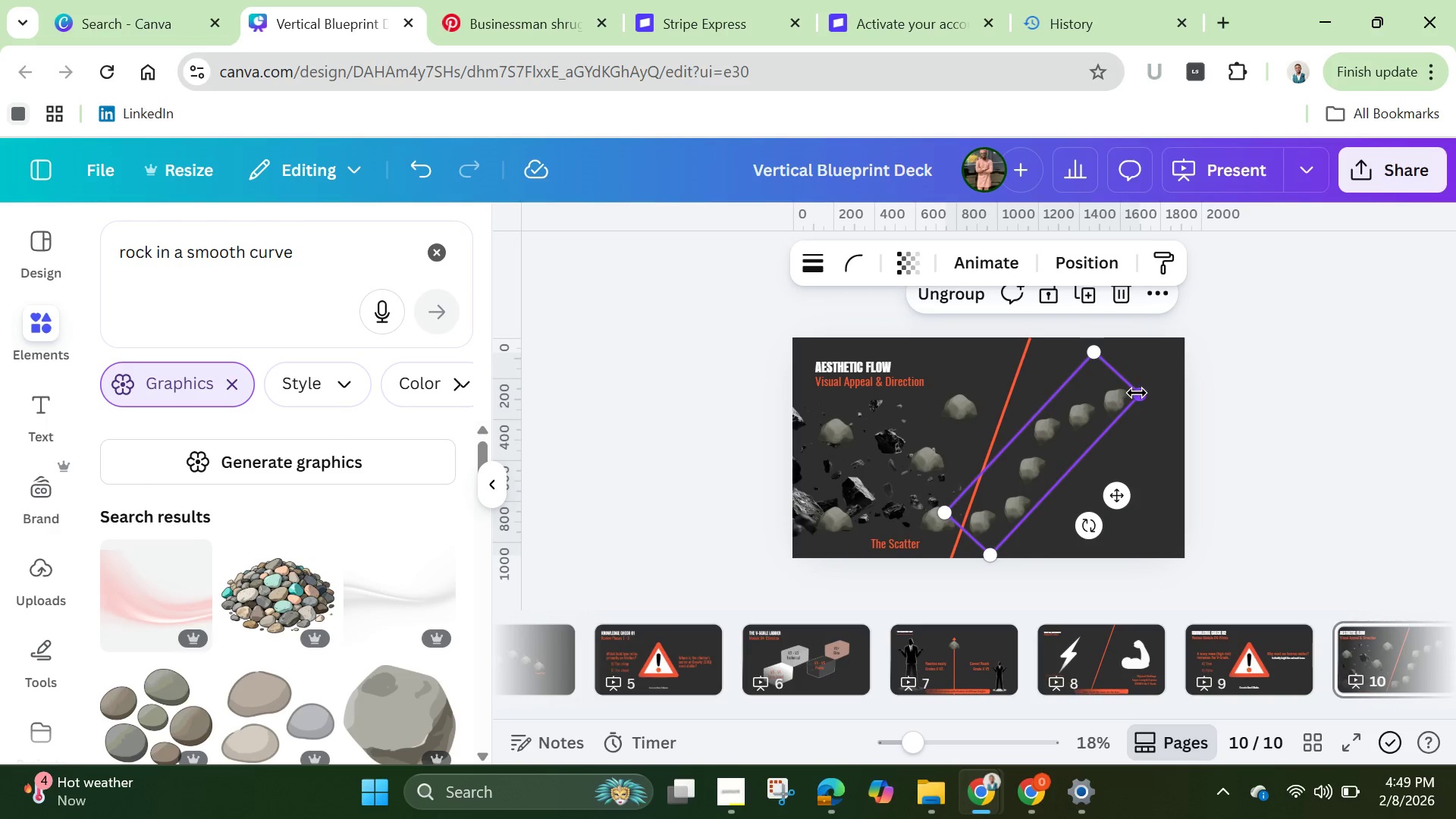 
left_click_drag(start_coordinate=[1138, 394], to_coordinate=[1065, 450])
 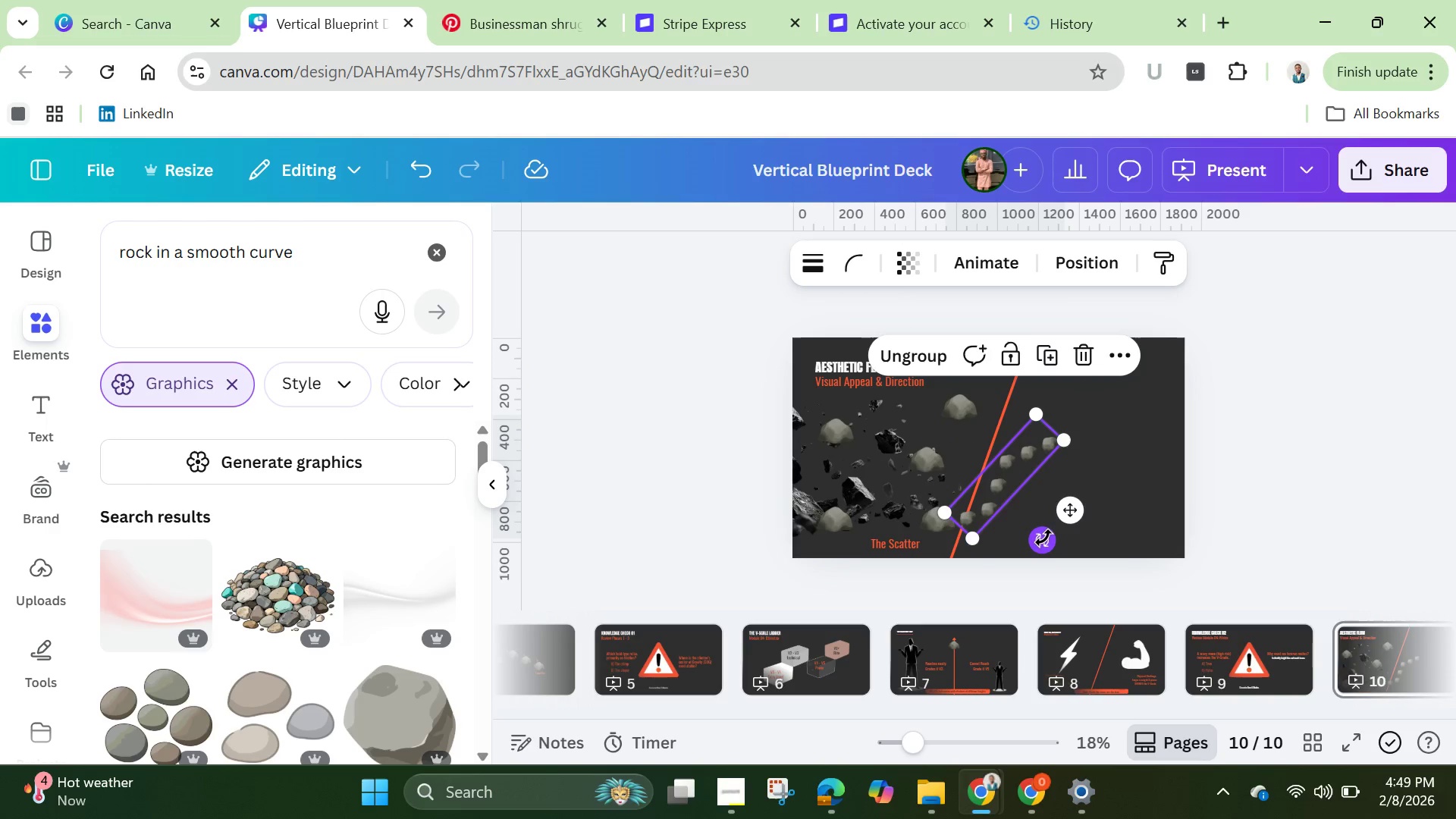 
left_click_drag(start_coordinate=[1043, 538], to_coordinate=[985, 541])
 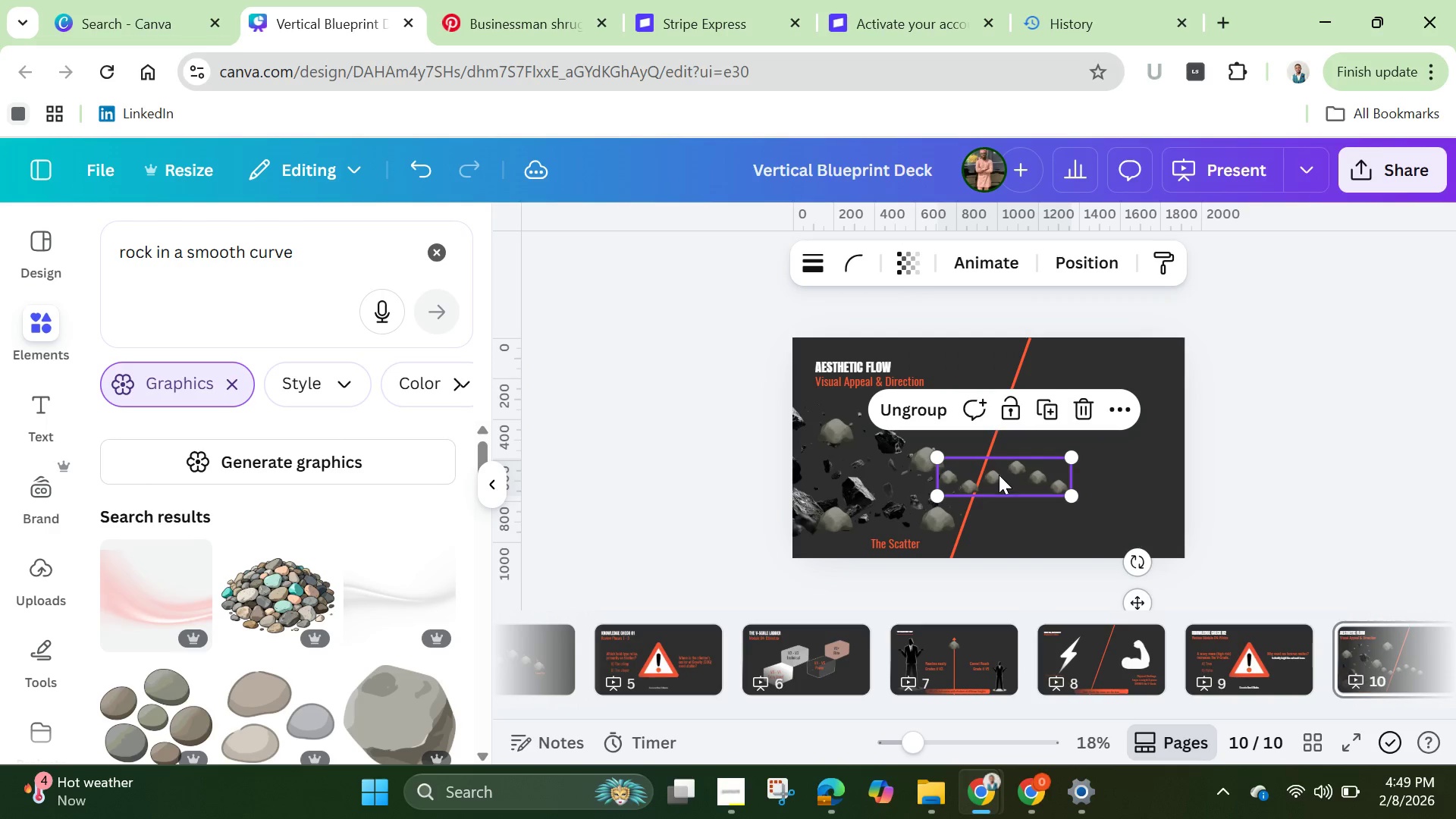 
left_click_drag(start_coordinate=[999, 475], to_coordinate=[1077, 441])
 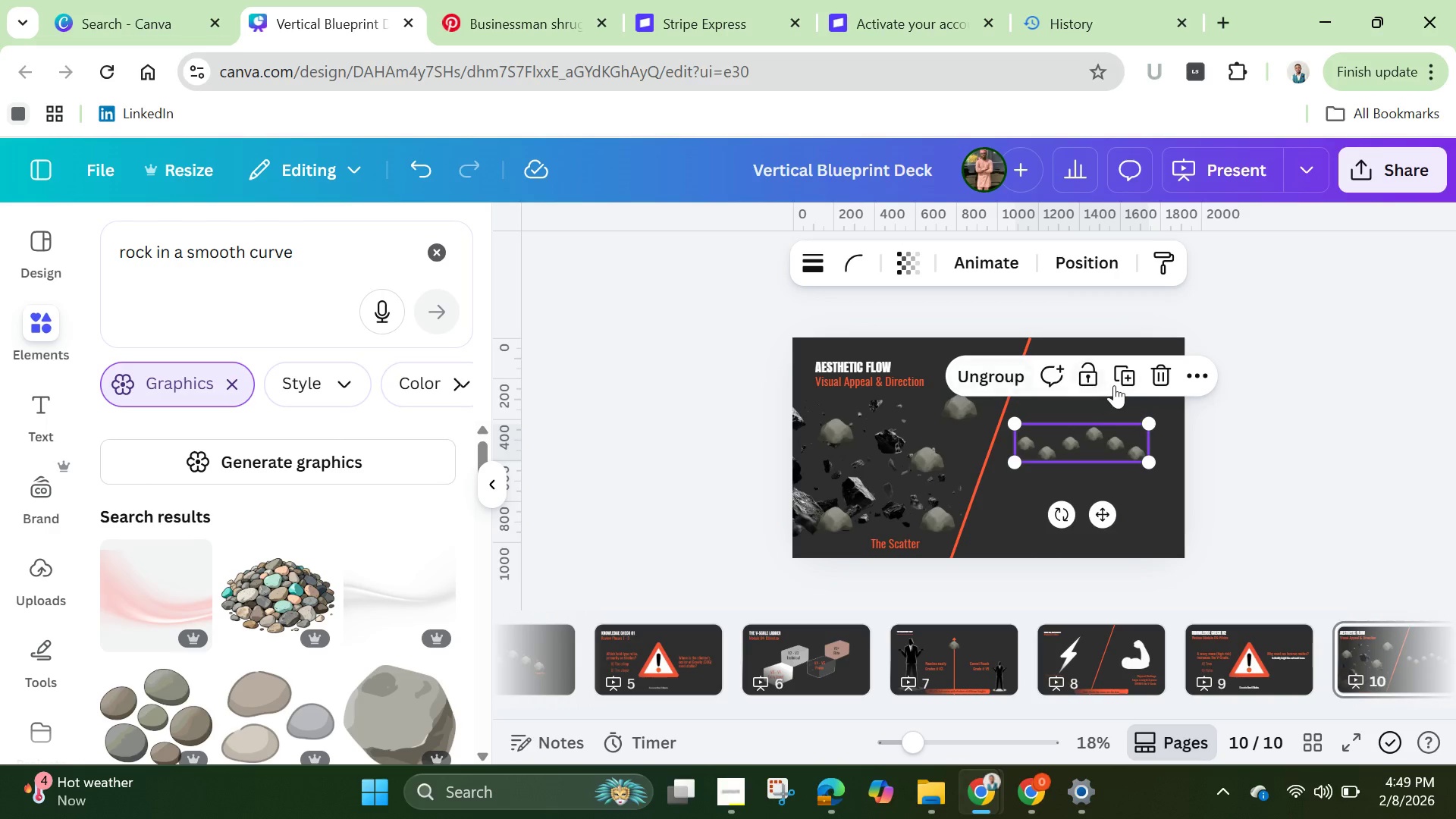 
left_click([1123, 375])
 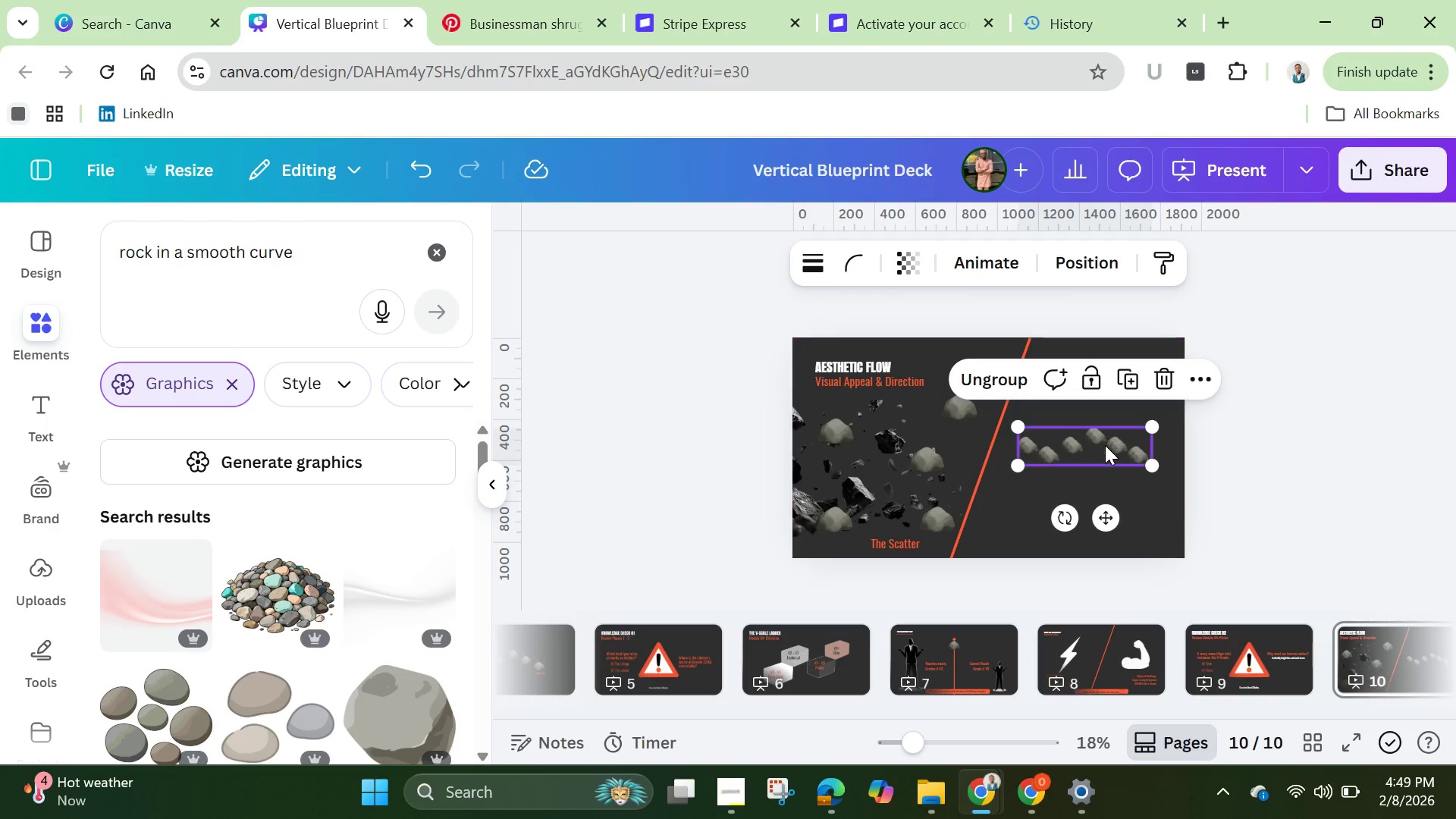 
left_click_drag(start_coordinate=[1105, 445], to_coordinate=[1107, 469])
 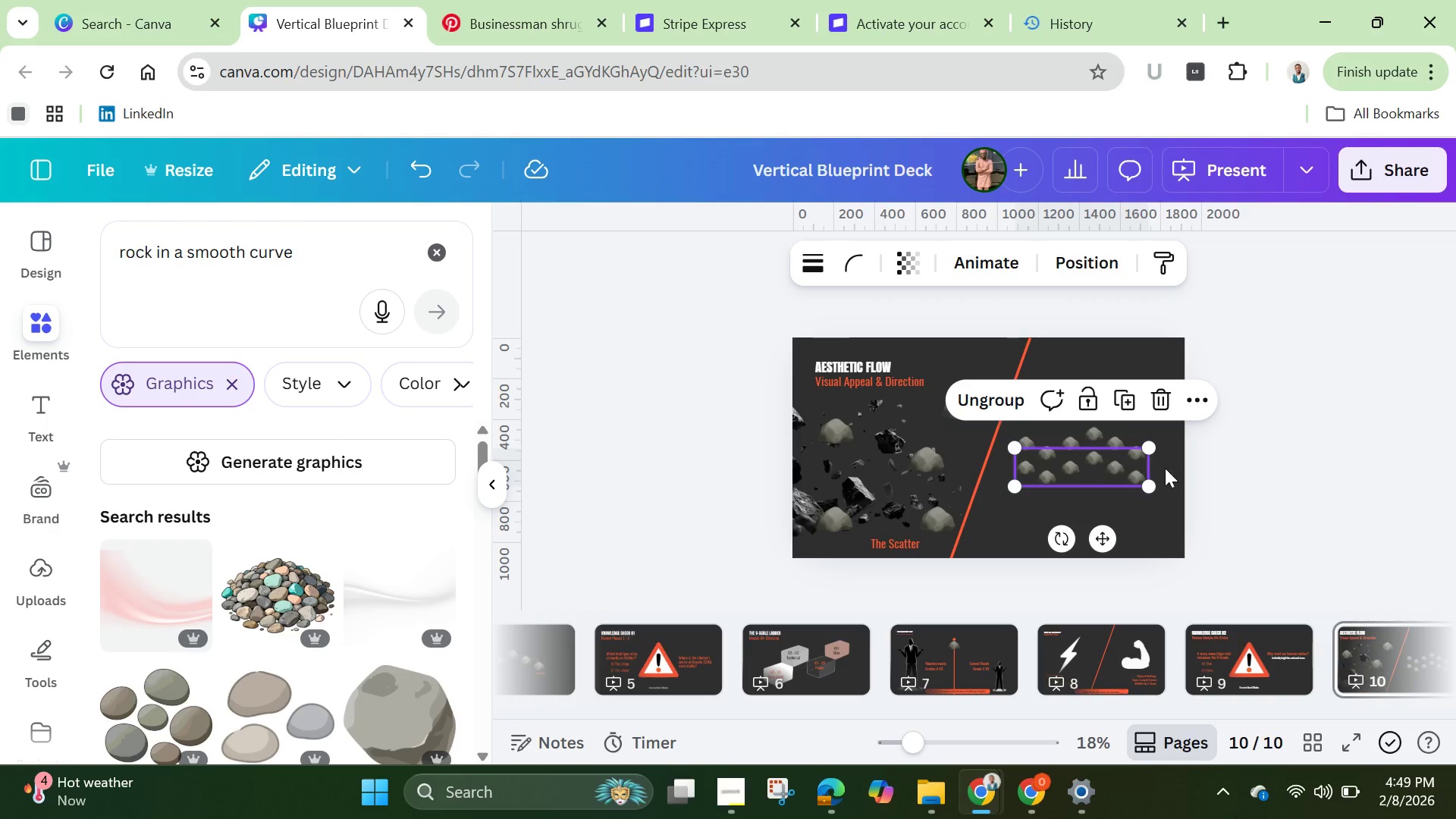 
left_click([988, 395])
 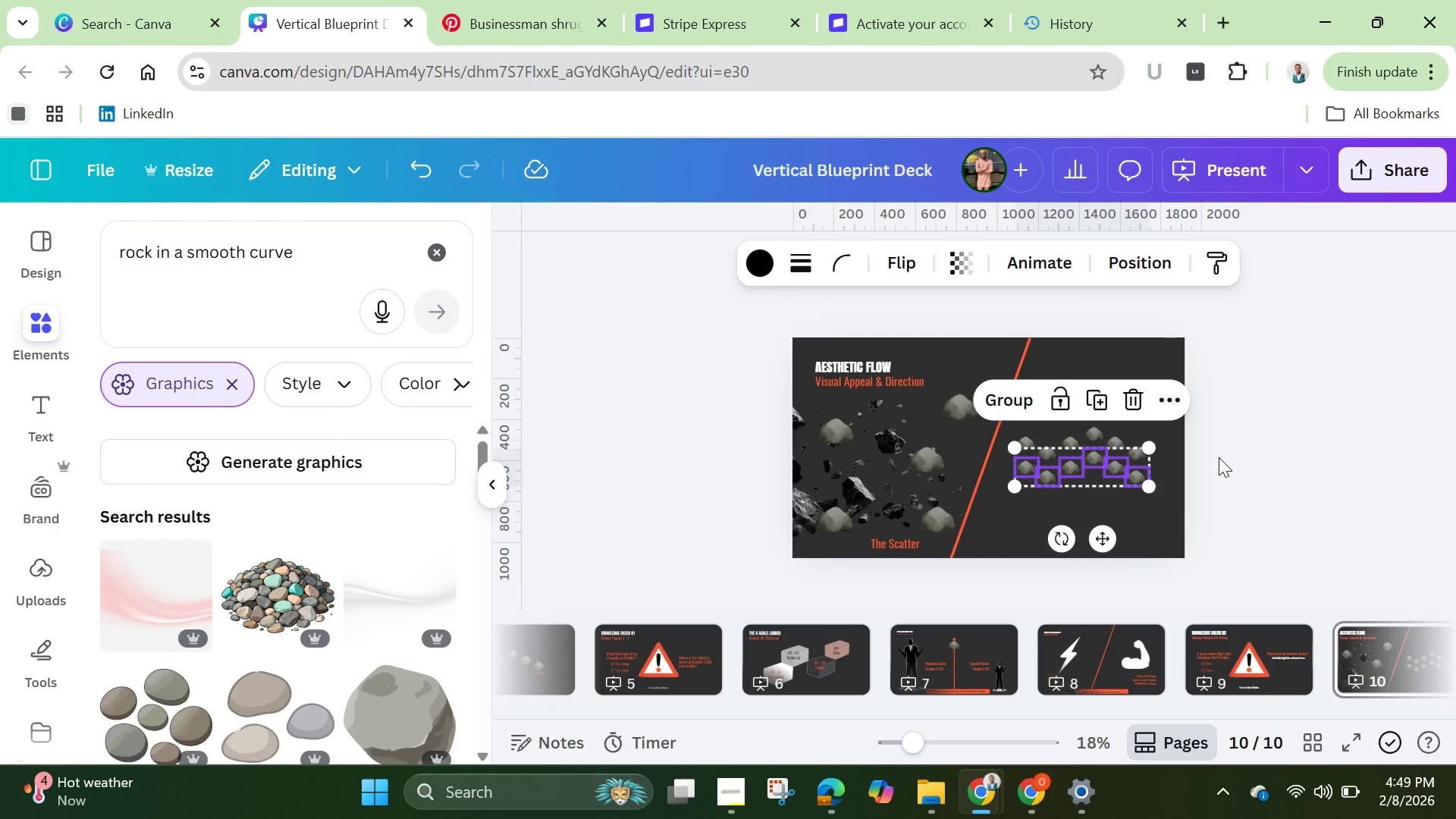 
left_click([1219, 457])
 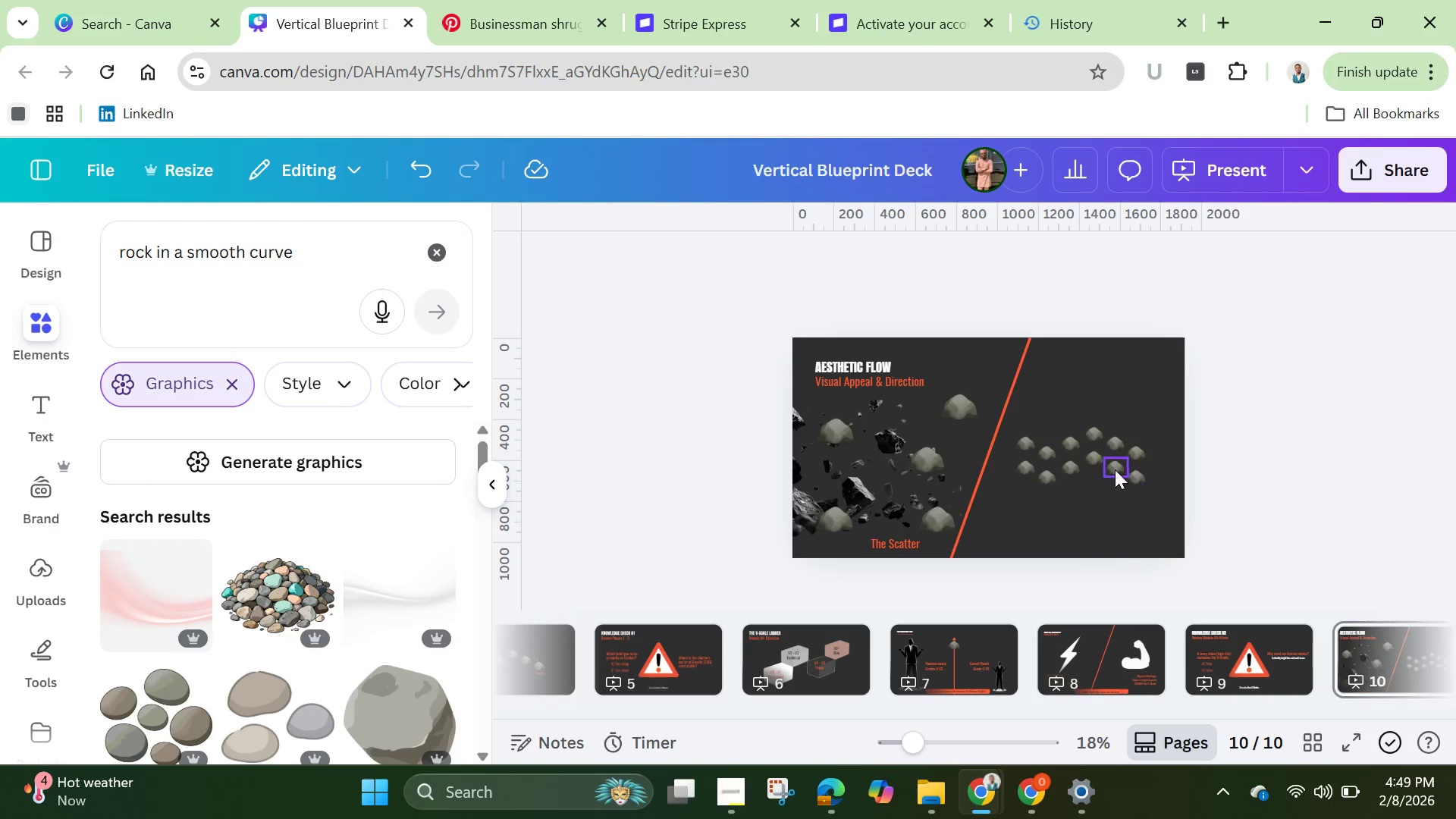 
left_click_drag(start_coordinate=[1111, 466], to_coordinate=[1111, 491])
 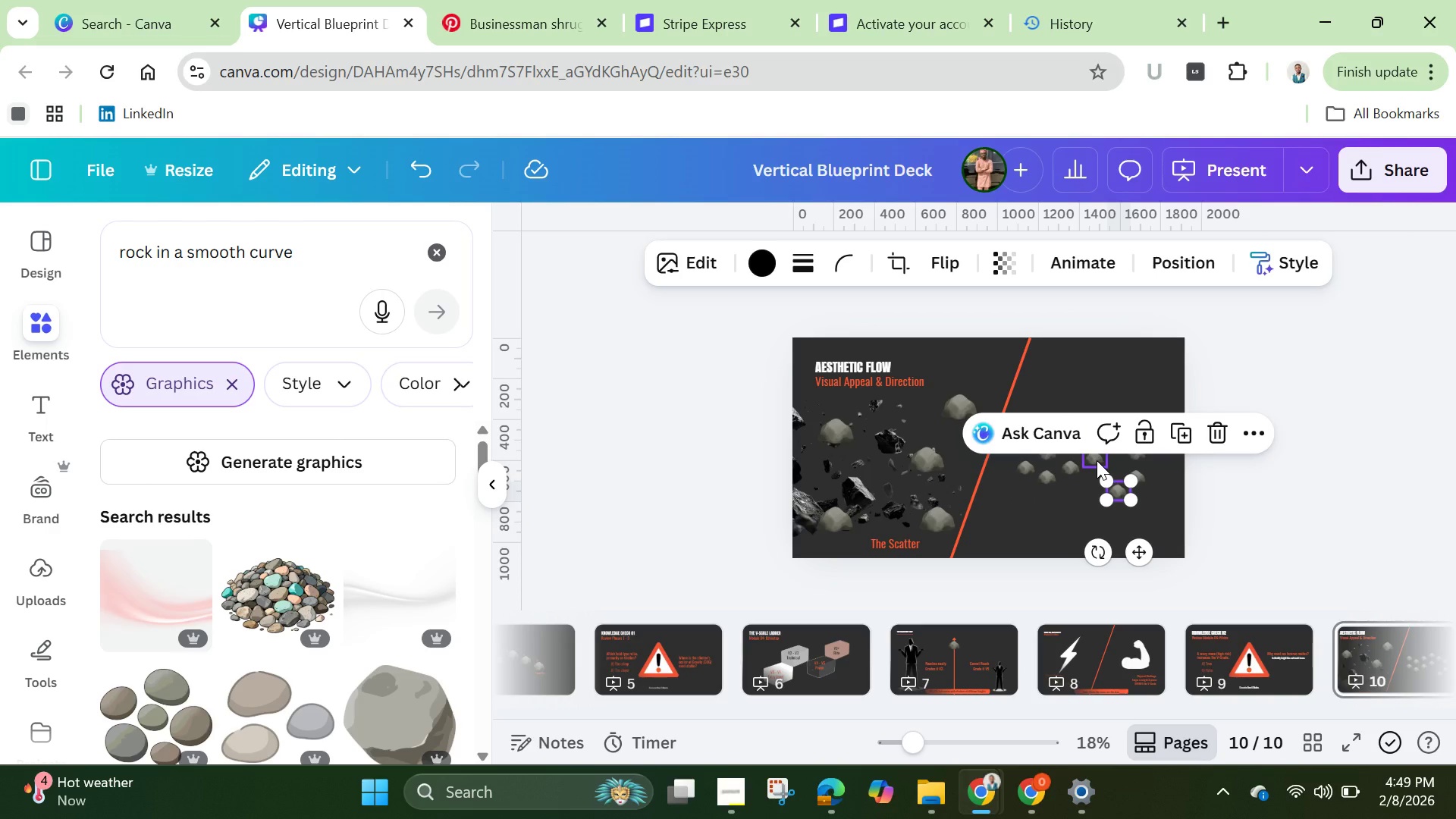 
left_click_drag(start_coordinate=[1097, 460], to_coordinate=[1095, 509])
 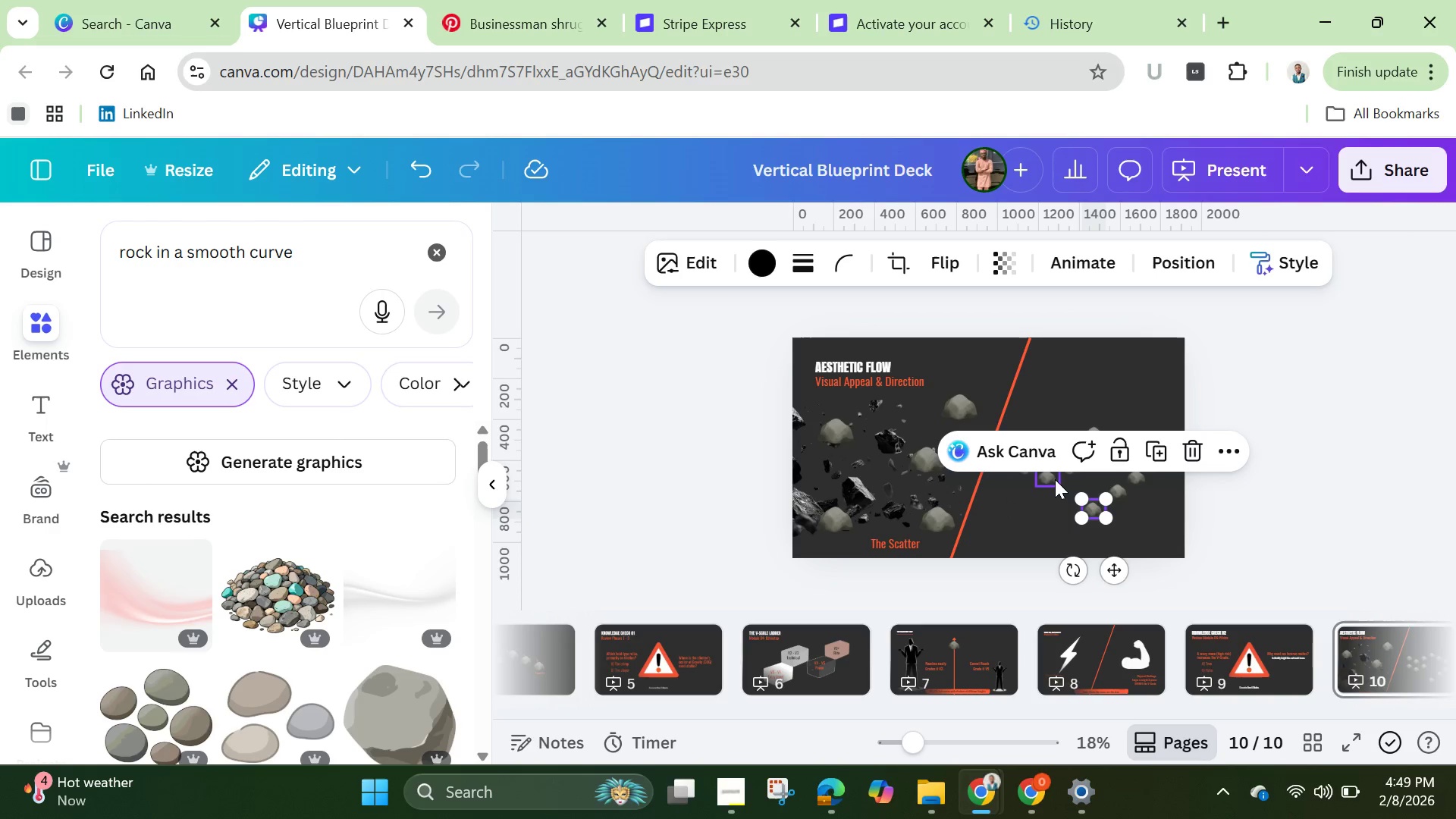 
left_click_drag(start_coordinate=[1050, 479], to_coordinate=[1062, 513])
 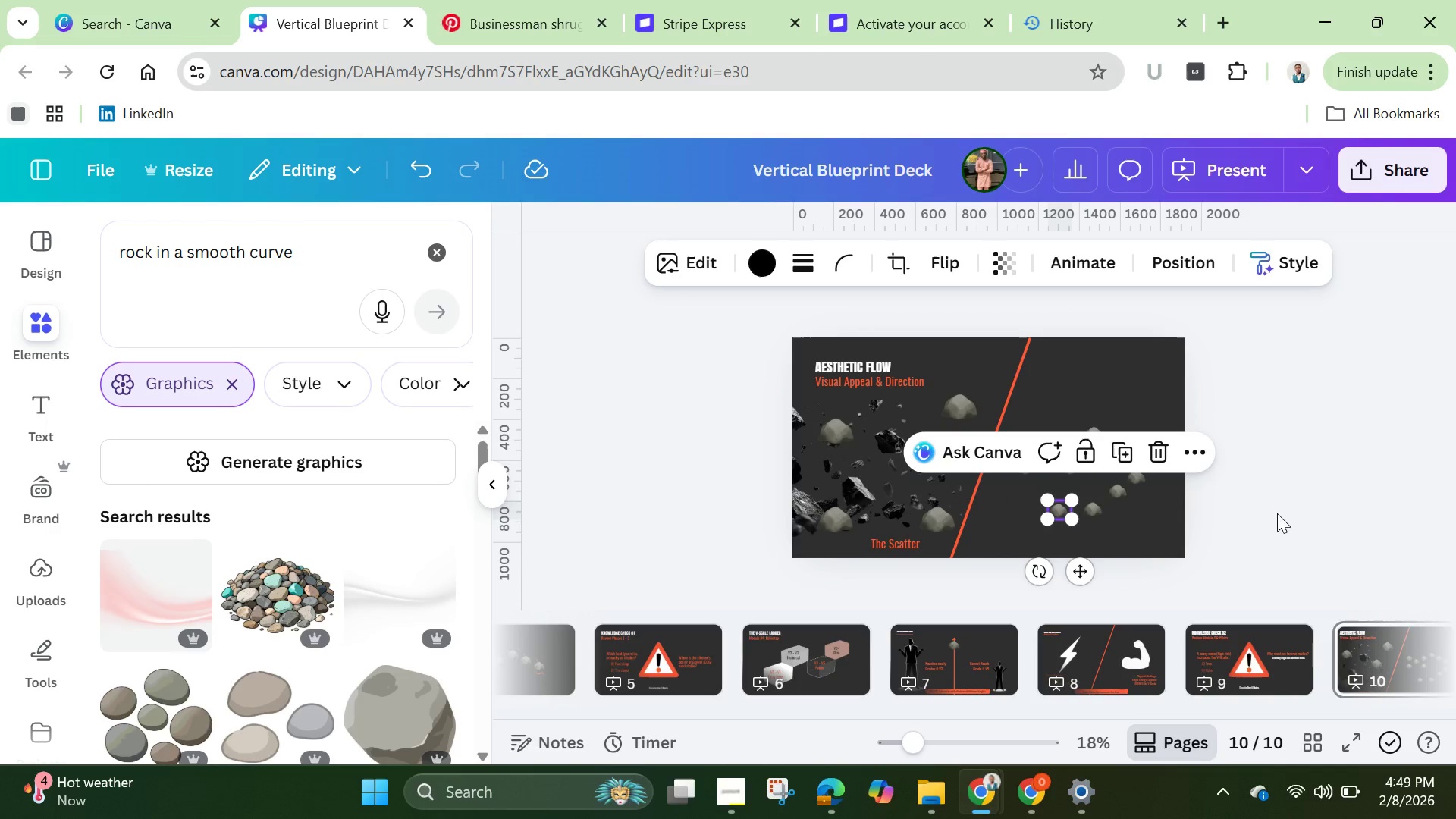 
left_click([1272, 507])
 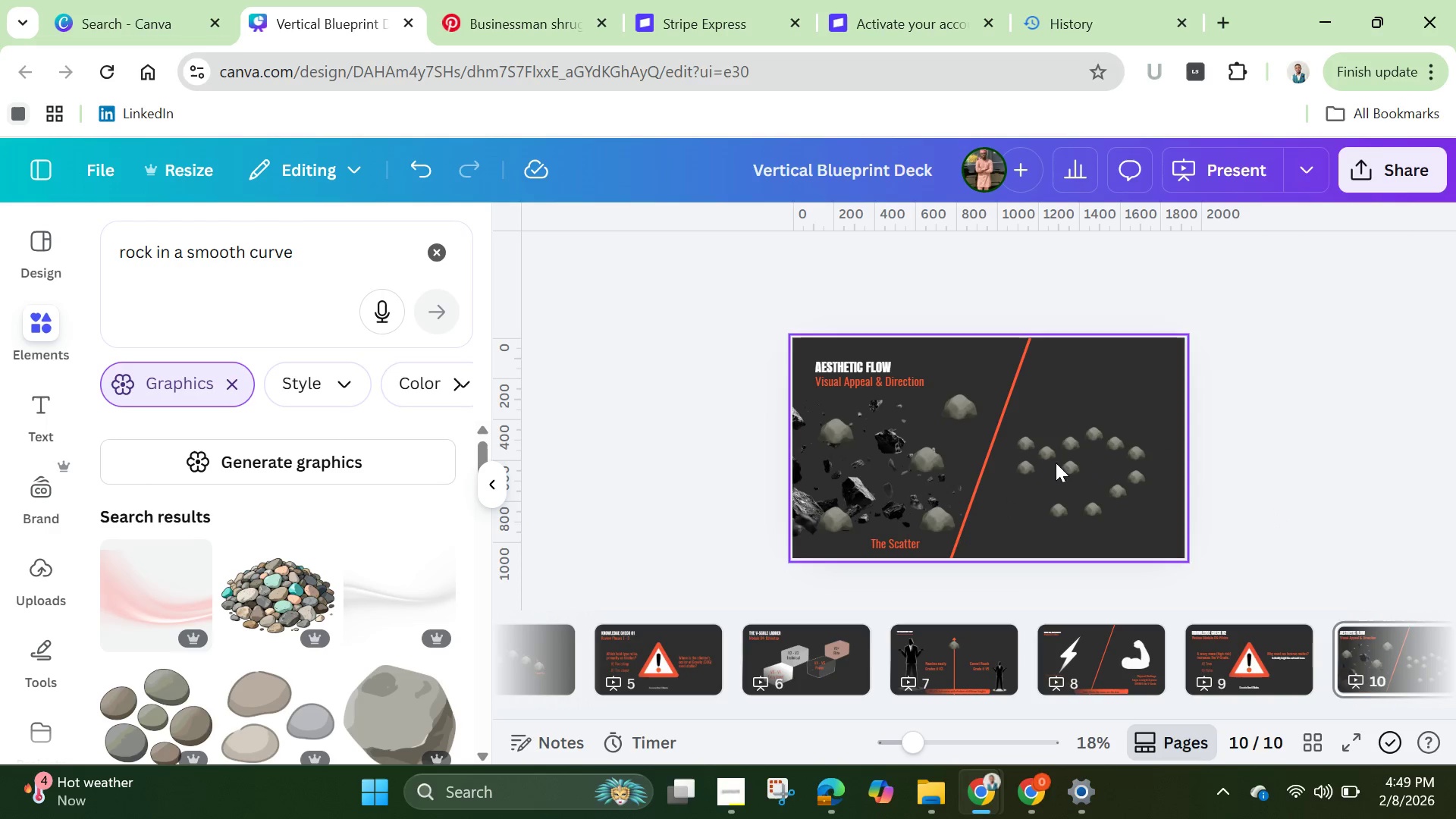 
left_click_drag(start_coordinate=[1065, 465], to_coordinate=[1023, 507])
 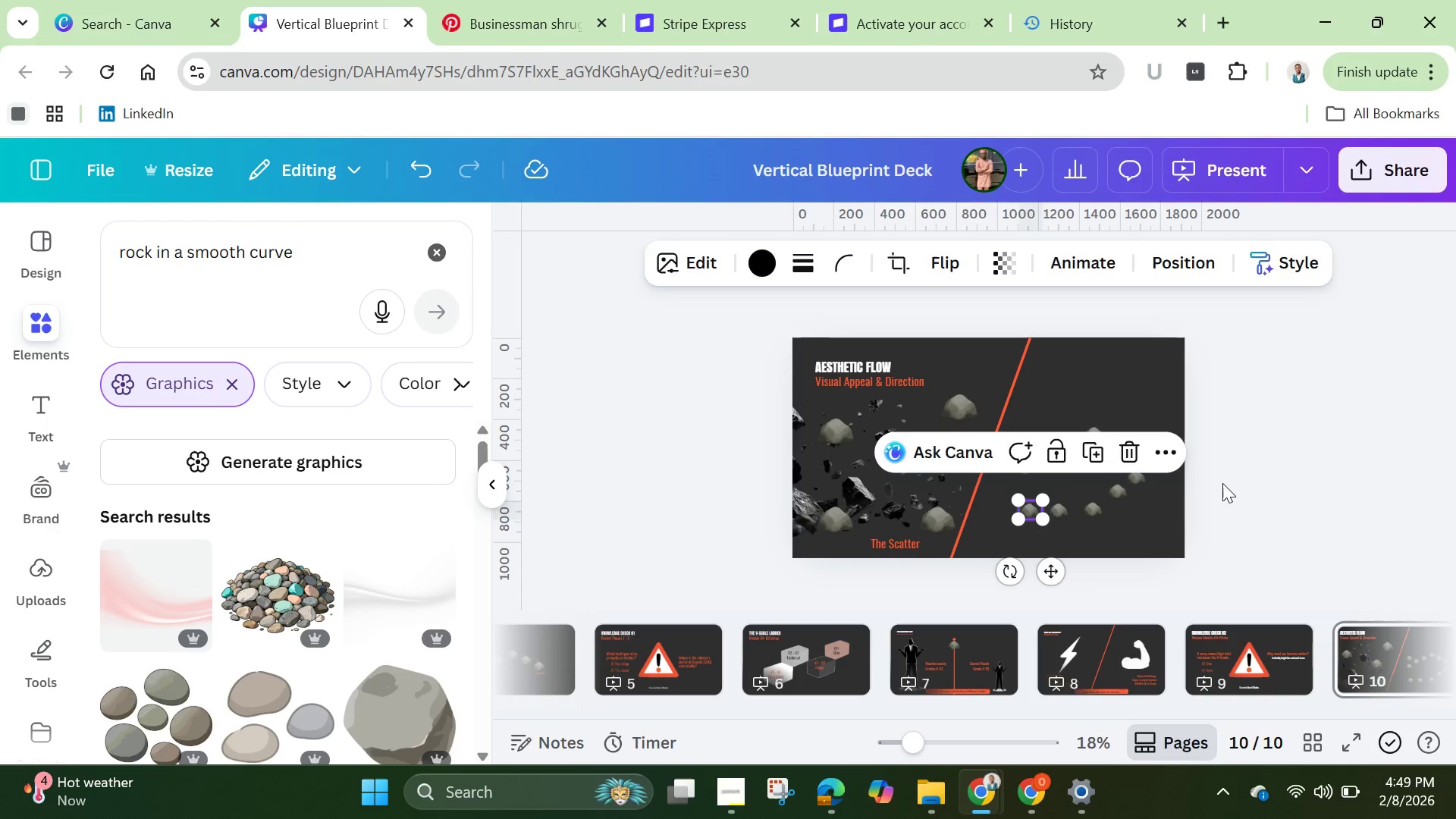 
left_click([1222, 483])
 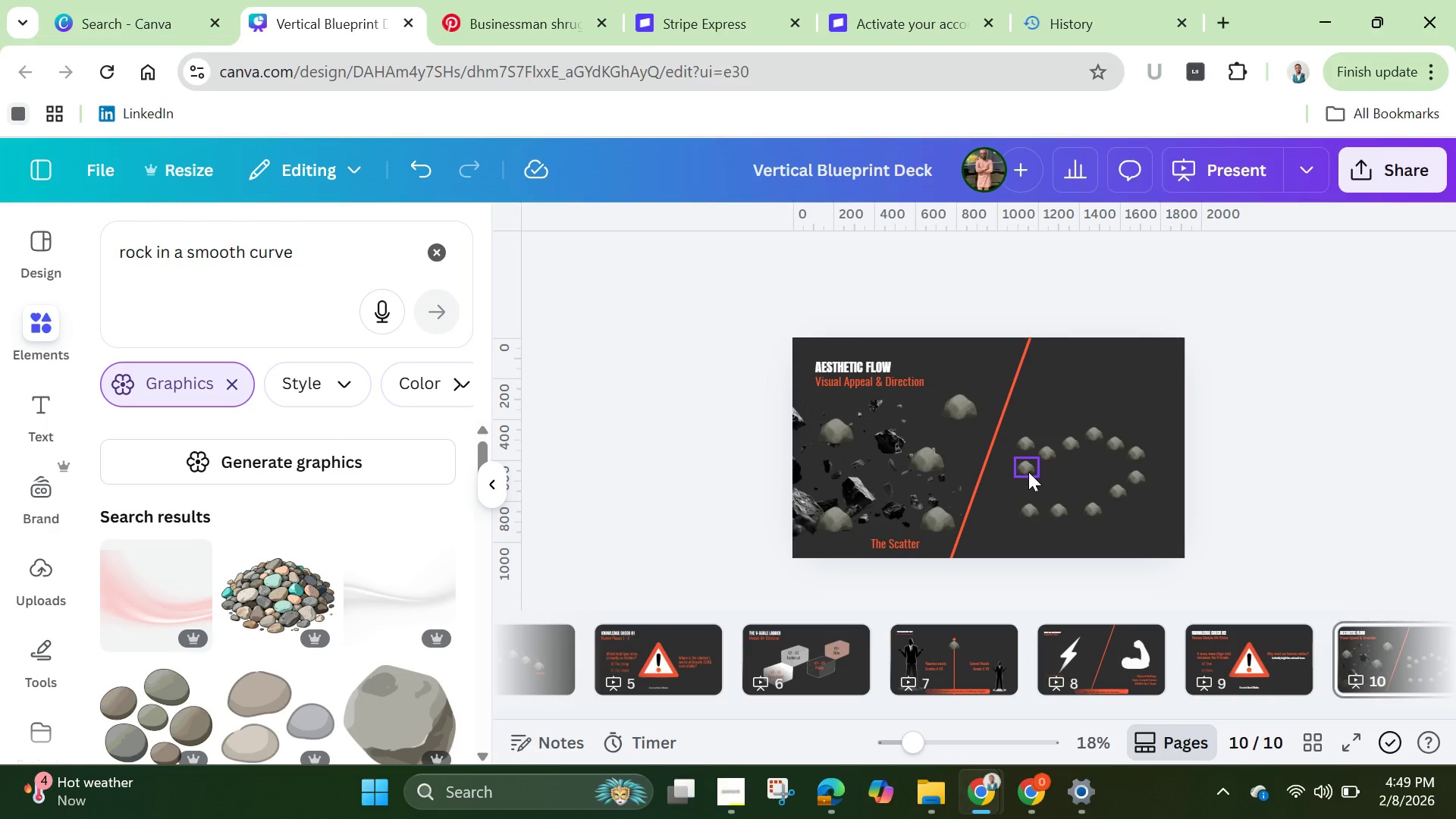 
left_click_drag(start_coordinate=[1026, 469], to_coordinate=[1013, 488])
 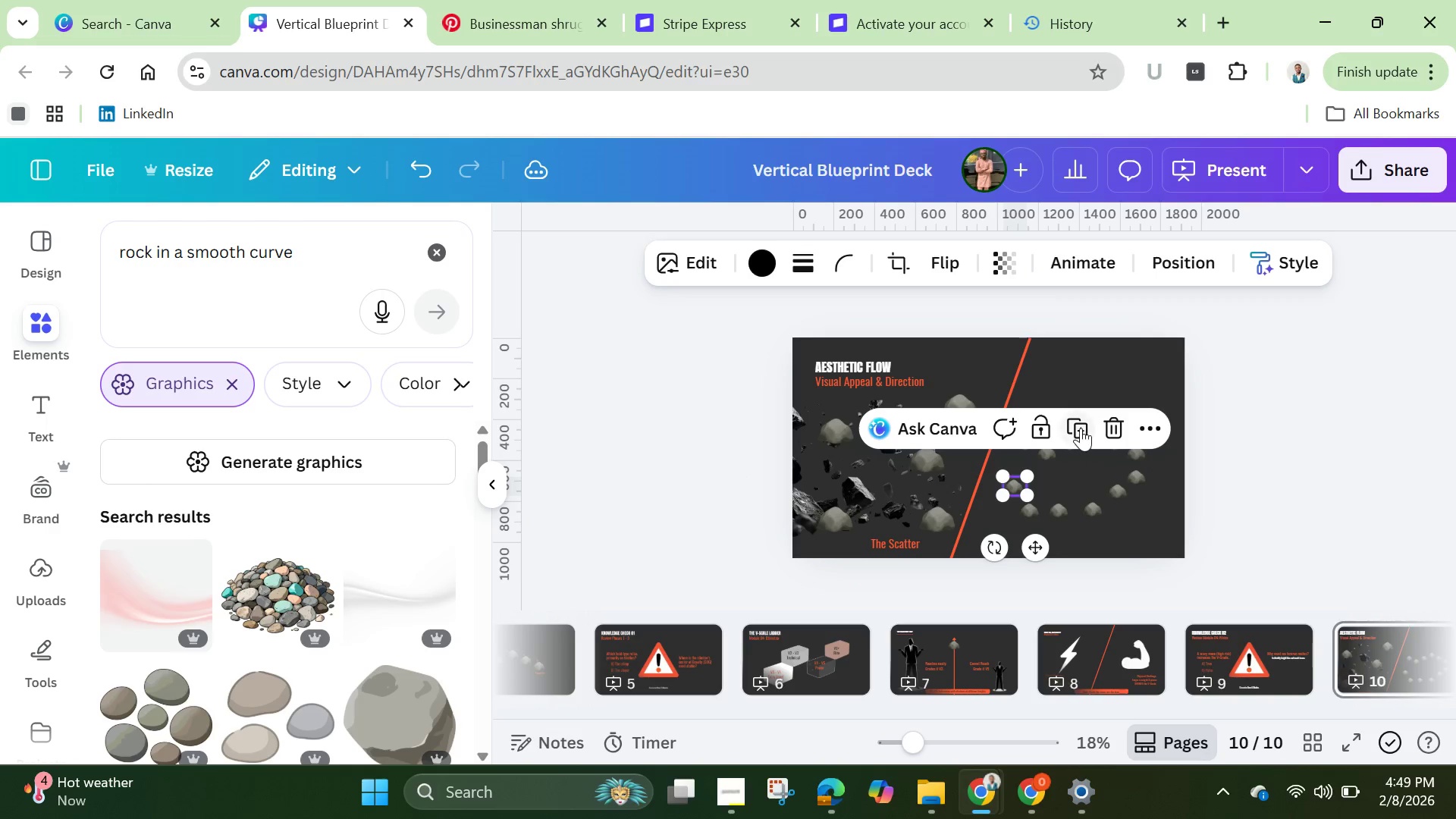 
left_click([1078, 427])
 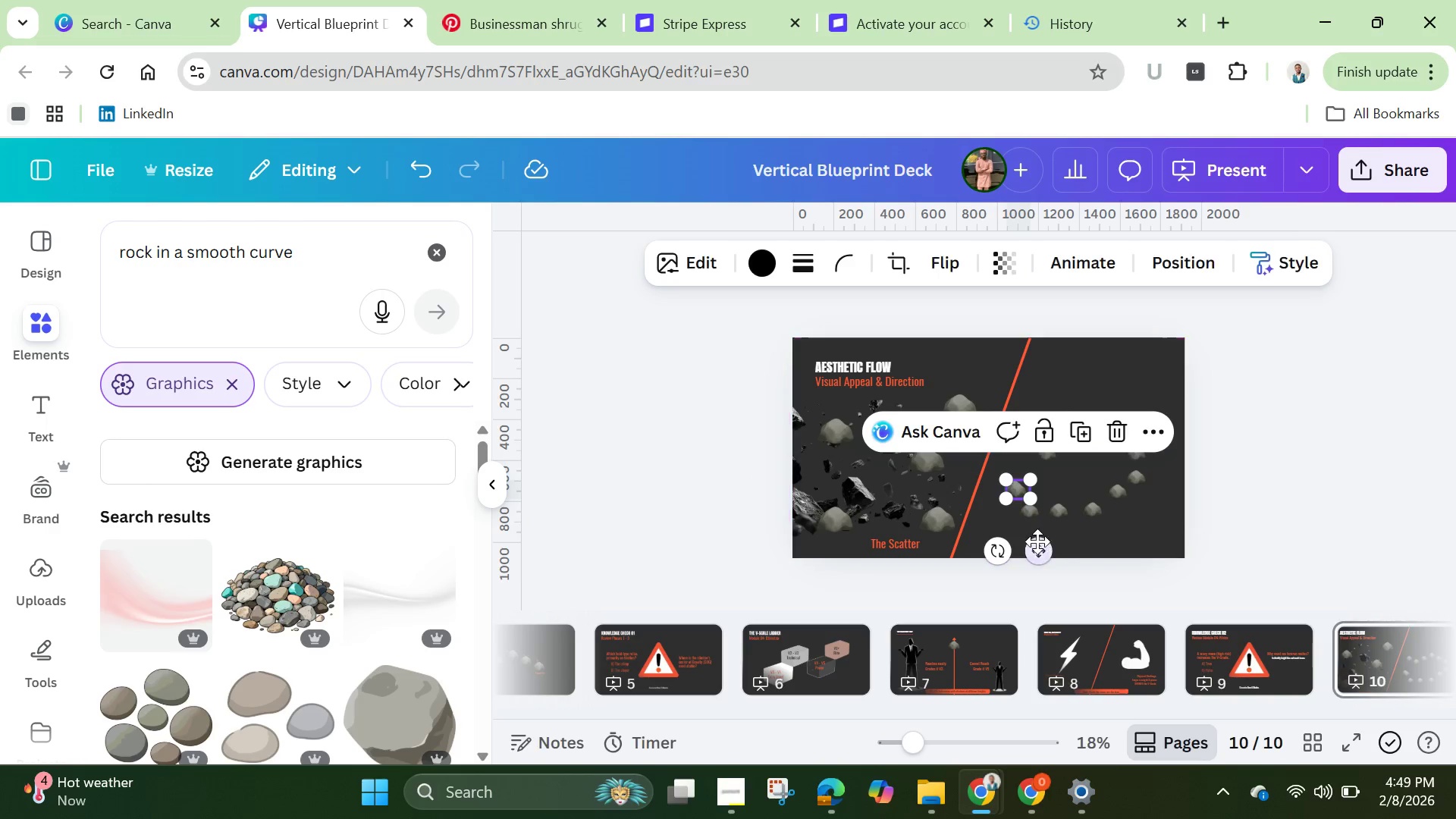 
left_click_drag(start_coordinate=[1037, 543], to_coordinate=[1034, 519])
 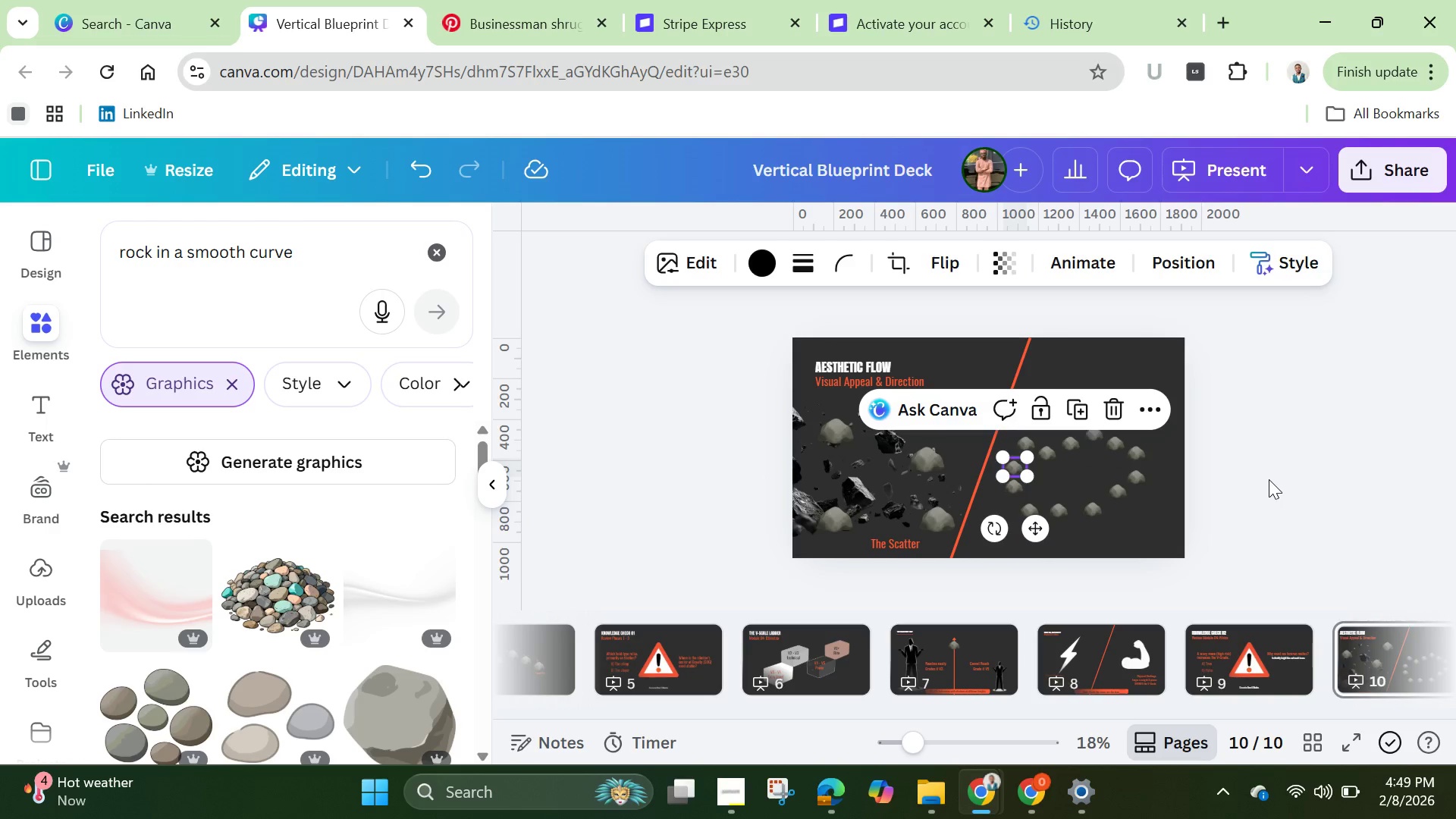 
left_click([1269, 479])
 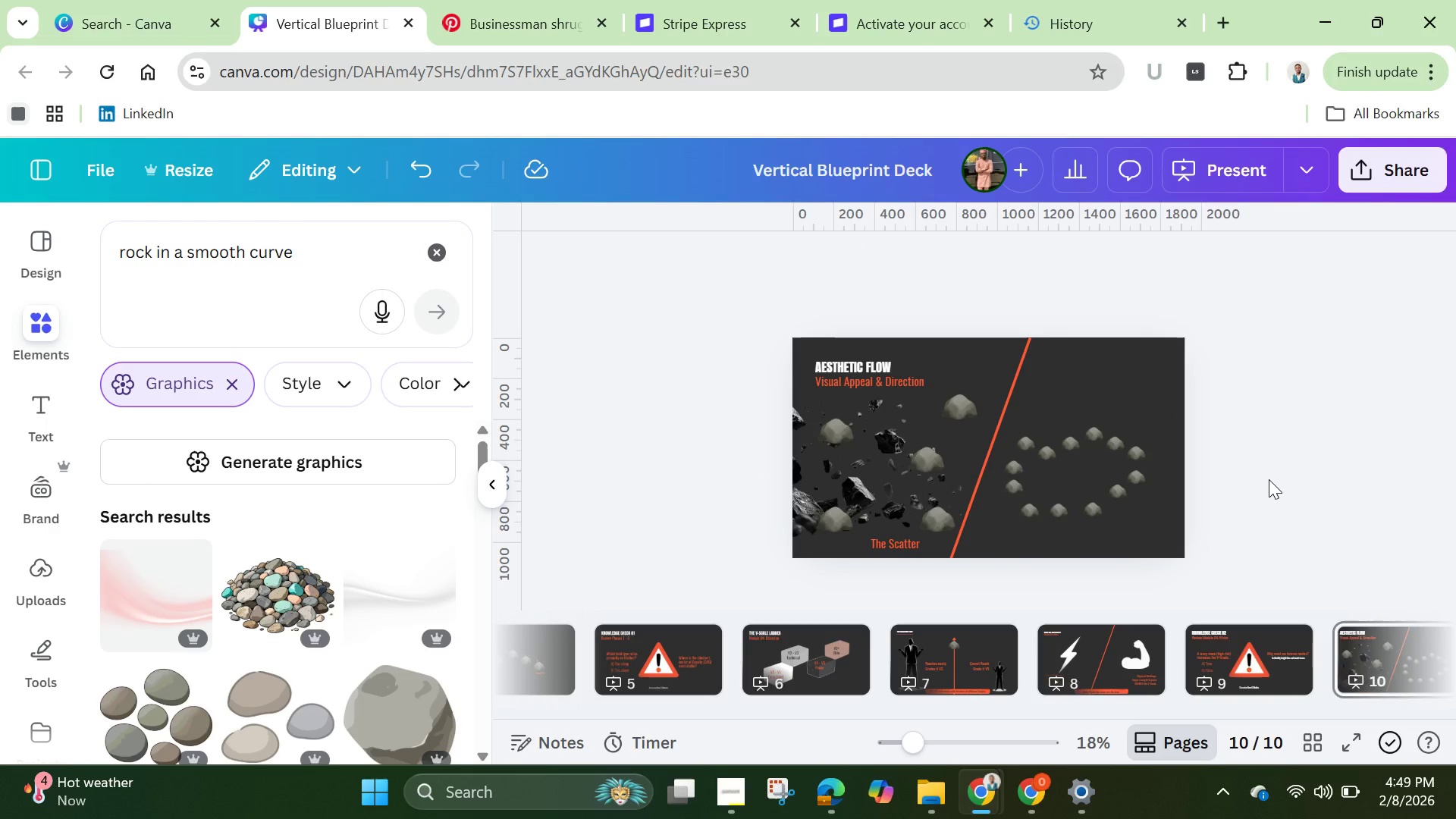 
wait(7.31)
 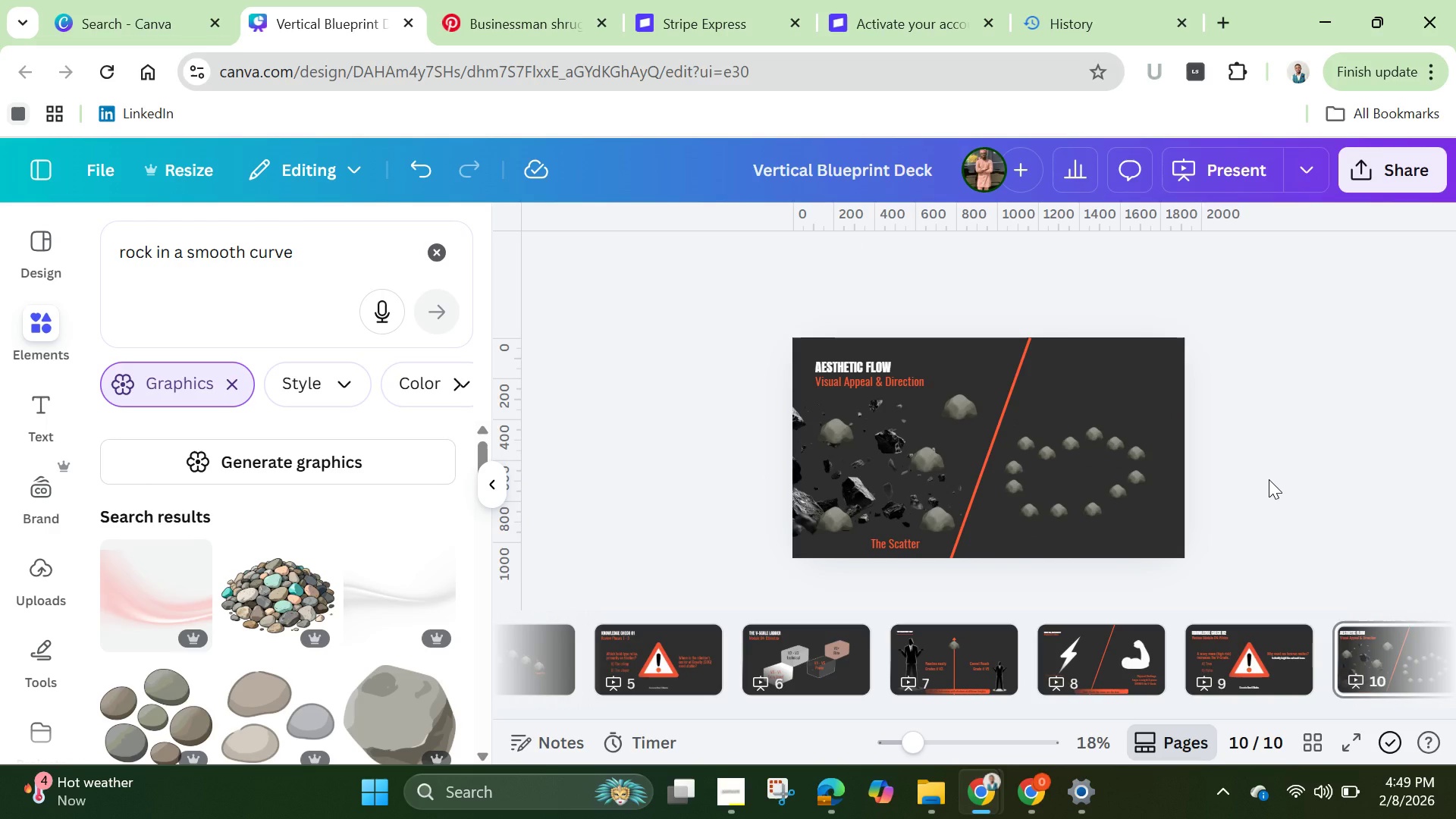 
left_click([1052, 451])
 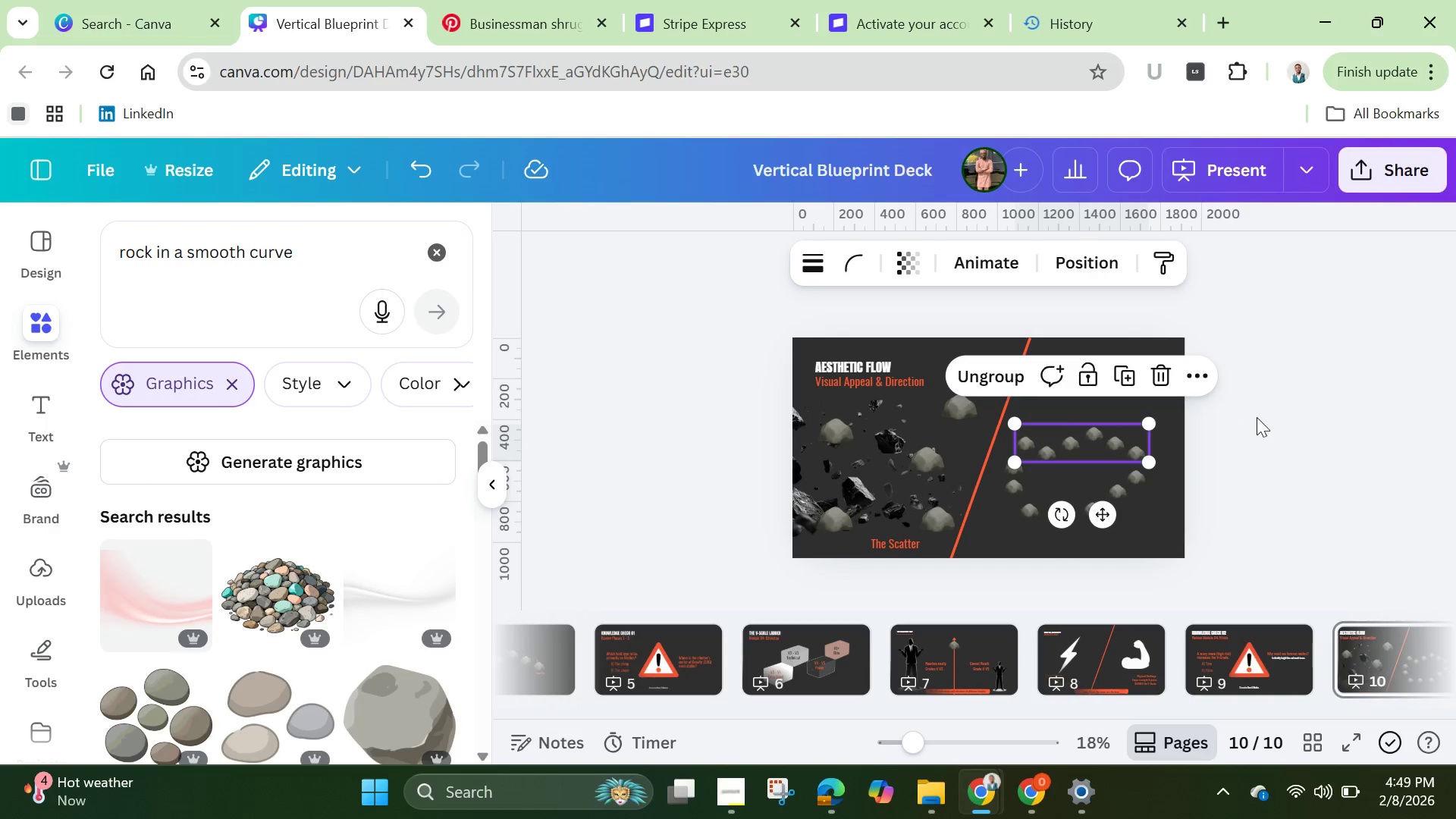 
left_click([1271, 416])
 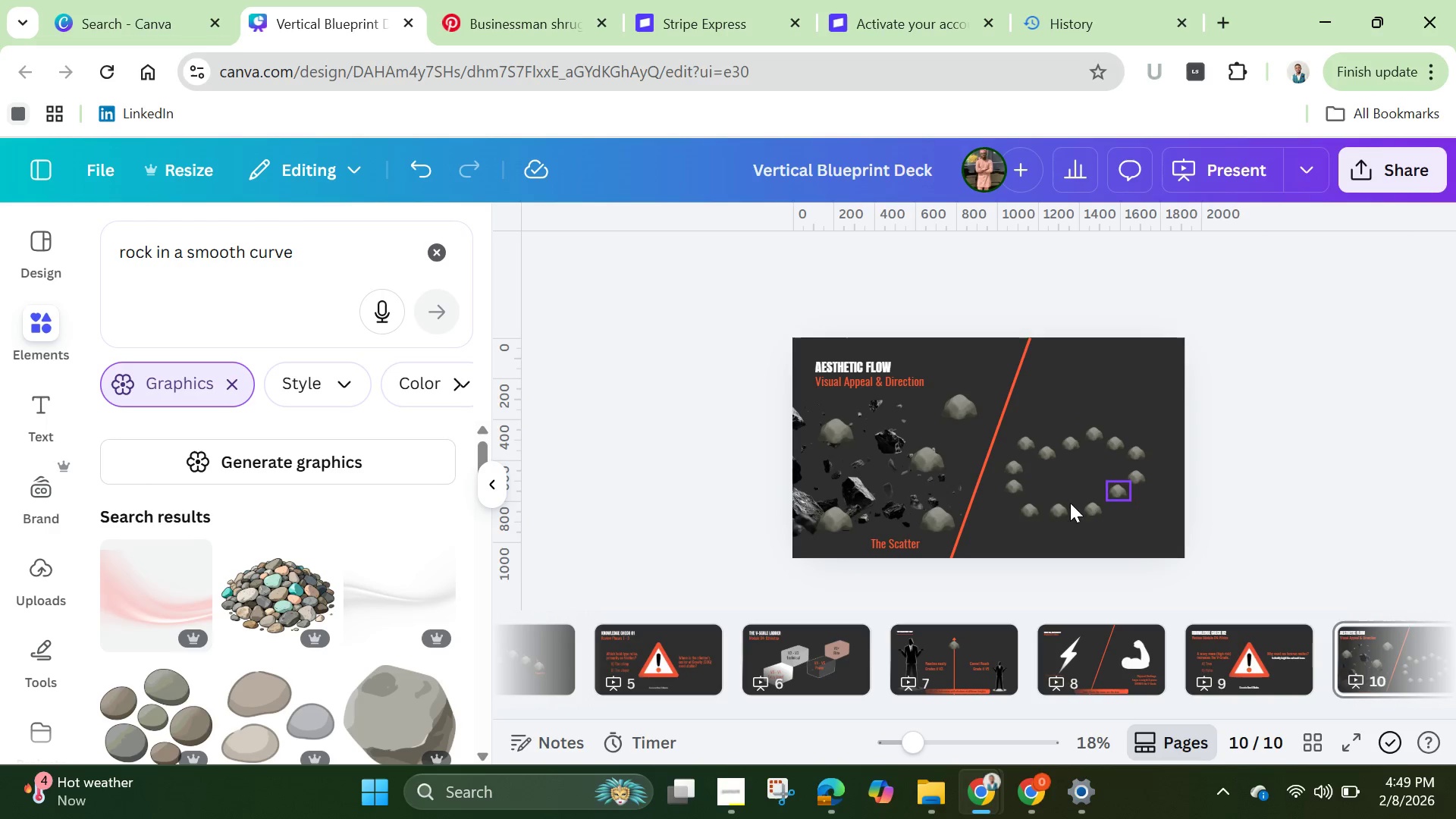 
left_click_drag(start_coordinate=[1008, 519], to_coordinate=[1147, 439])
 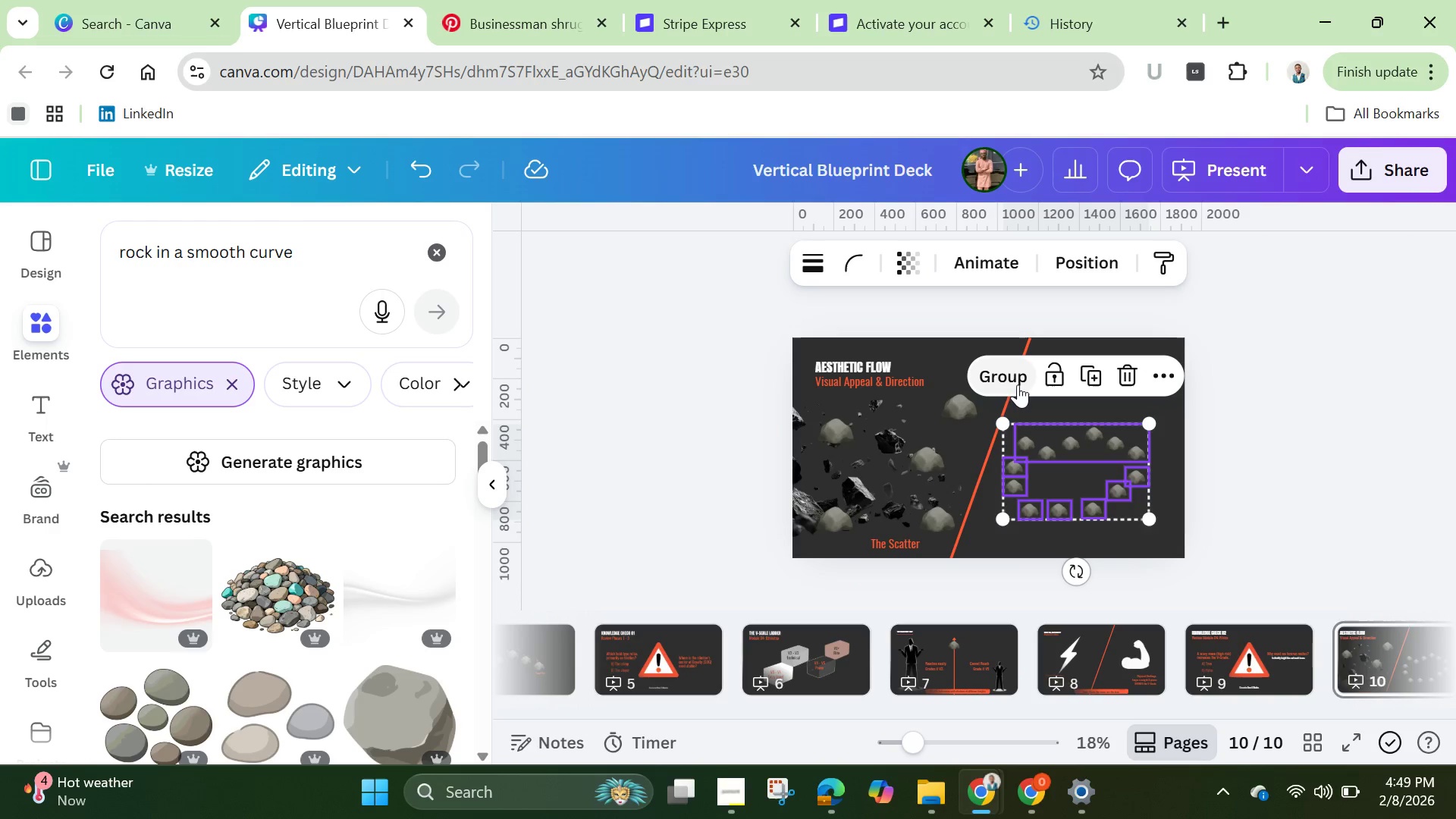 
left_click([1017, 383])
 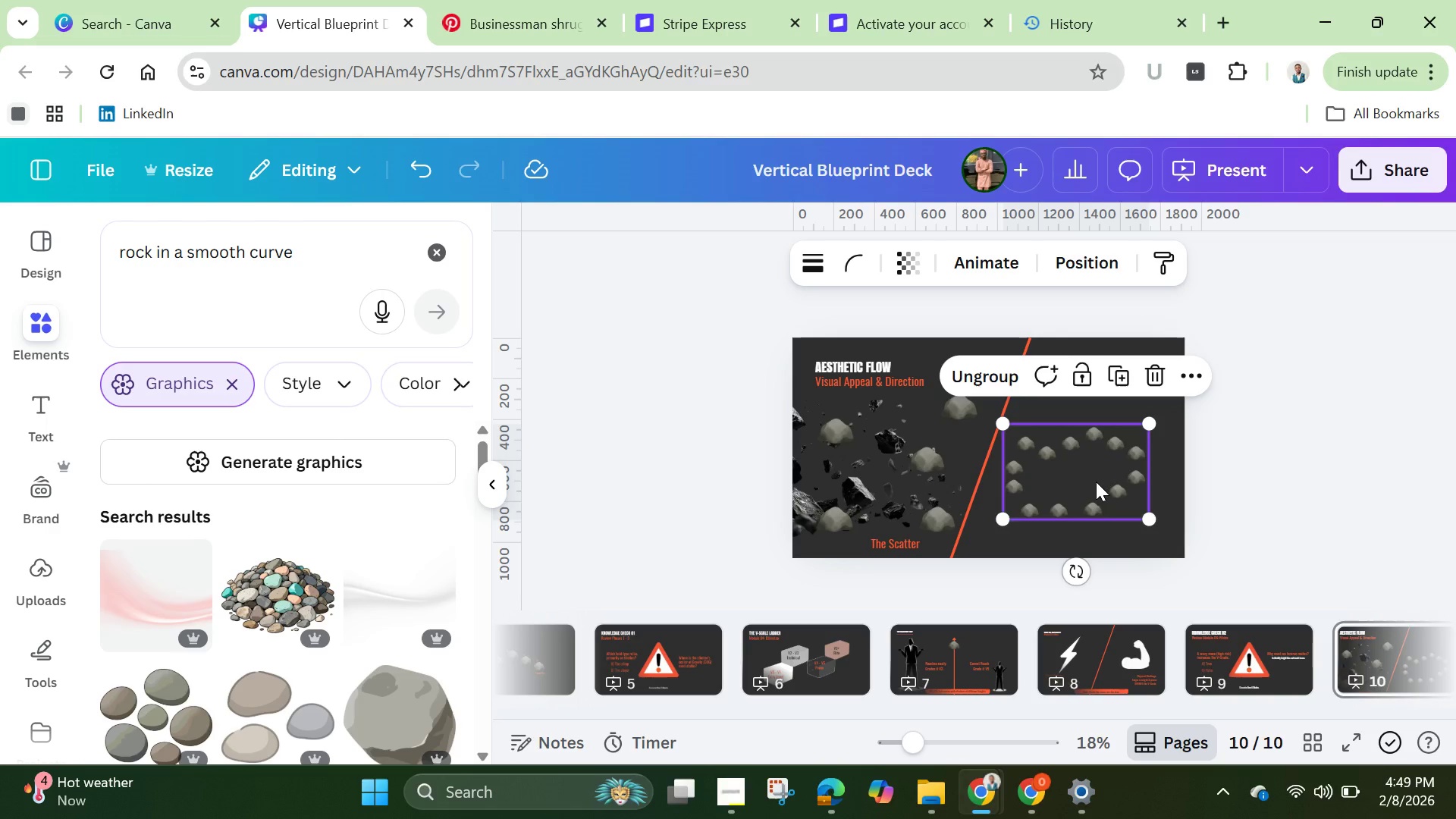 
left_click_drag(start_coordinate=[1096, 482], to_coordinate=[1104, 468])
 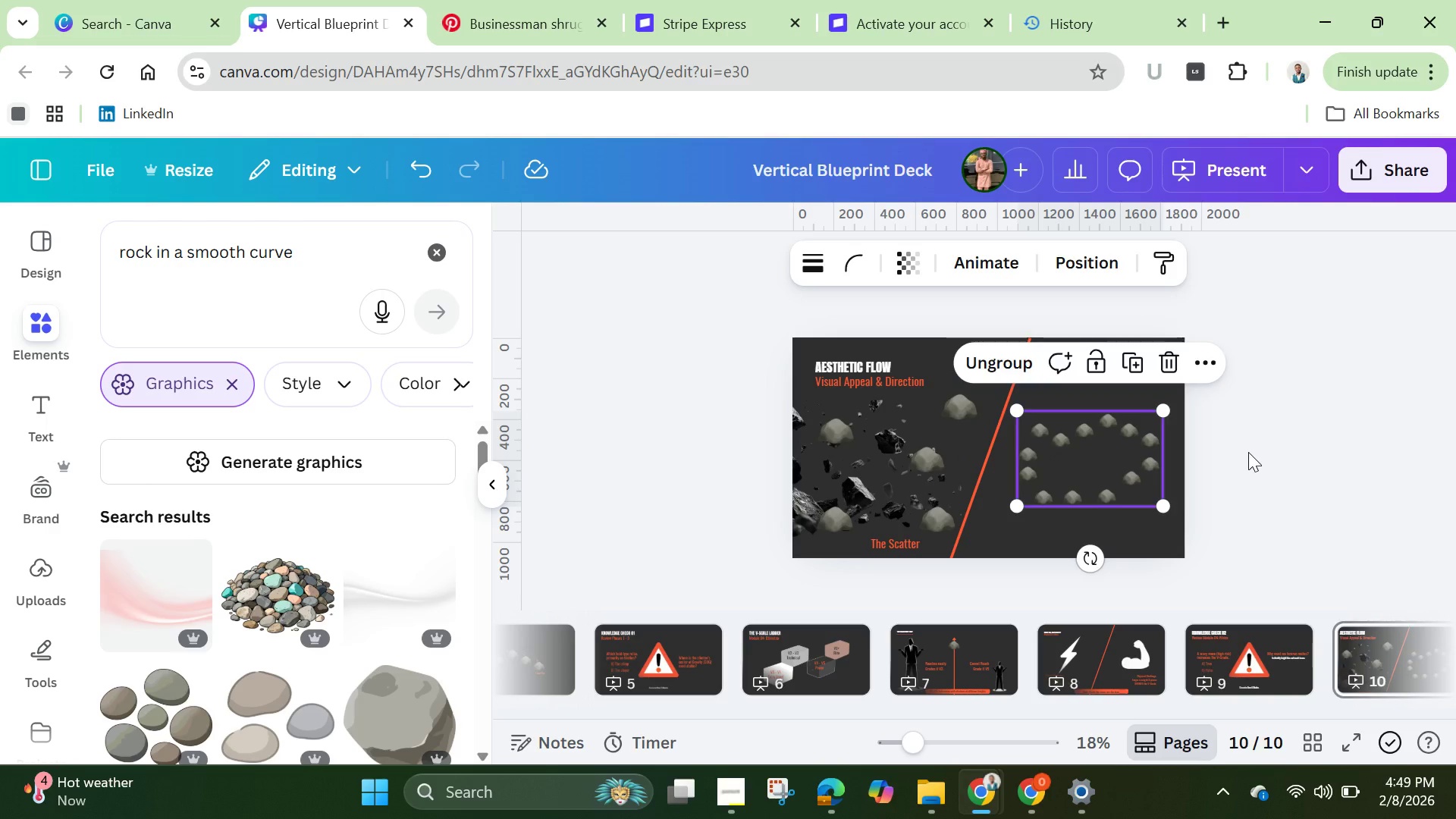 
left_click([1248, 452])
 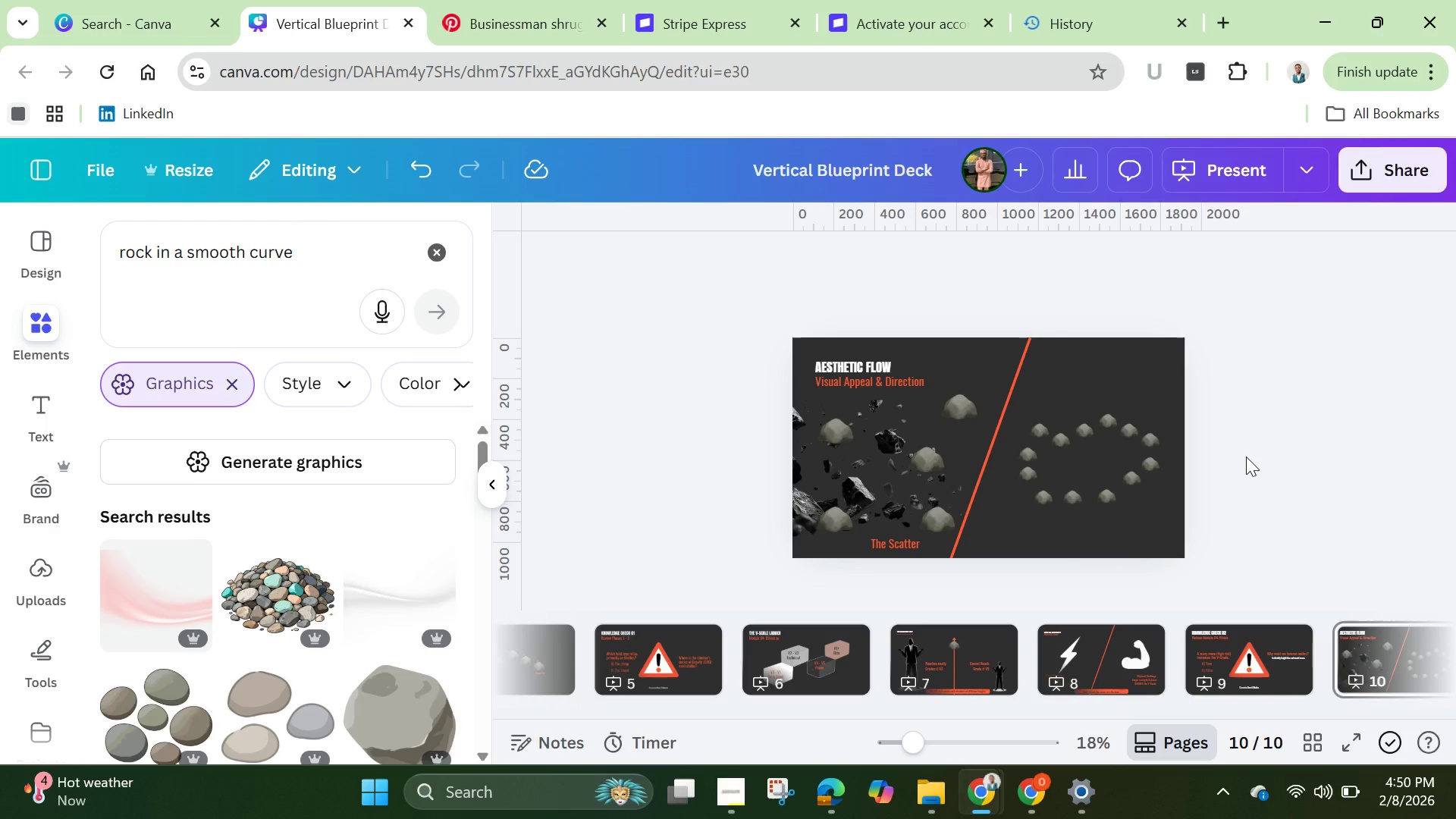 
wait(16.56)
 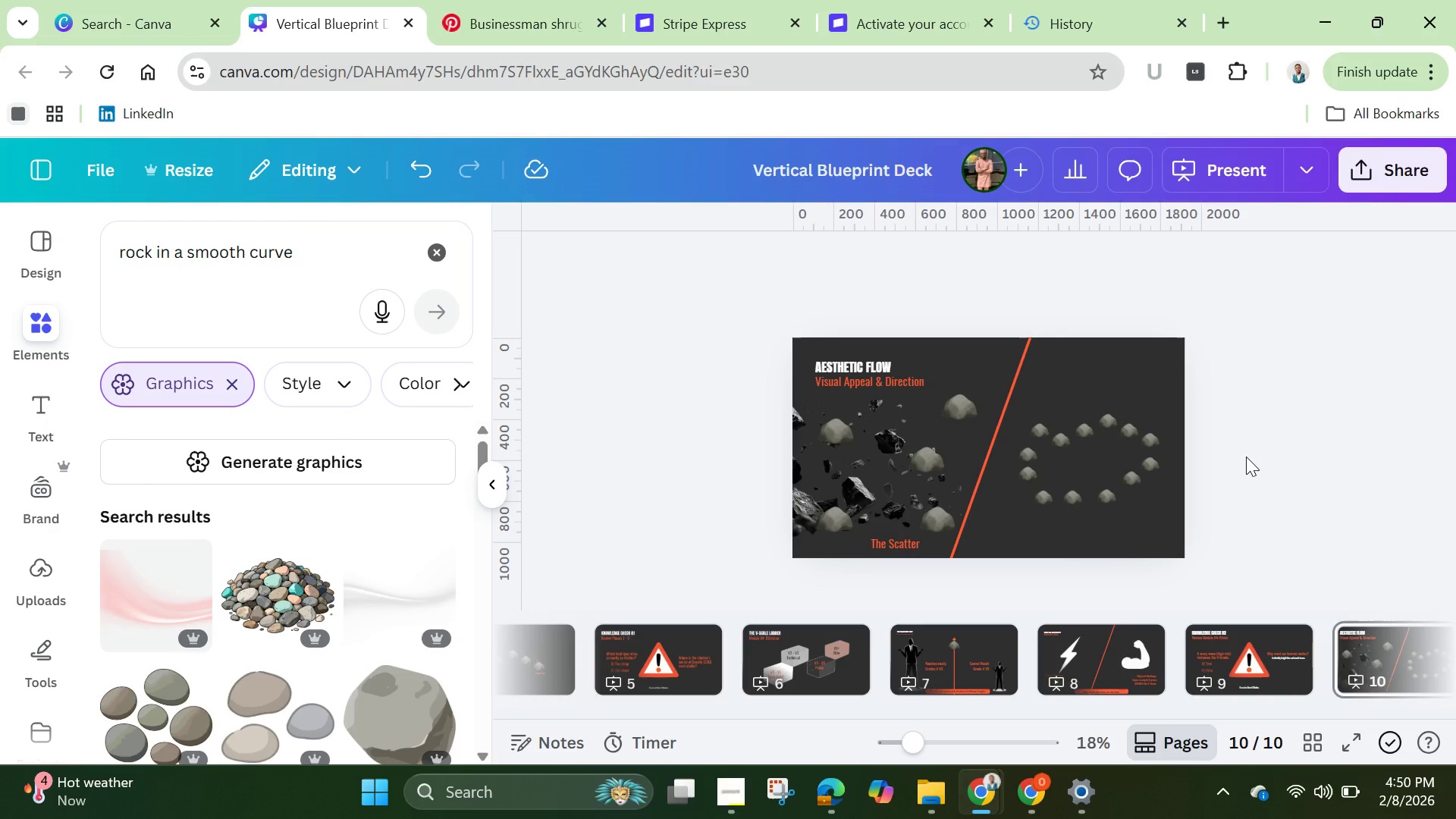 
left_click([912, 543])
 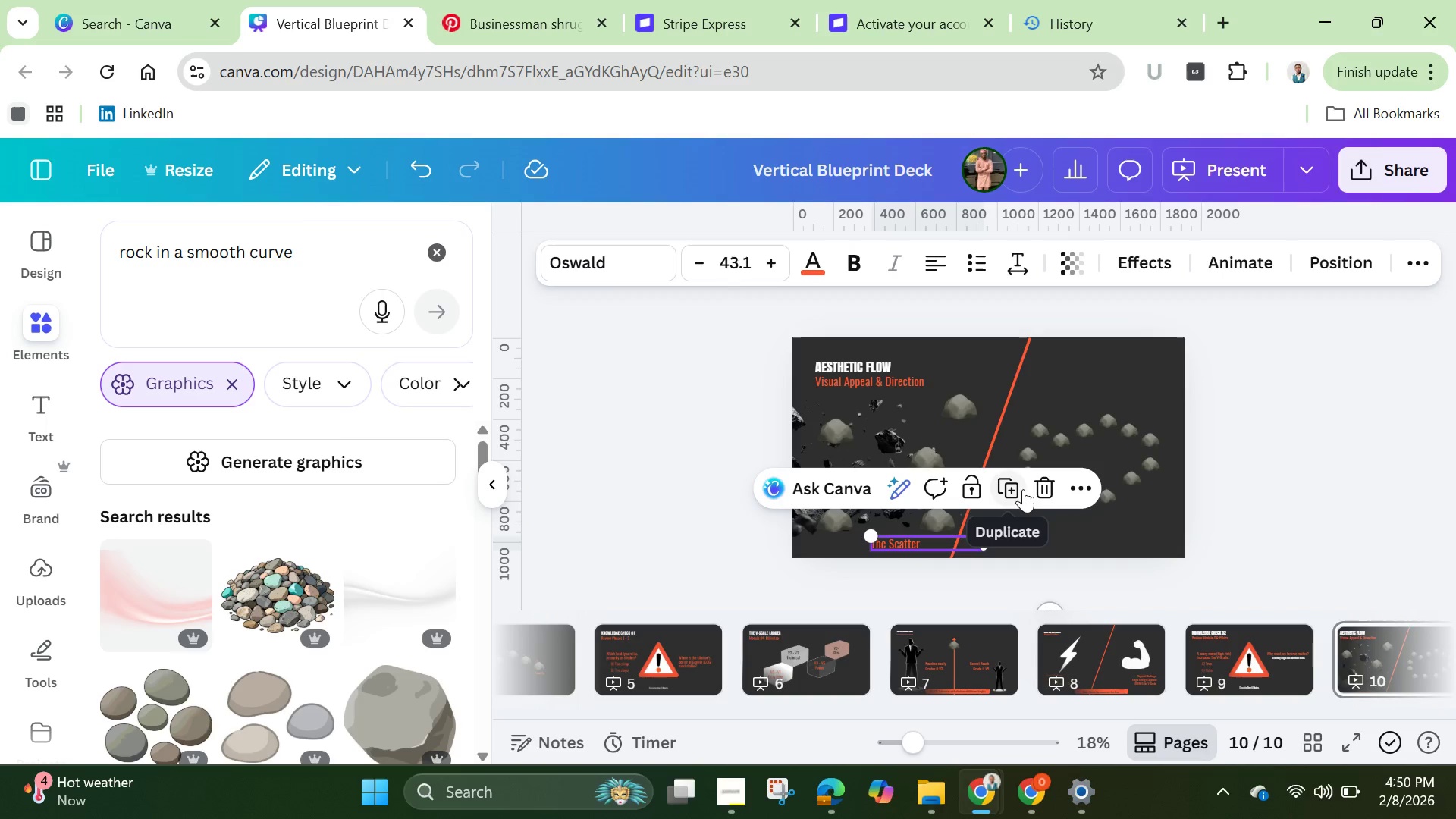 
left_click([1022, 489])
 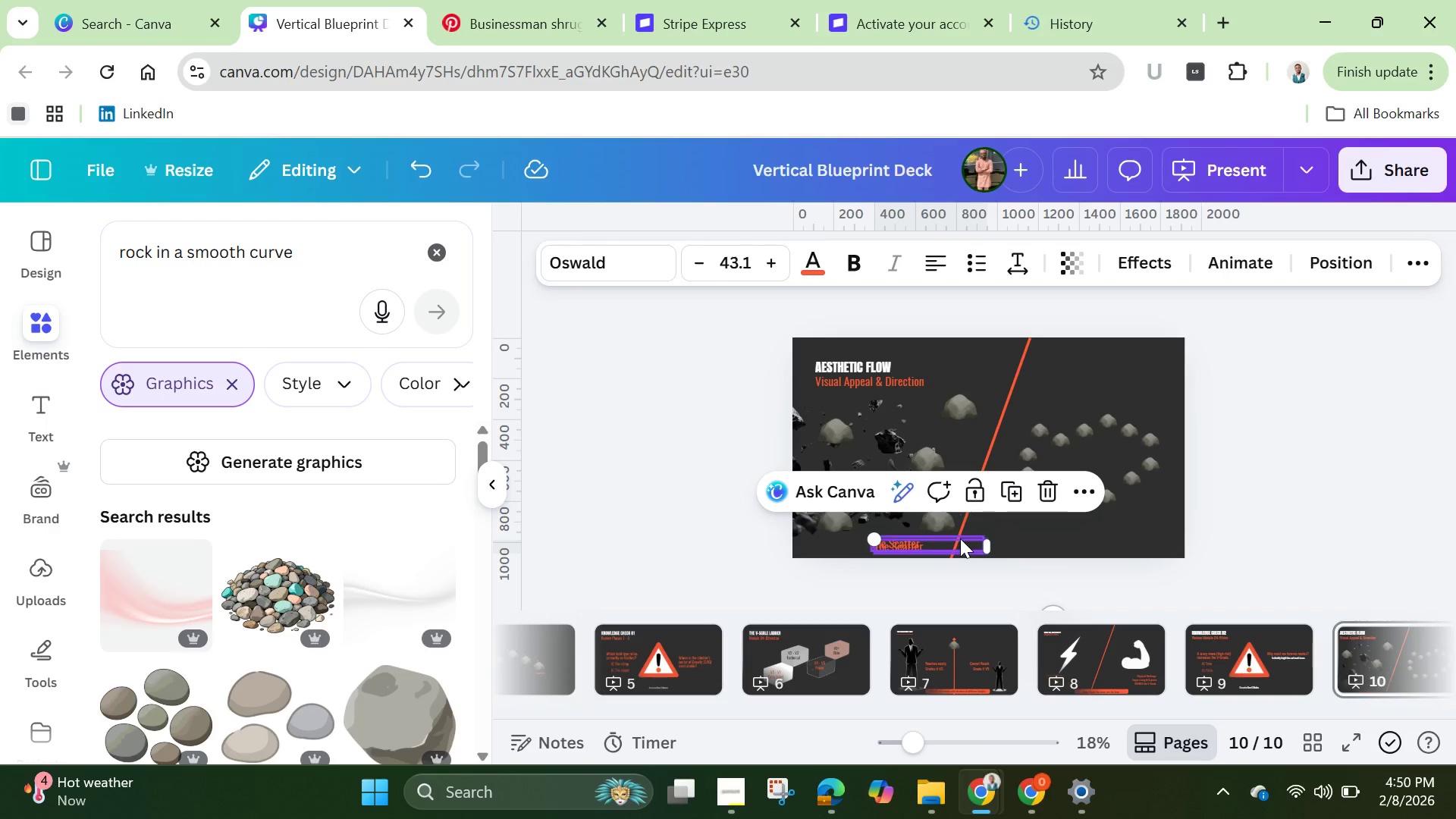 
left_click_drag(start_coordinate=[965, 538], to_coordinate=[1123, 533])
 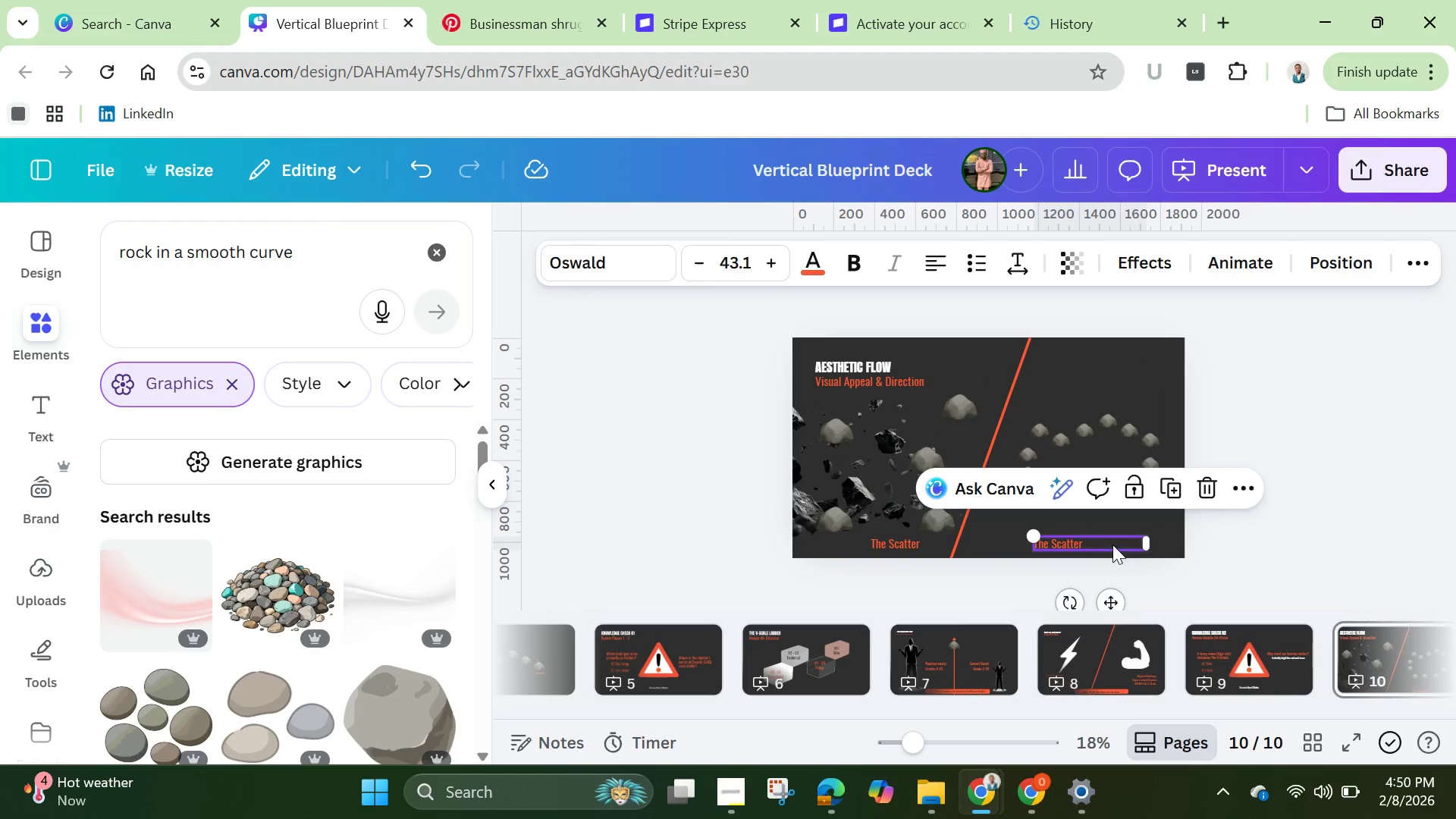 
left_click([1112, 544])
 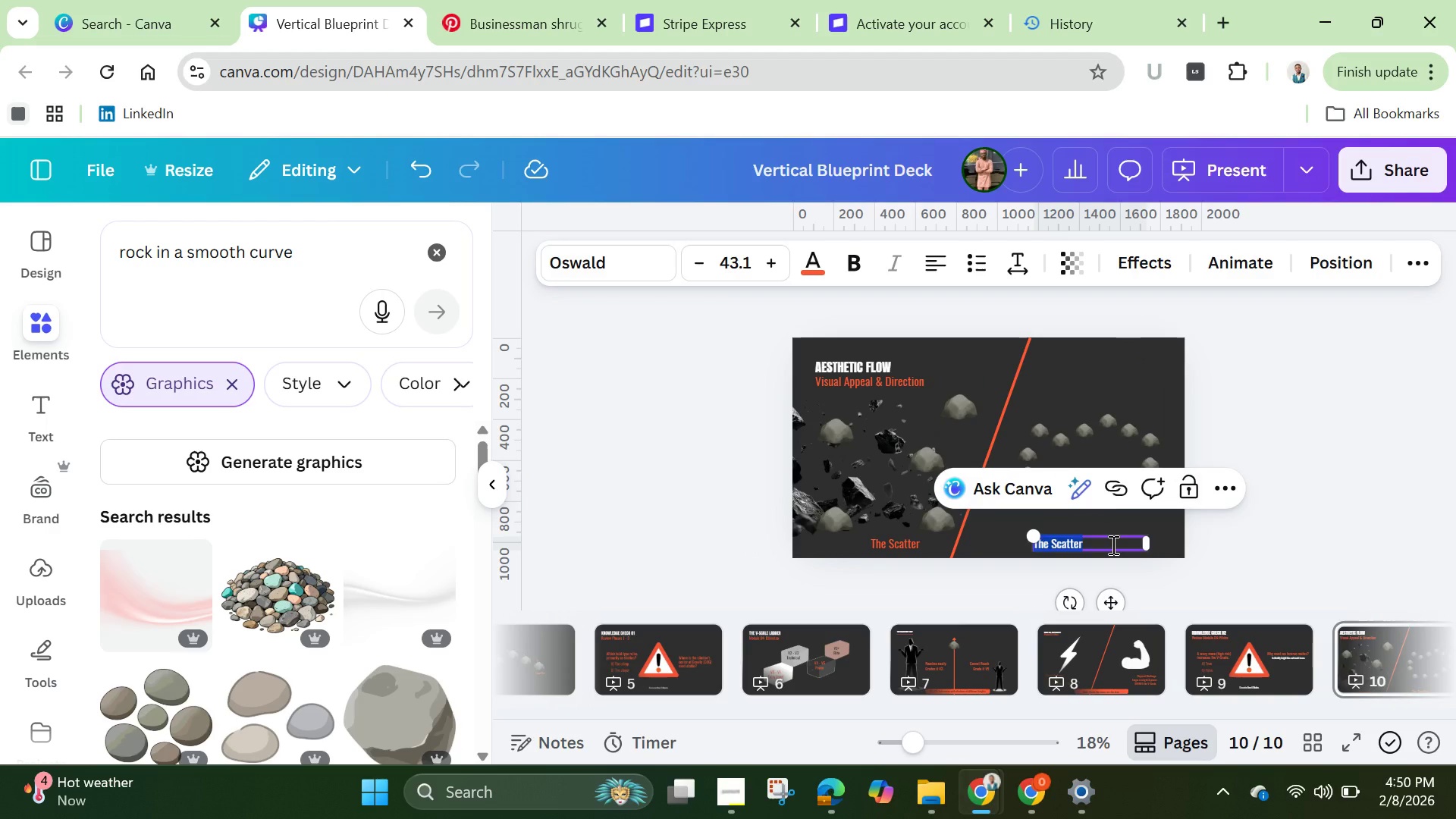 
left_click([1112, 544])
 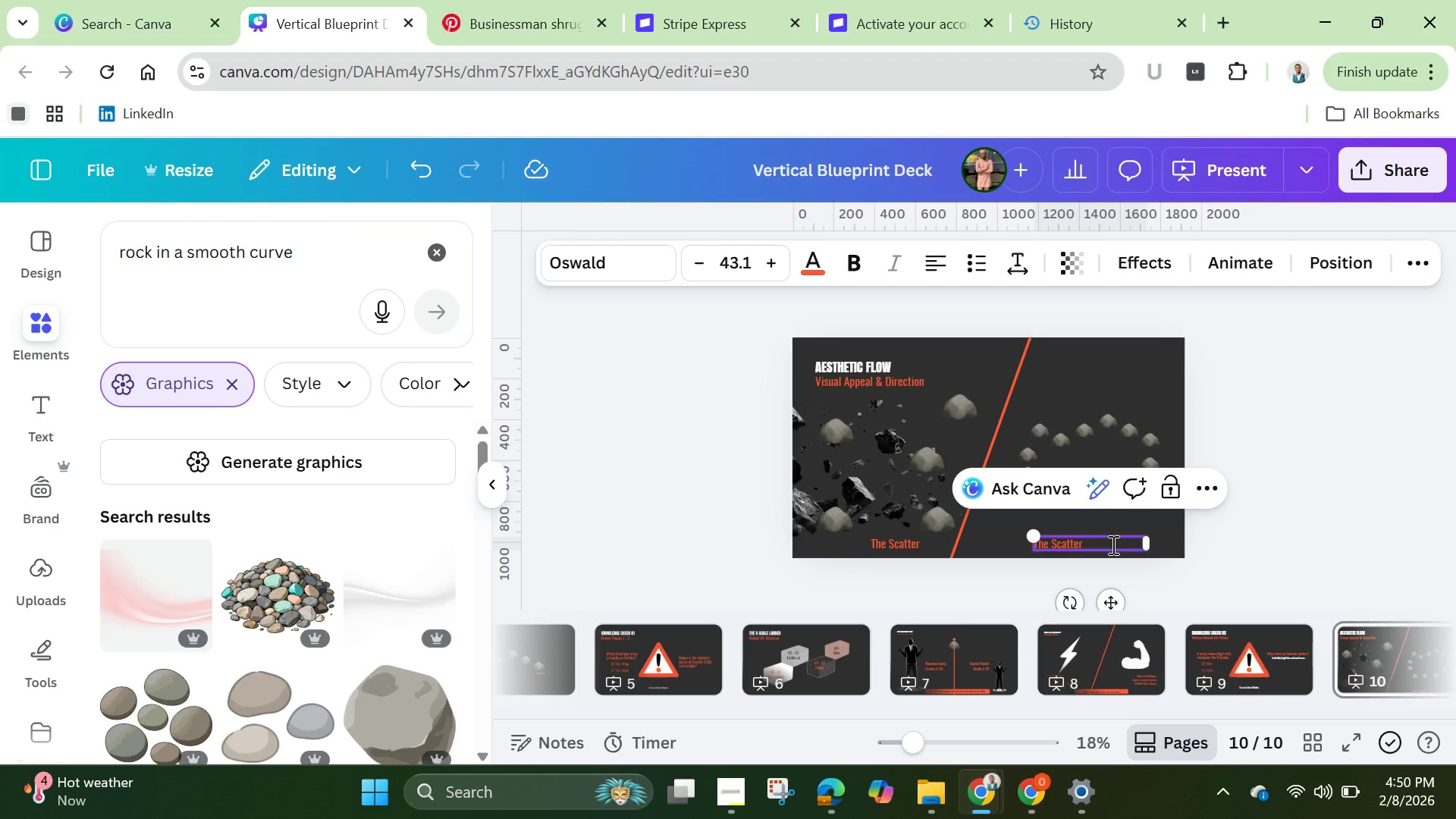 
hold_key(key=Backspace, duration=0.53)
 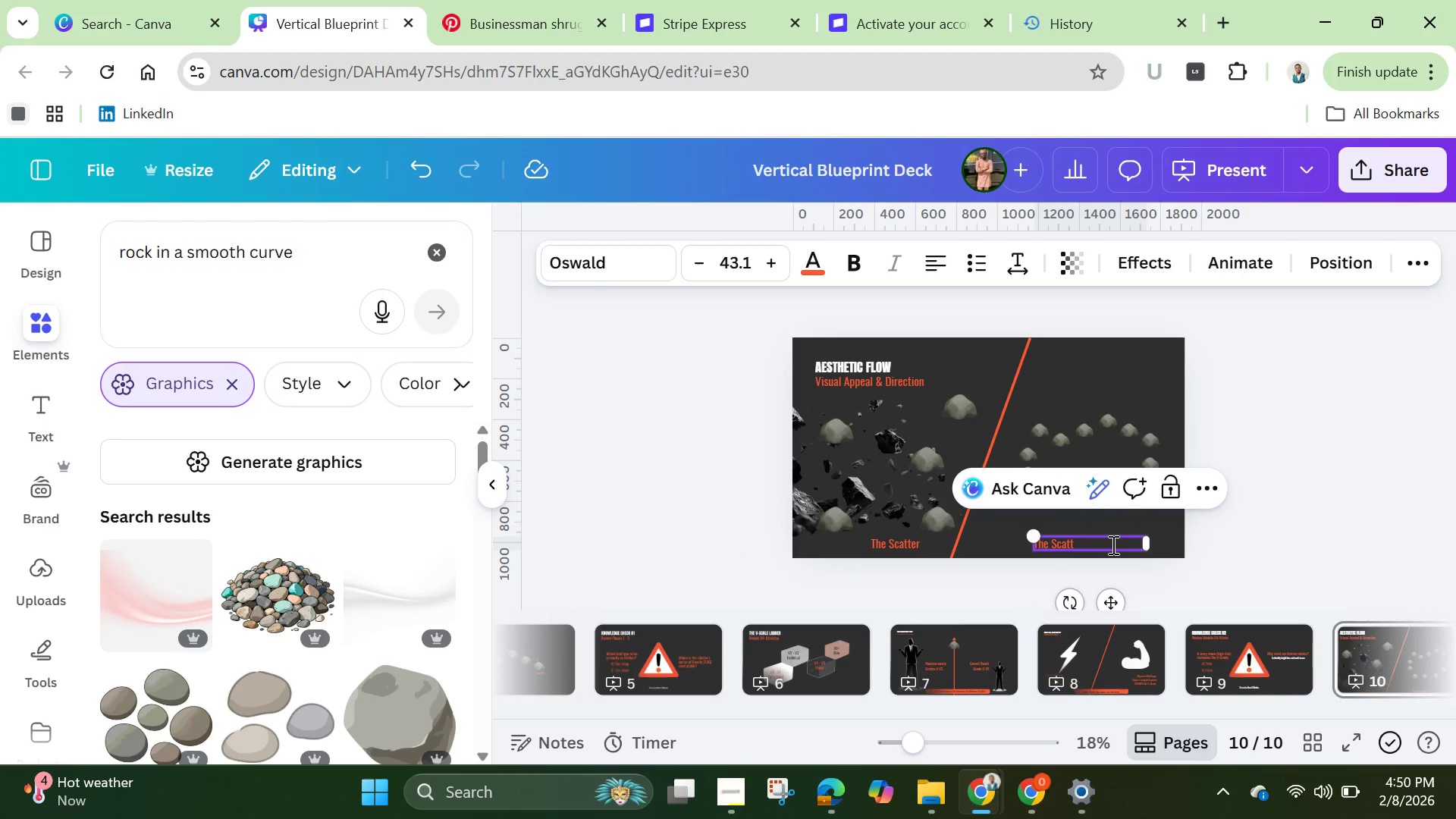 
key(Backspace)
key(Backspace)
key(Backspace)
key(Backspace)
key(Backspace)
key(Backspace)
type(directional line)
 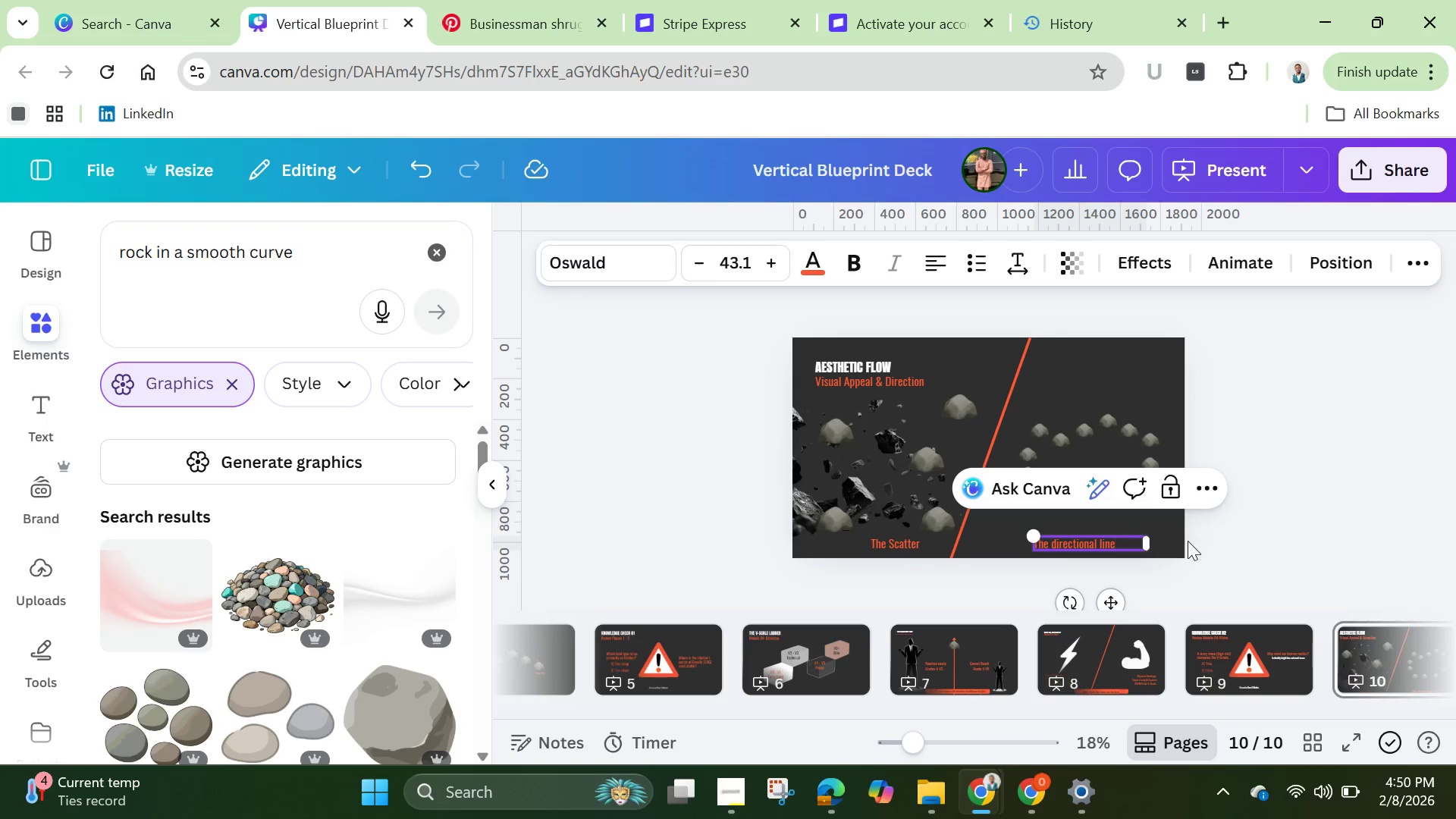 
left_click([1238, 537])
 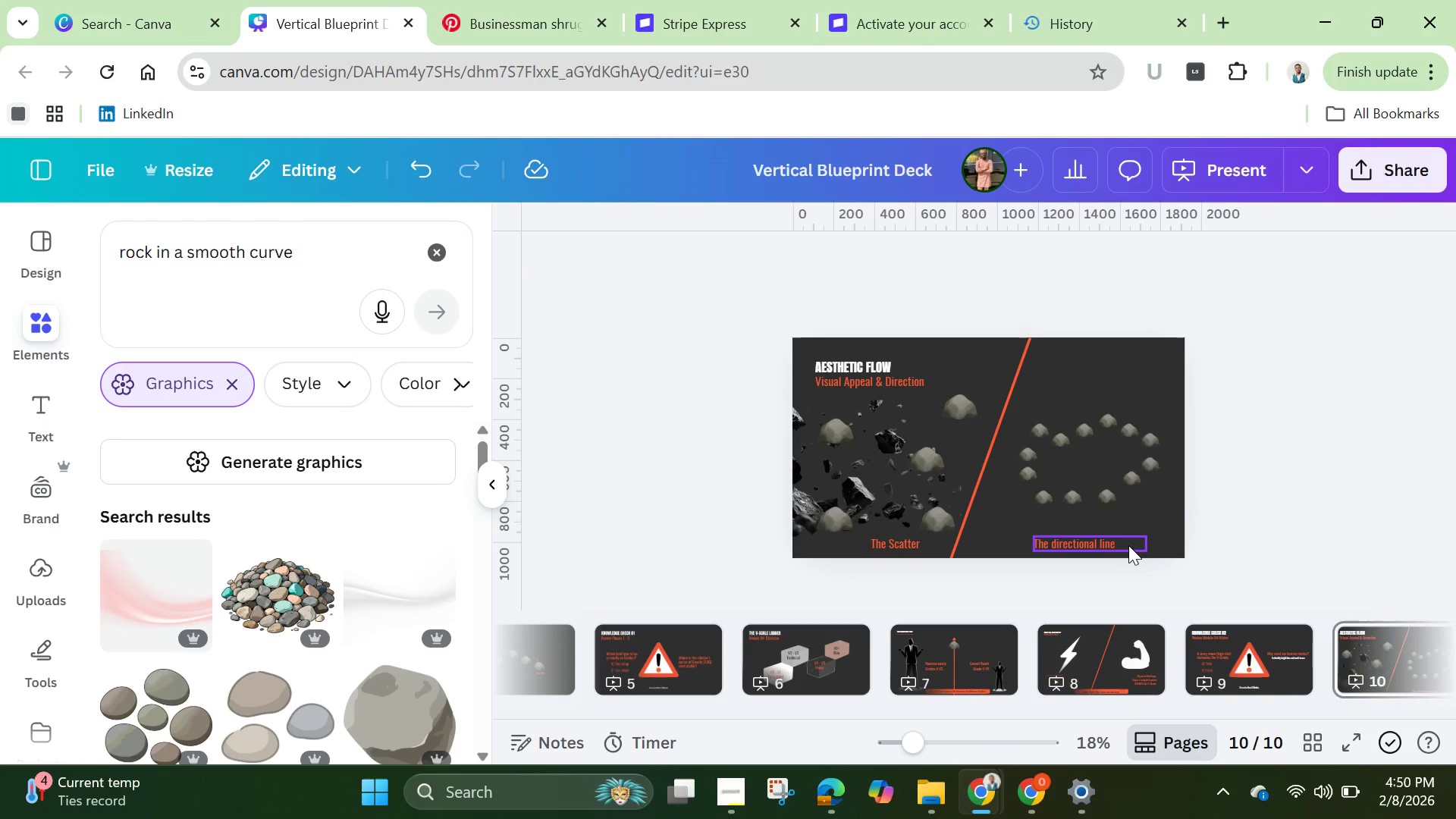 
left_click([1126, 546])
 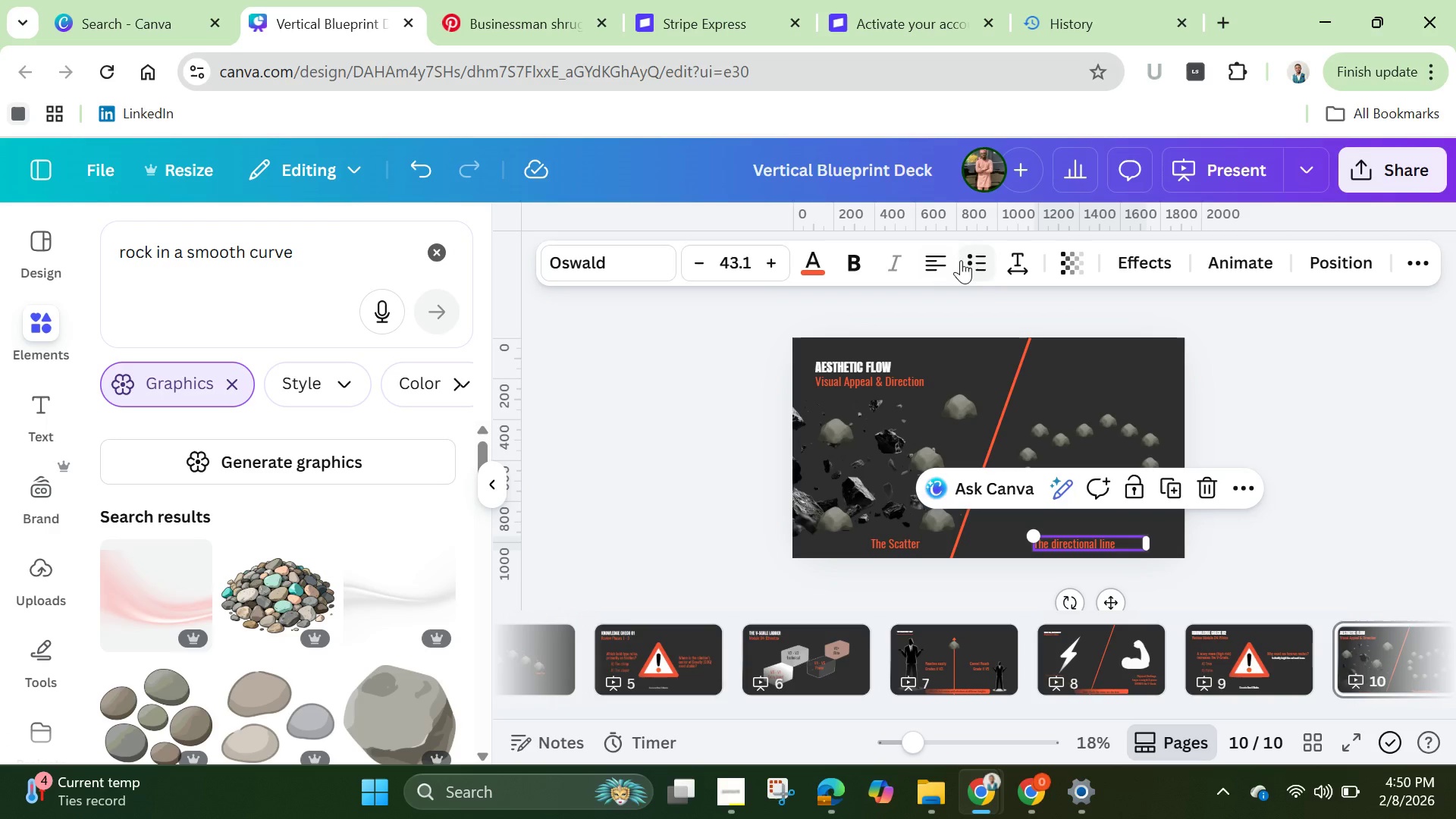 
left_click([936, 264])
 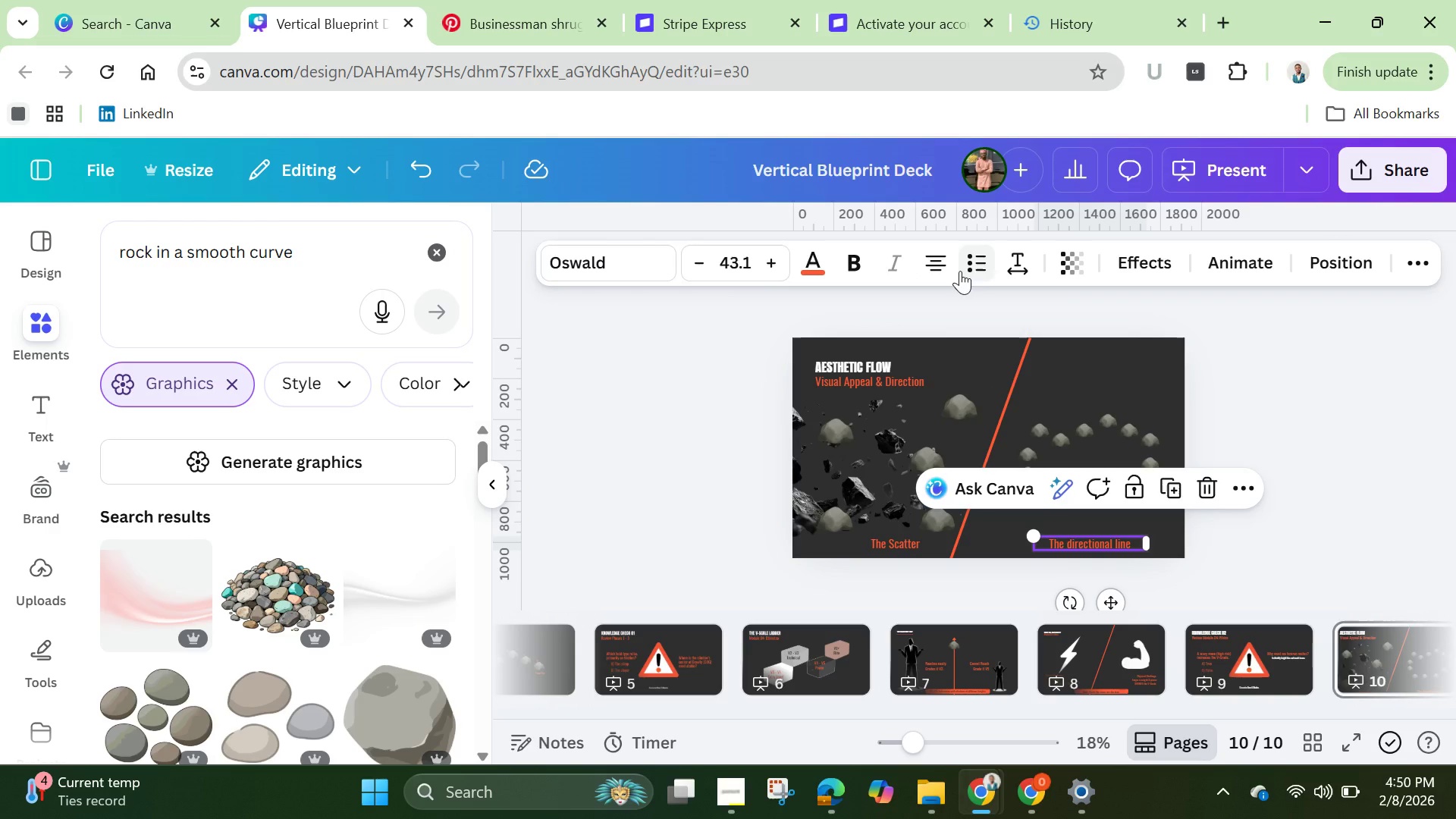 
left_click([931, 271])
 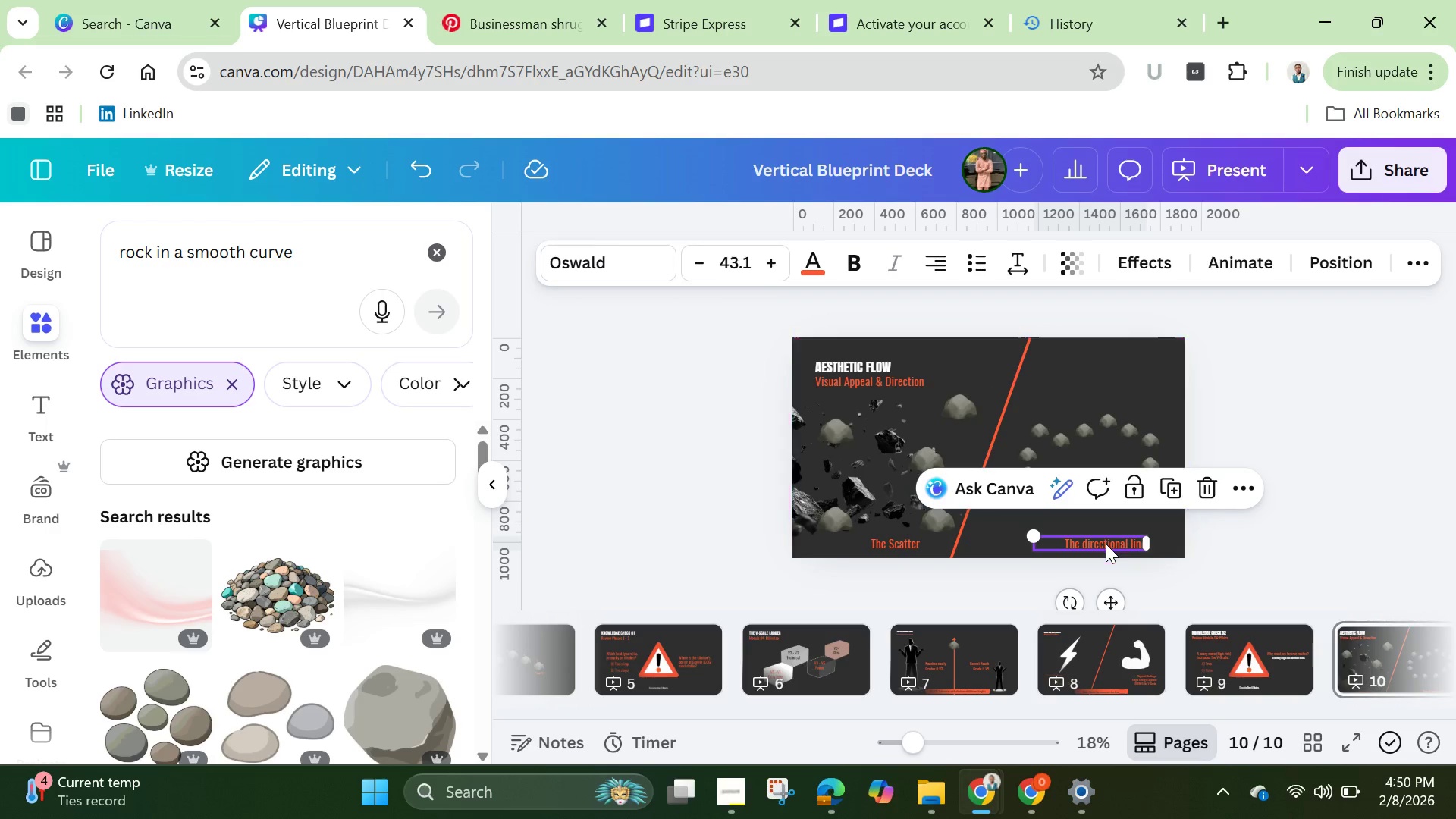 
left_click_drag(start_coordinate=[1106, 544], to_coordinate=[1127, 541])
 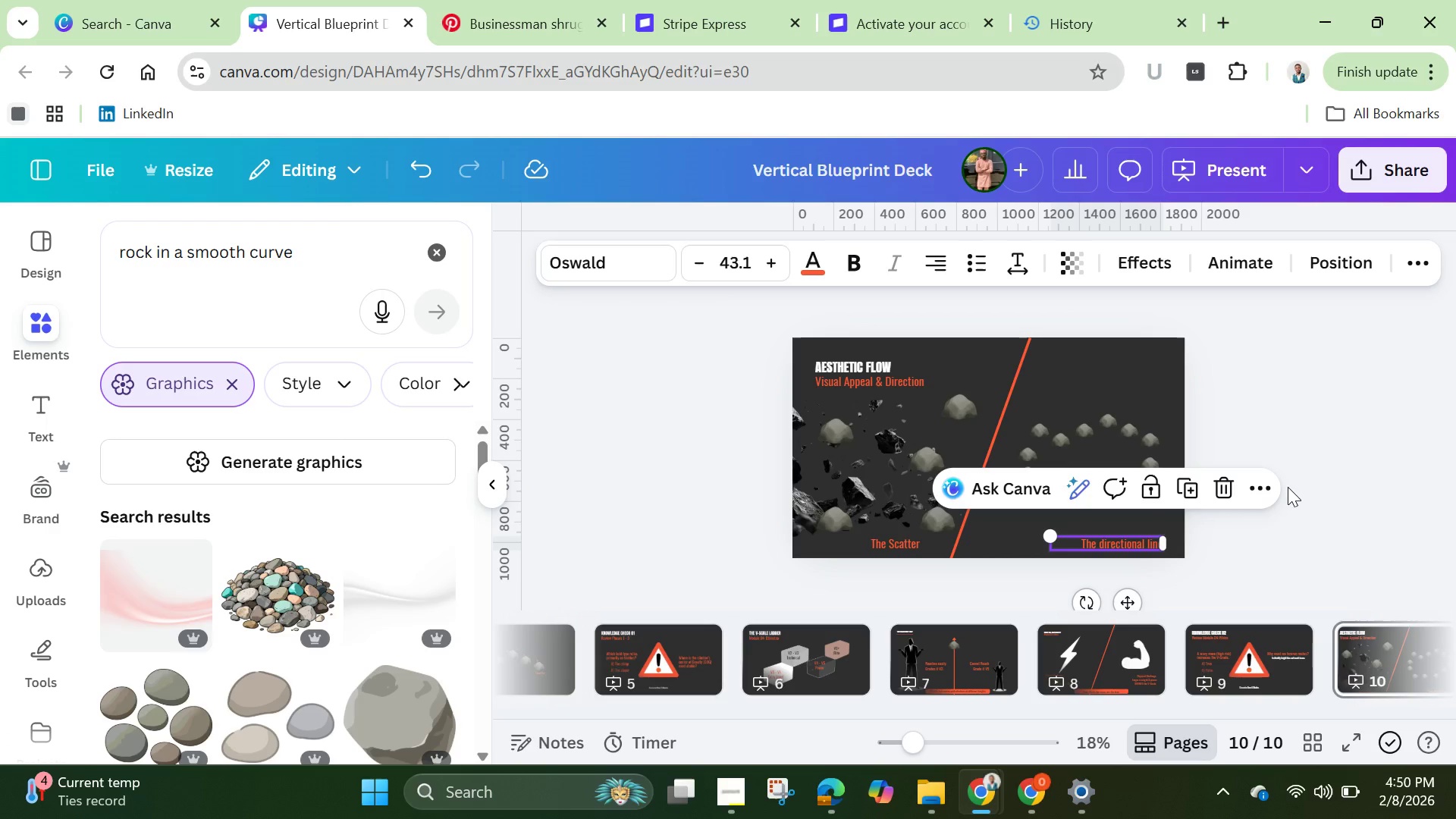 
wait(14.45)
 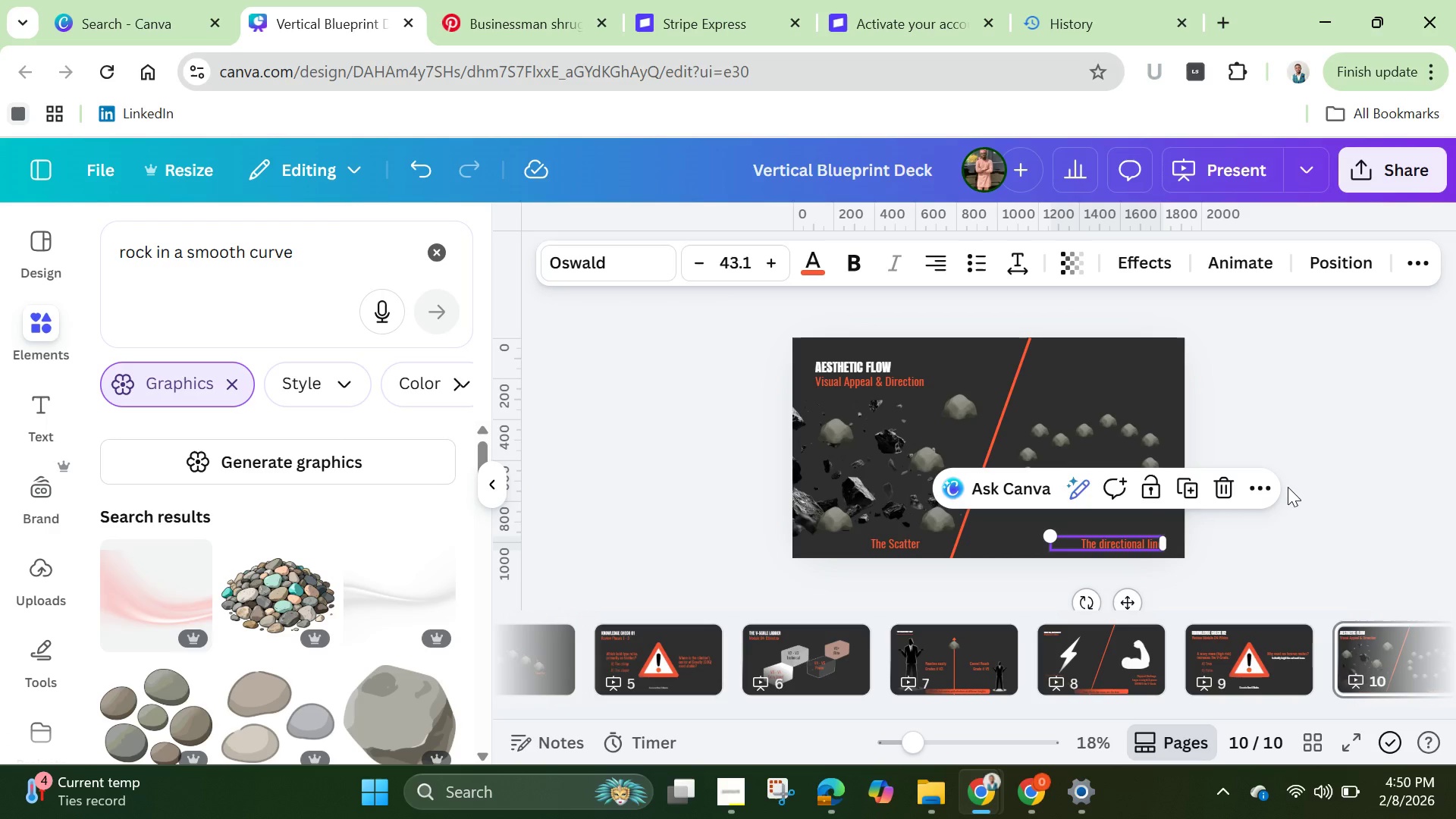 
left_click([1303, 410])
 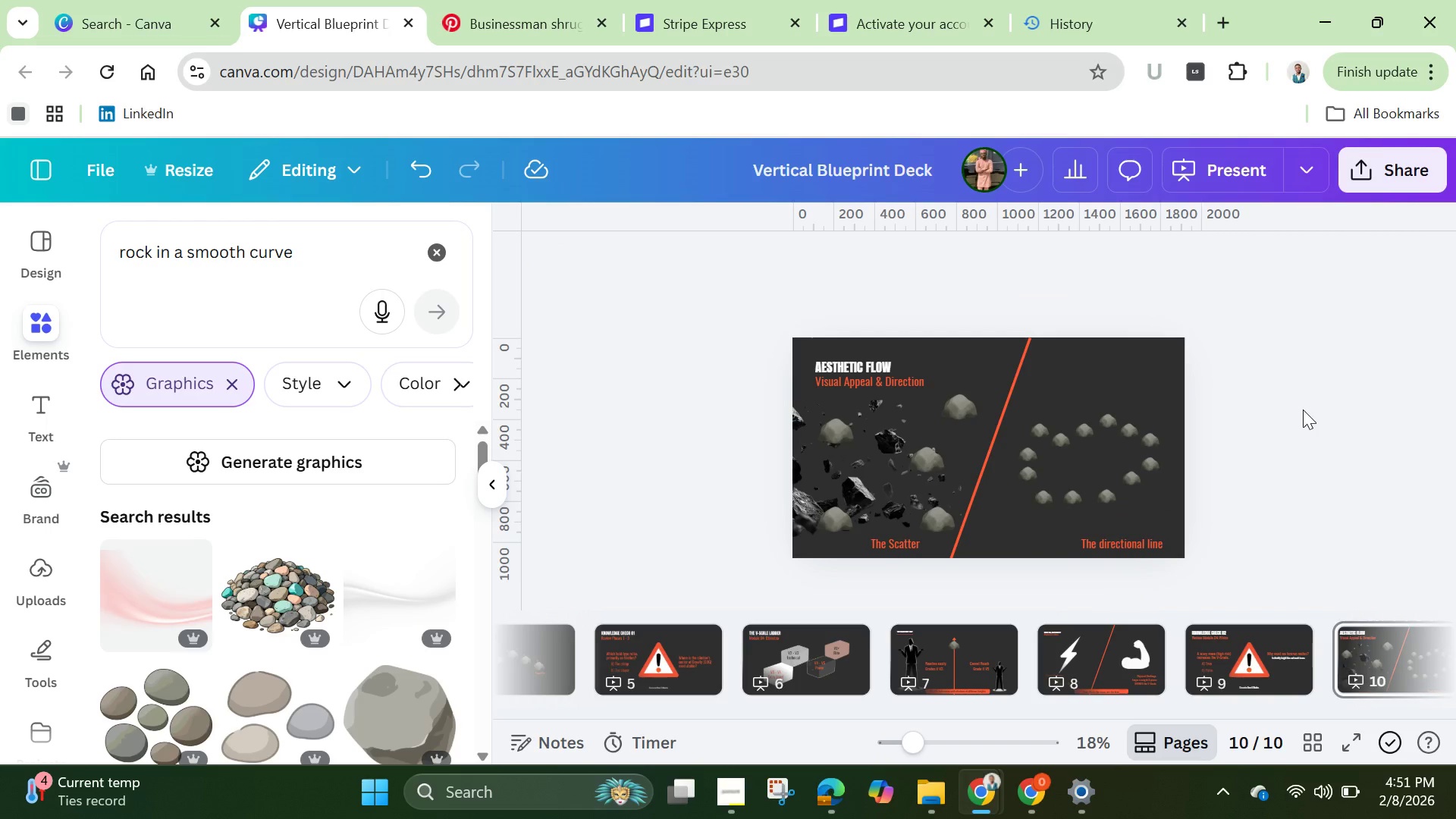 
wait(15.26)
 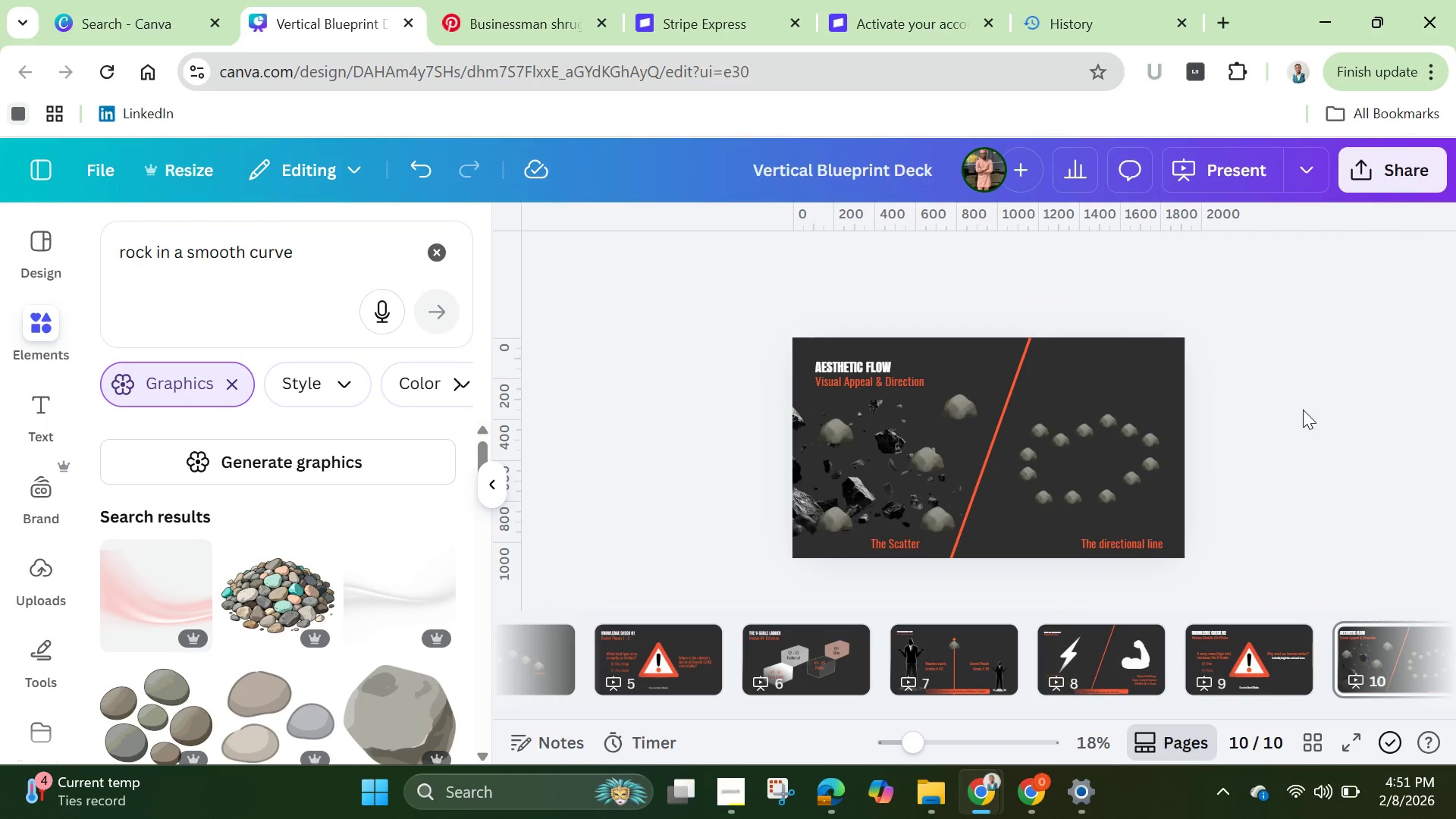 
left_click_drag(start_coordinate=[1019, 710], to_coordinate=[1297, 690])
 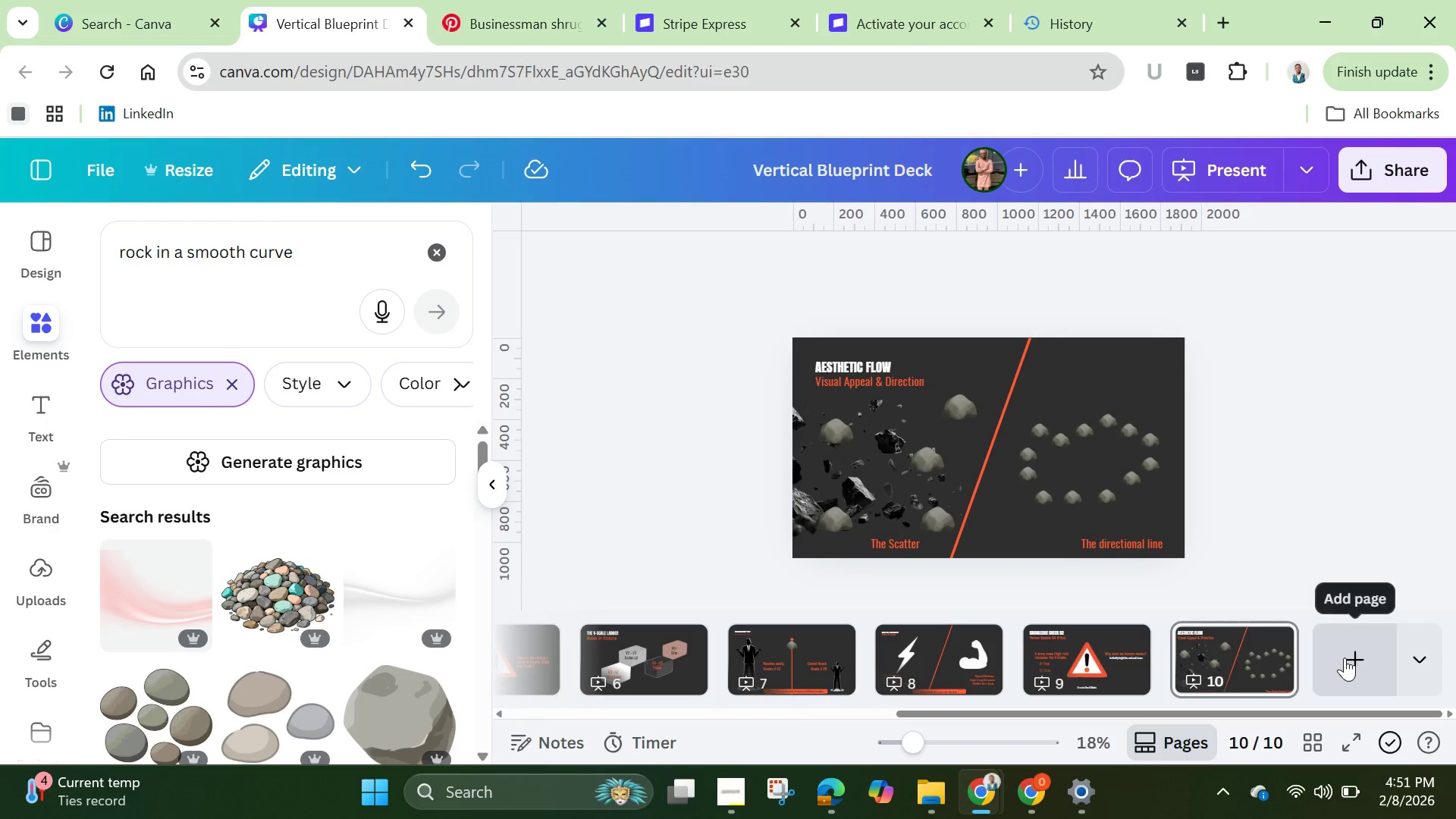 
left_click([1345, 657])
 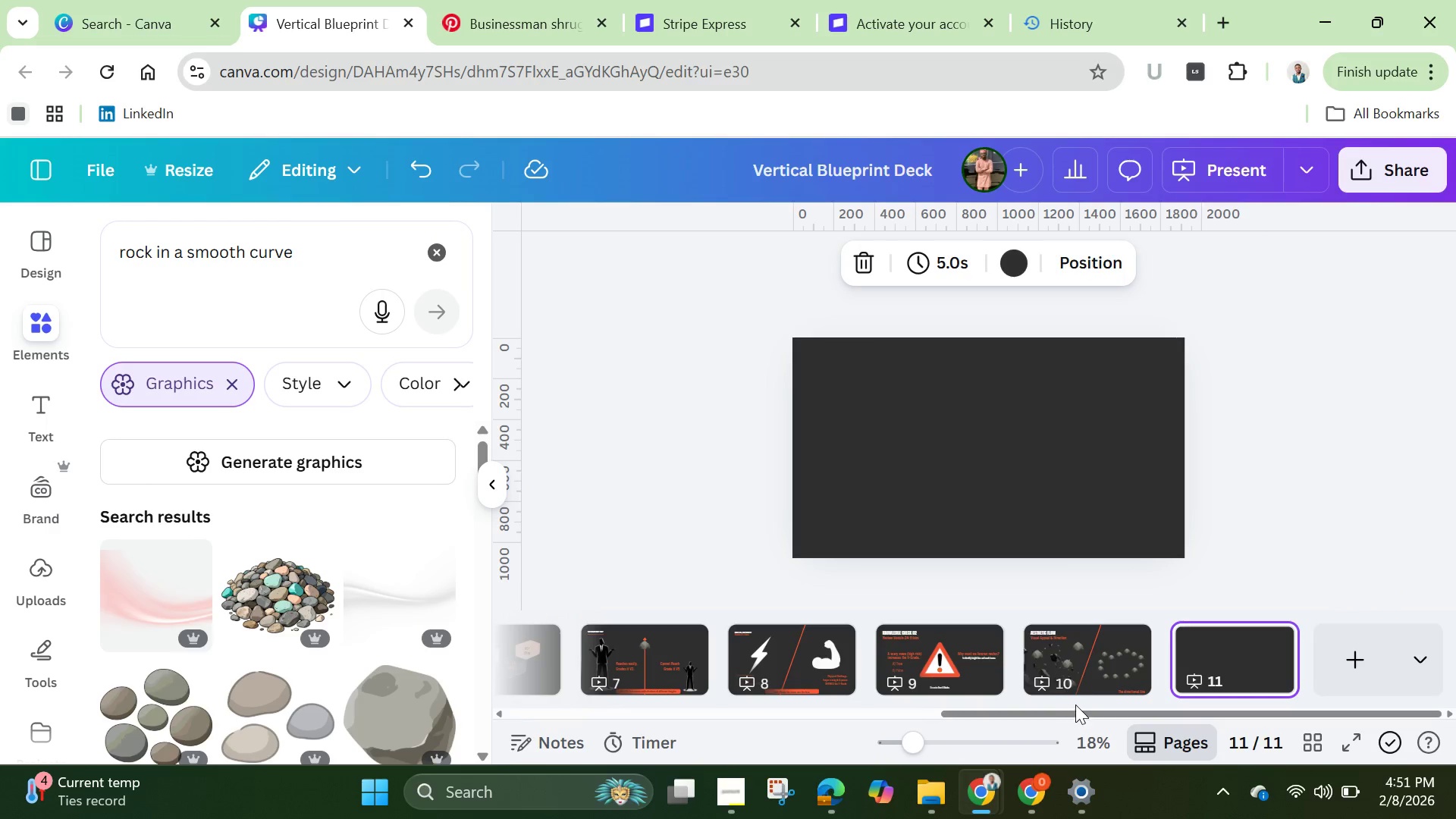 
wait(7.78)
 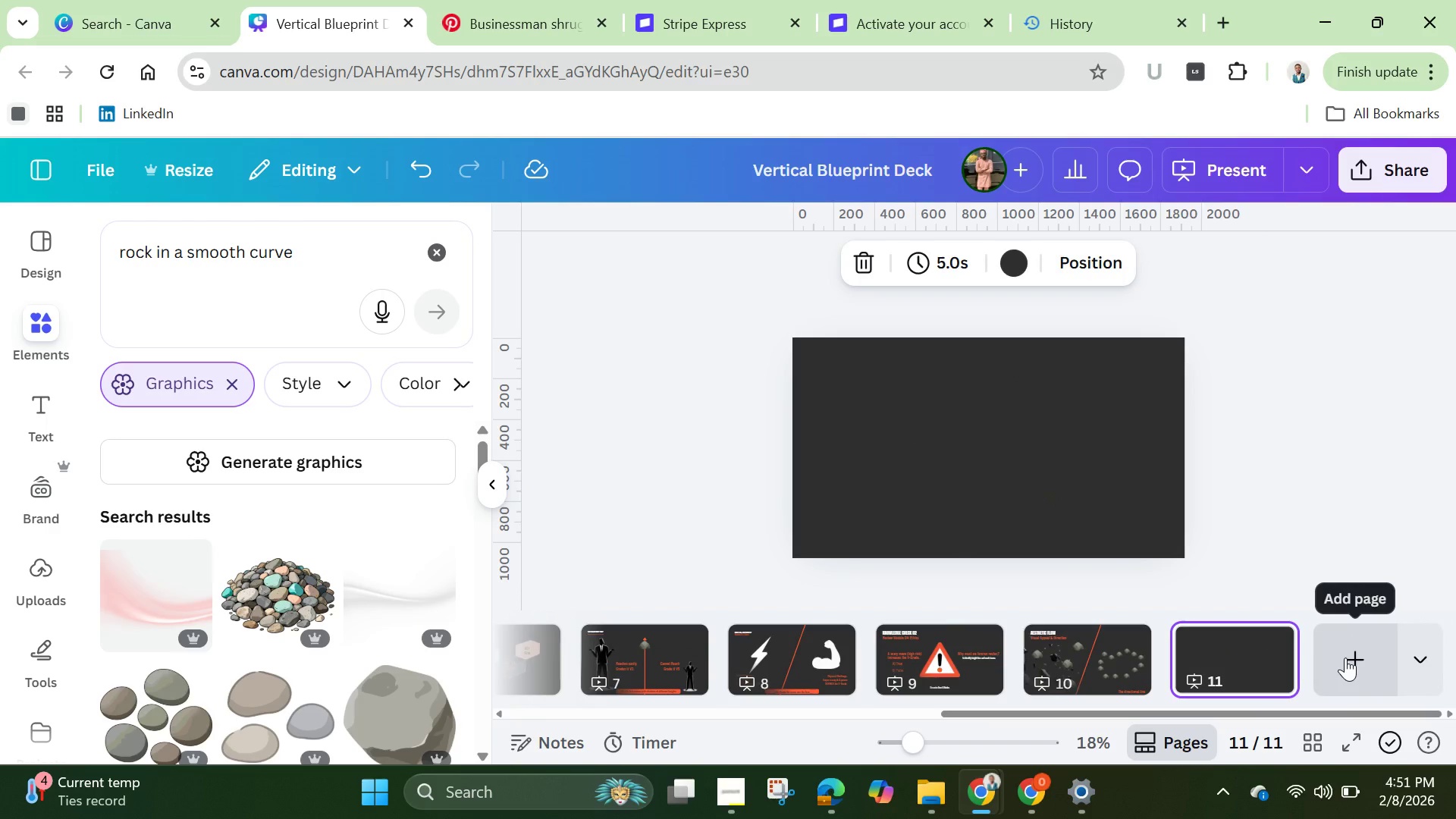 
left_click([1323, 745])
 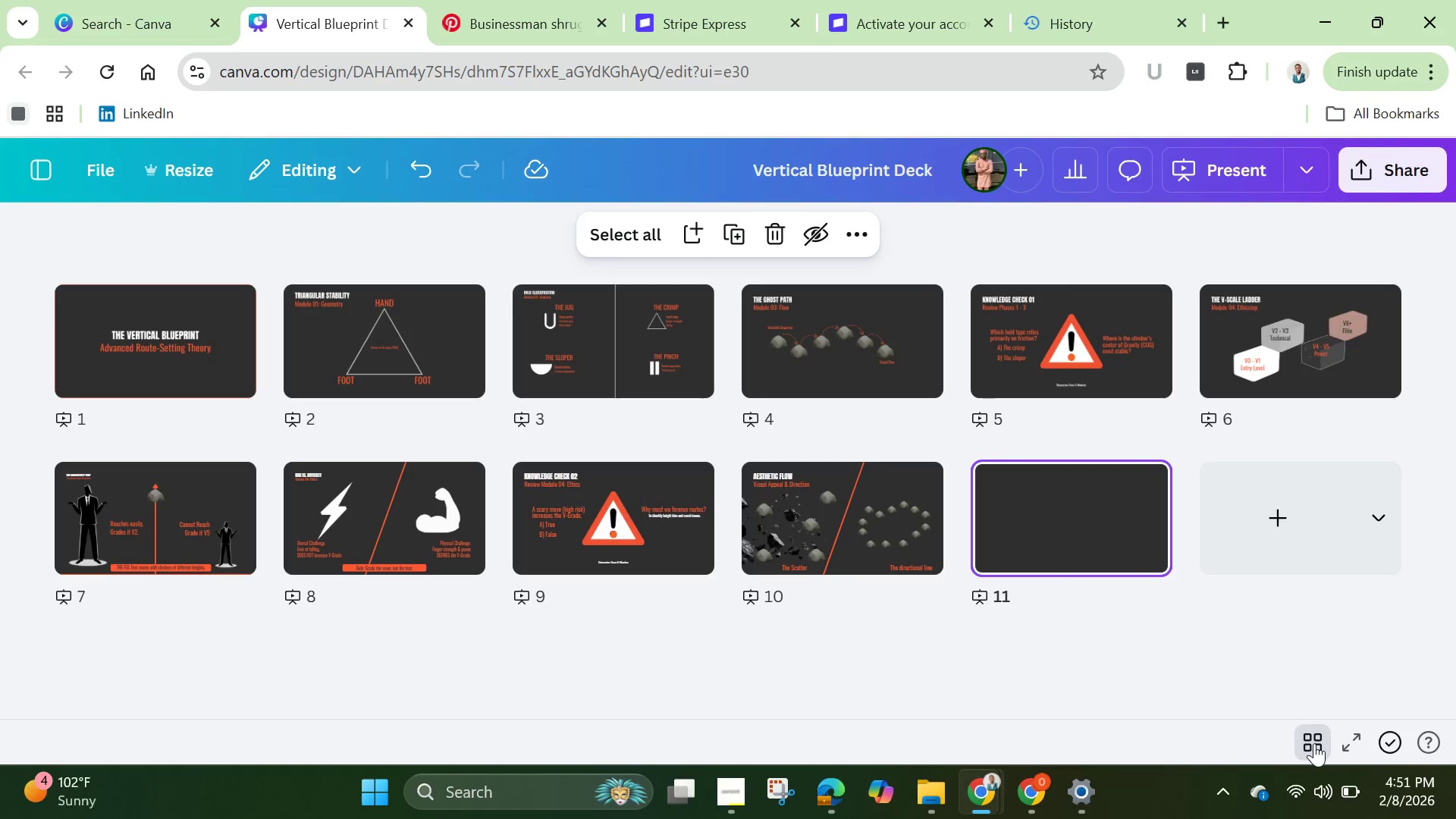 
wait(7.81)
 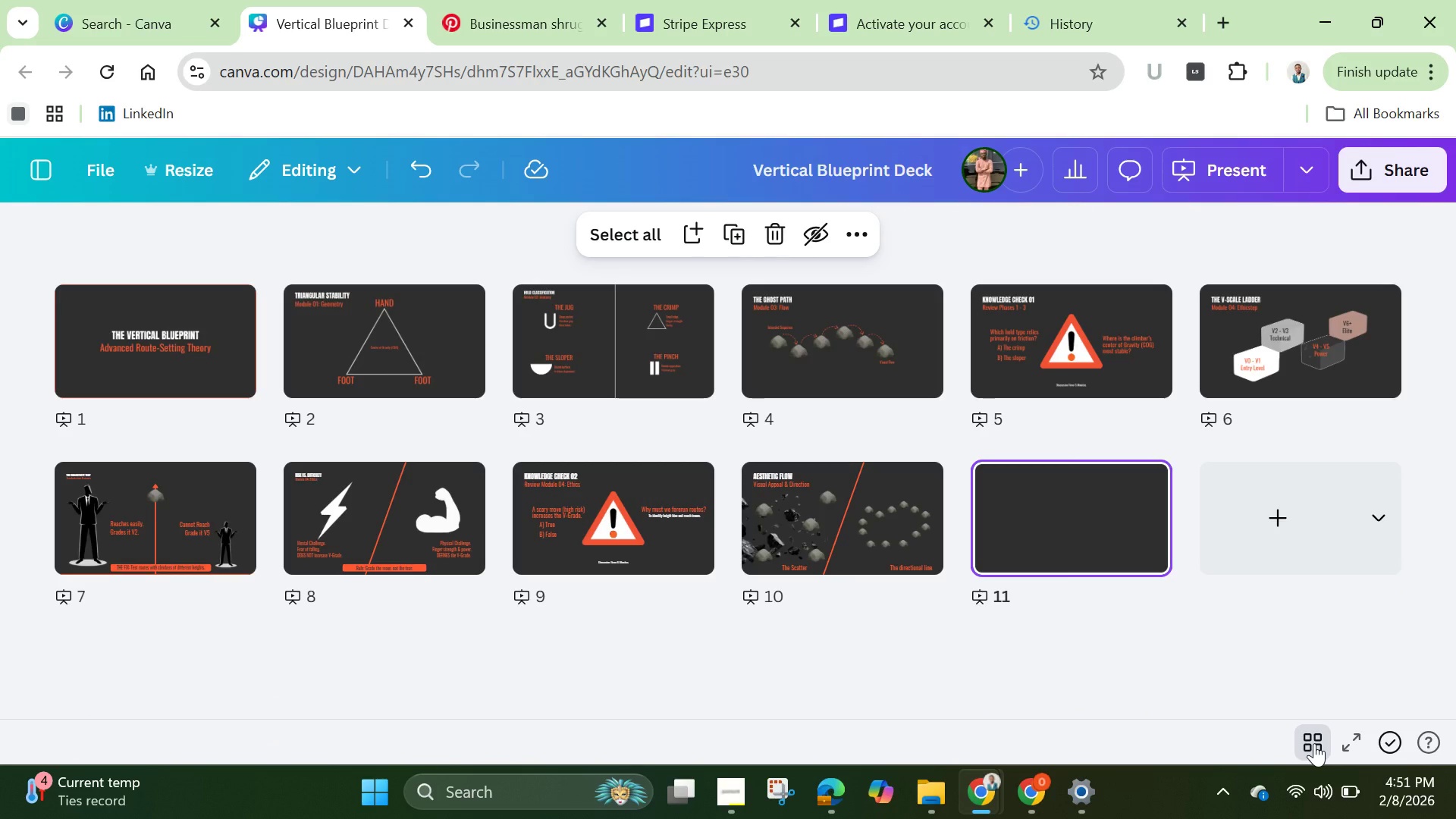 
left_click([1046, 514])
 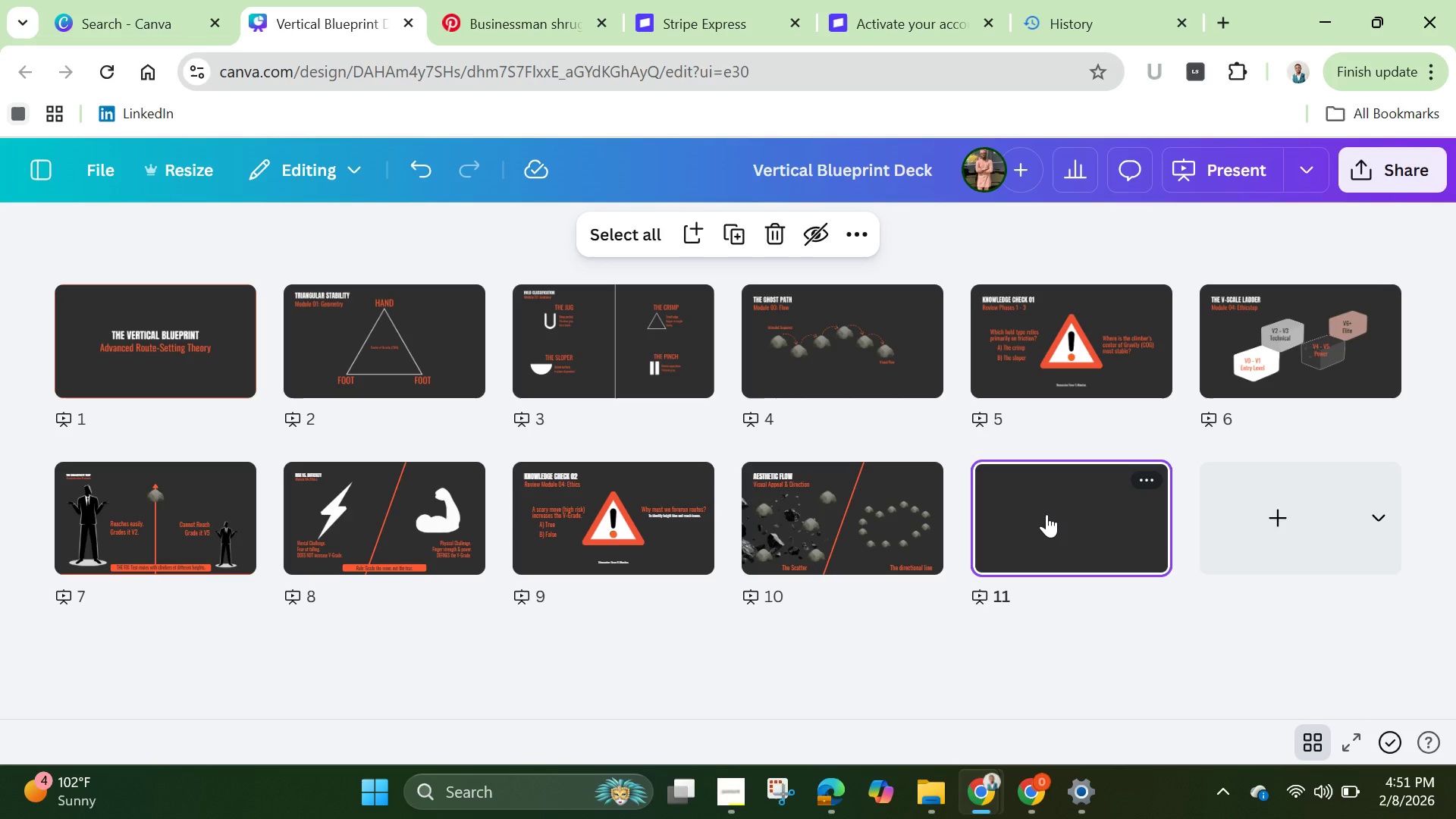 
left_click([1046, 514])
 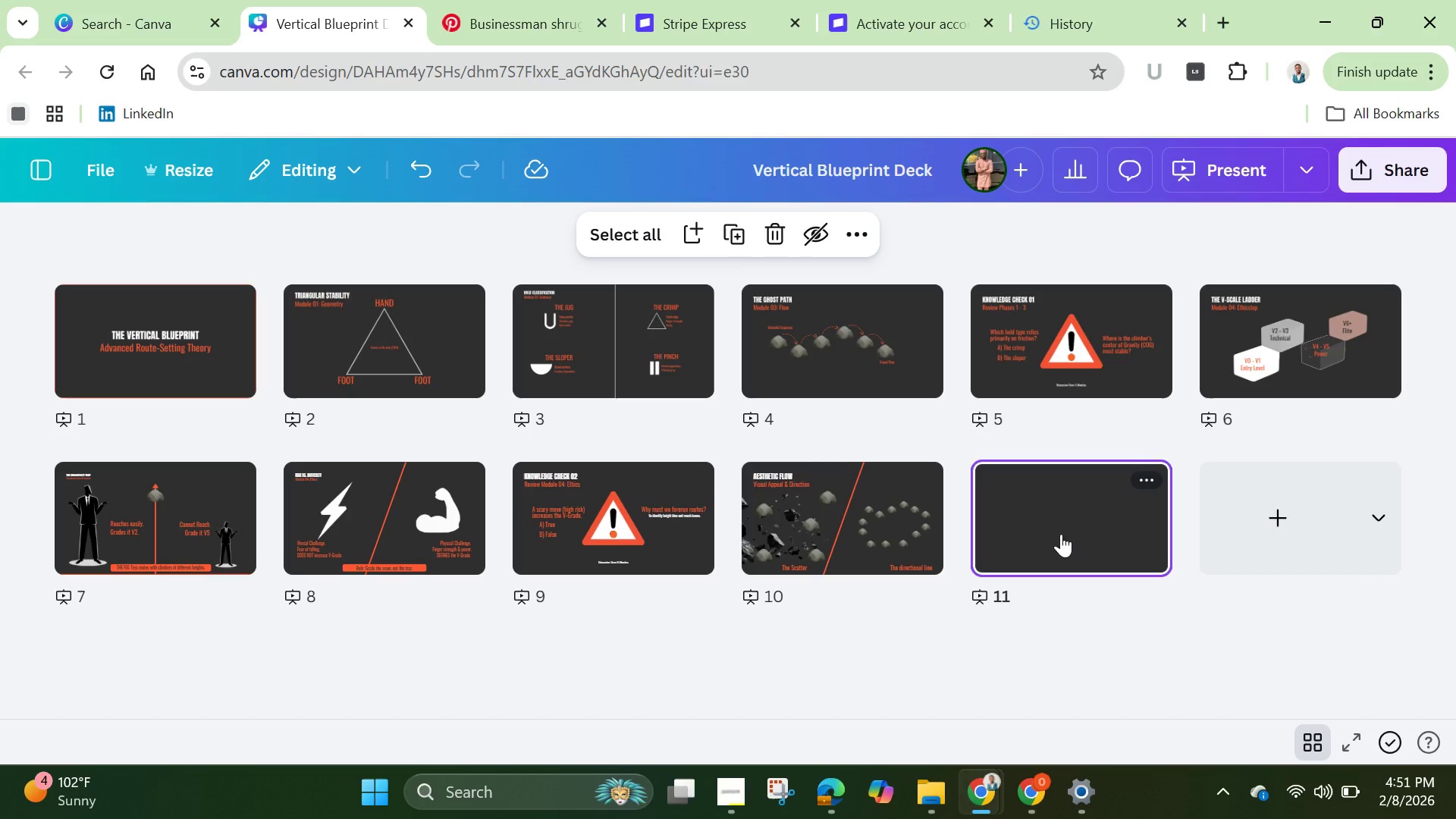 
double_click([1061, 534])
 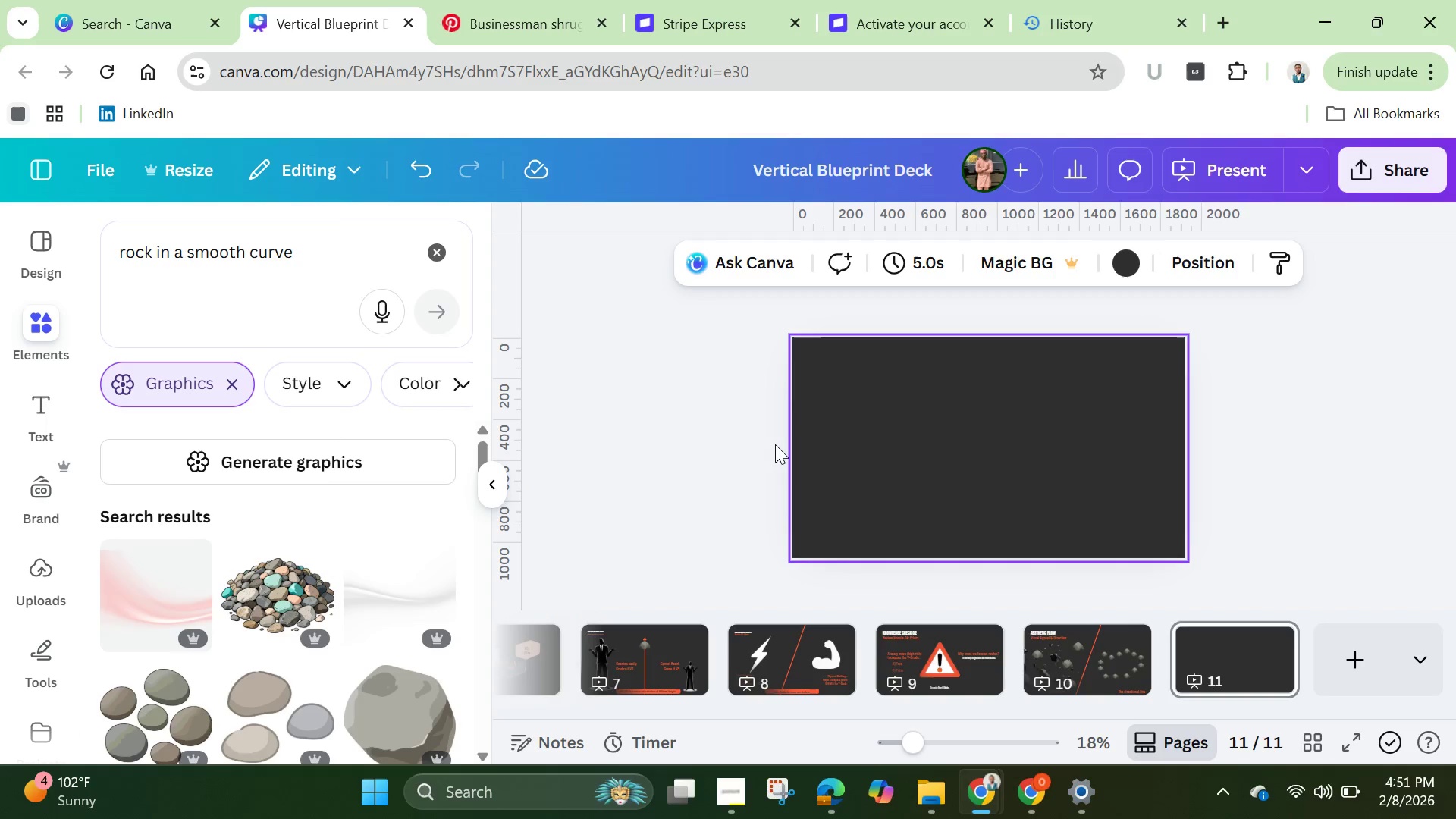 
left_click([775, 444])
 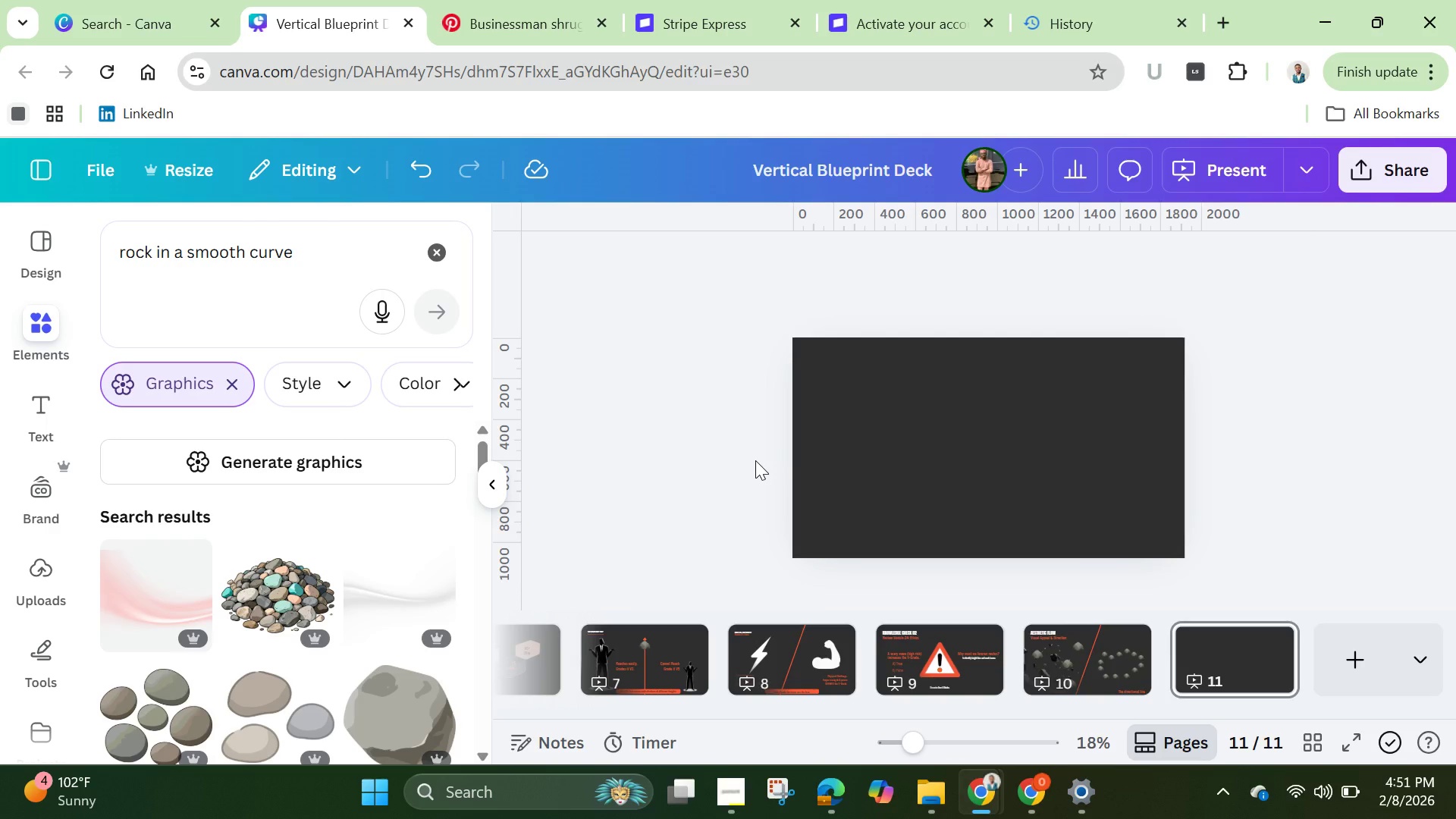 
left_click([753, 460])
 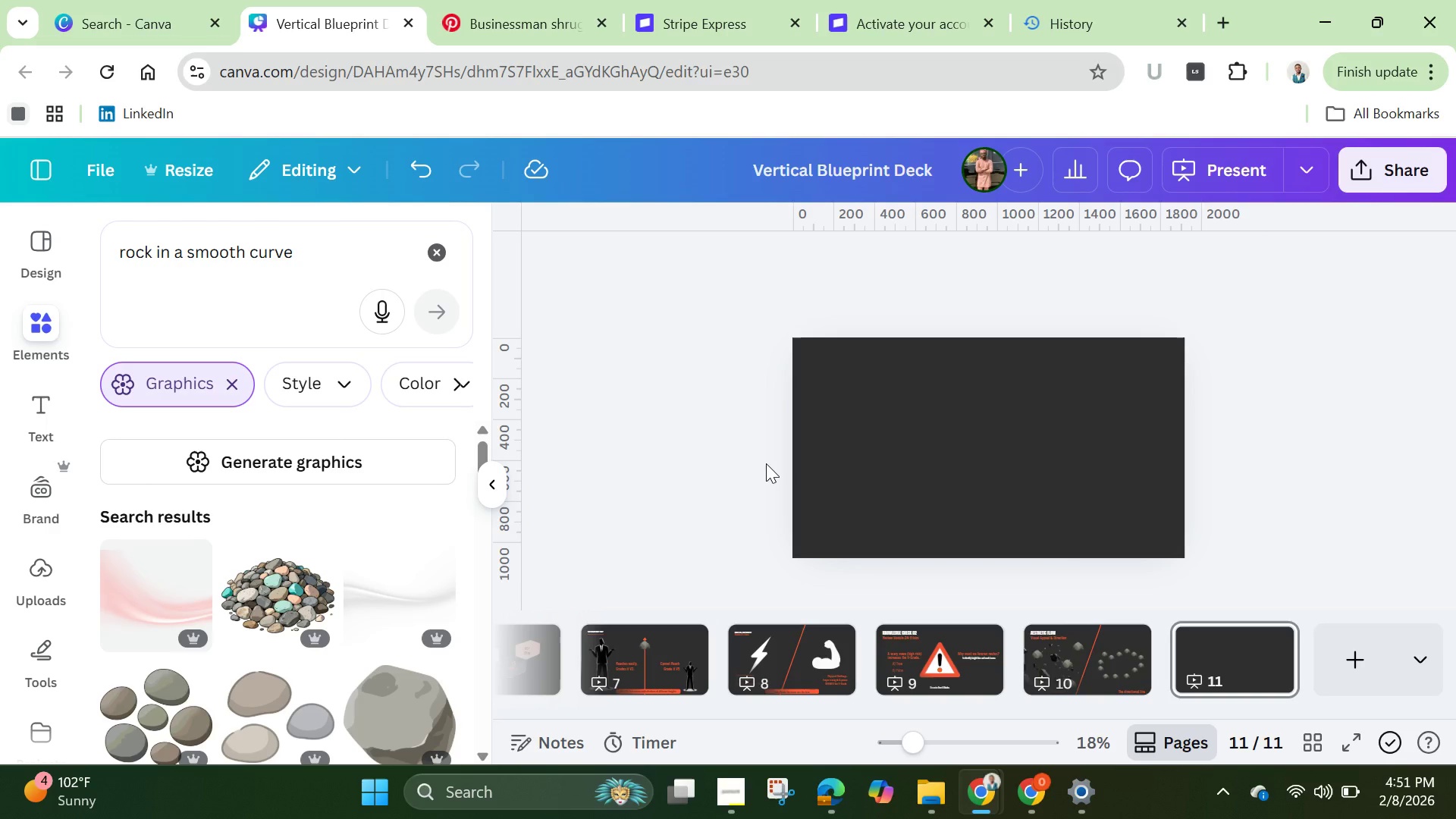 
wait(25.0)
 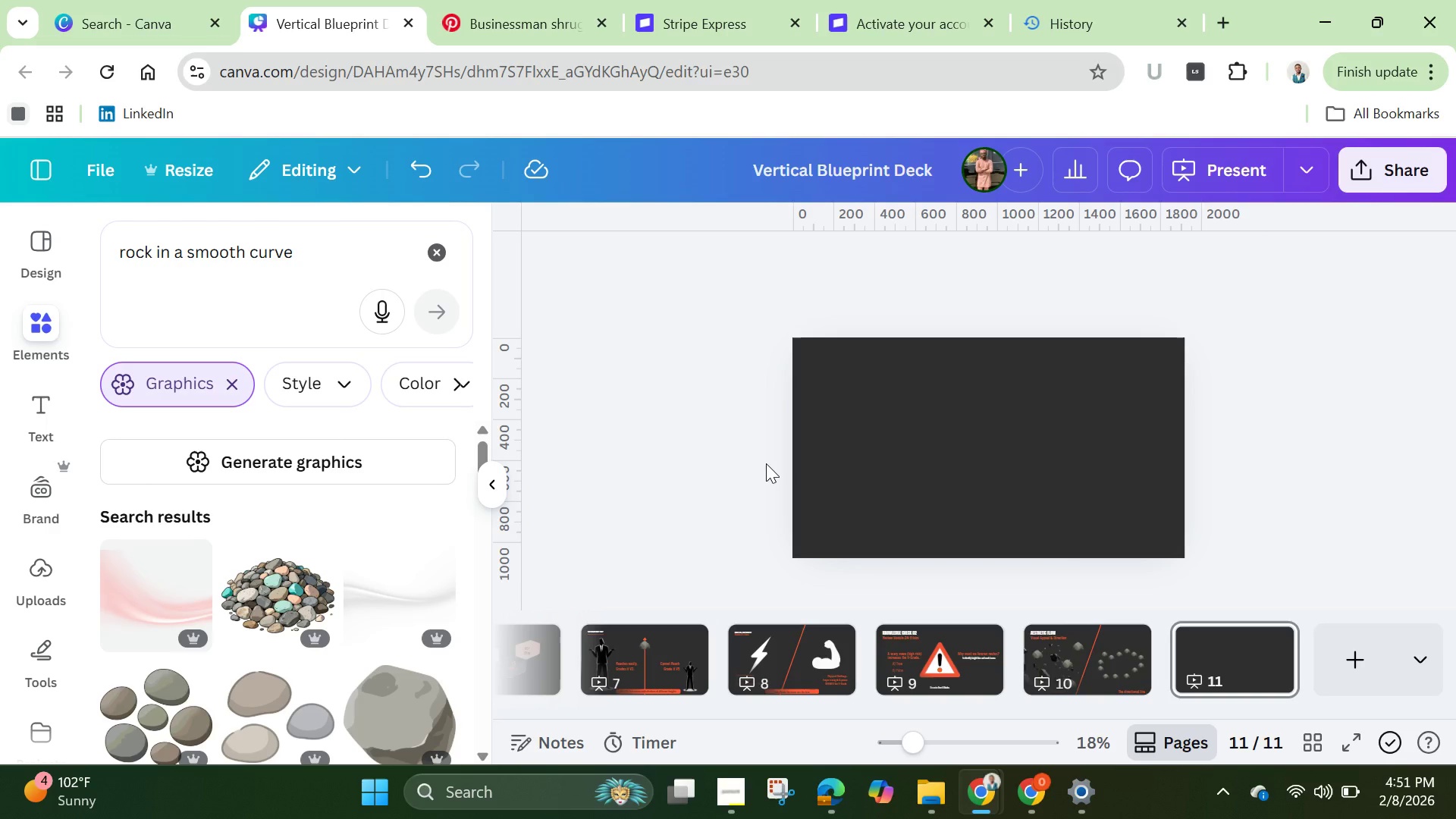 
left_click([1100, 659])
 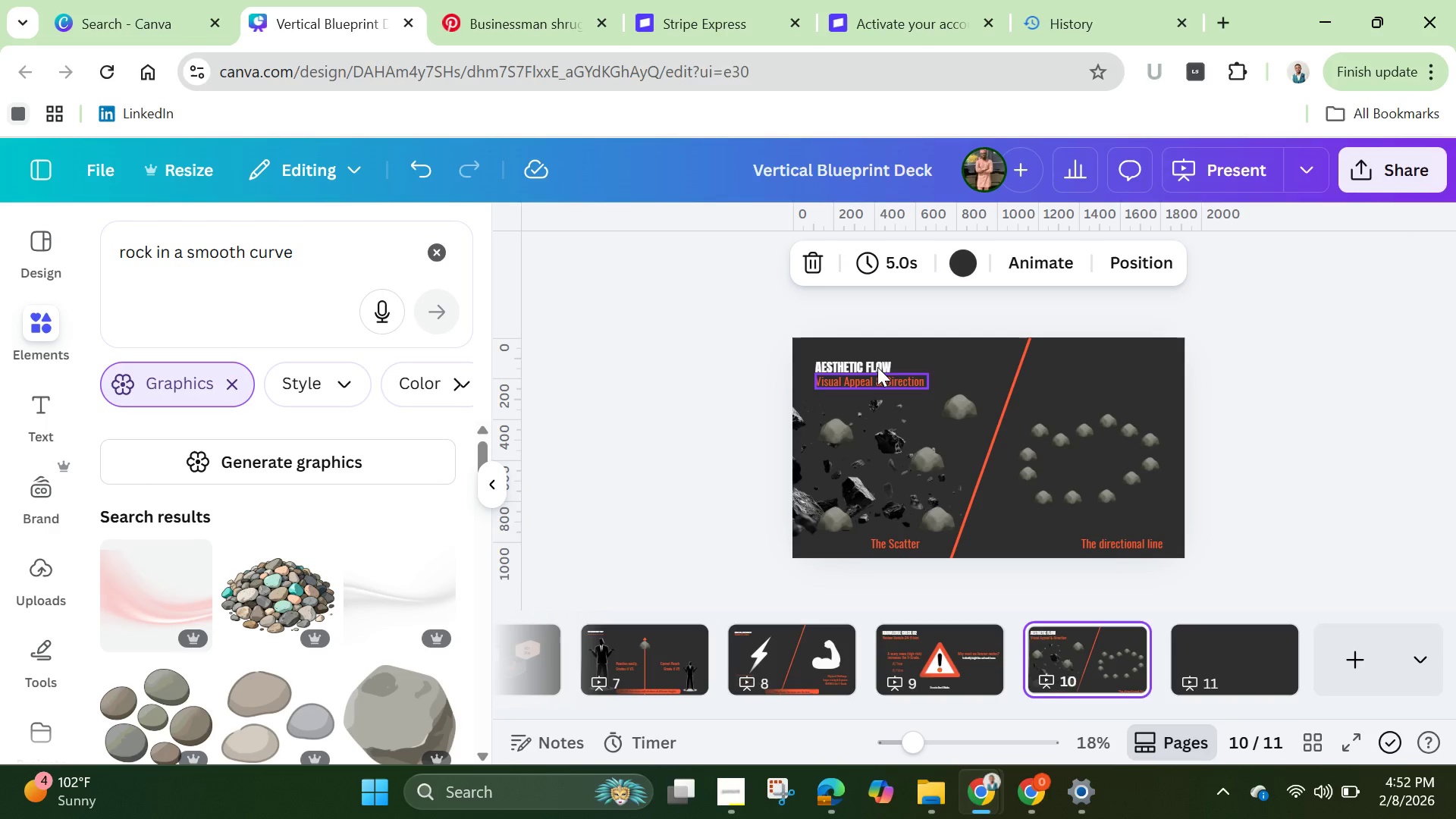 
left_click([876, 363])
 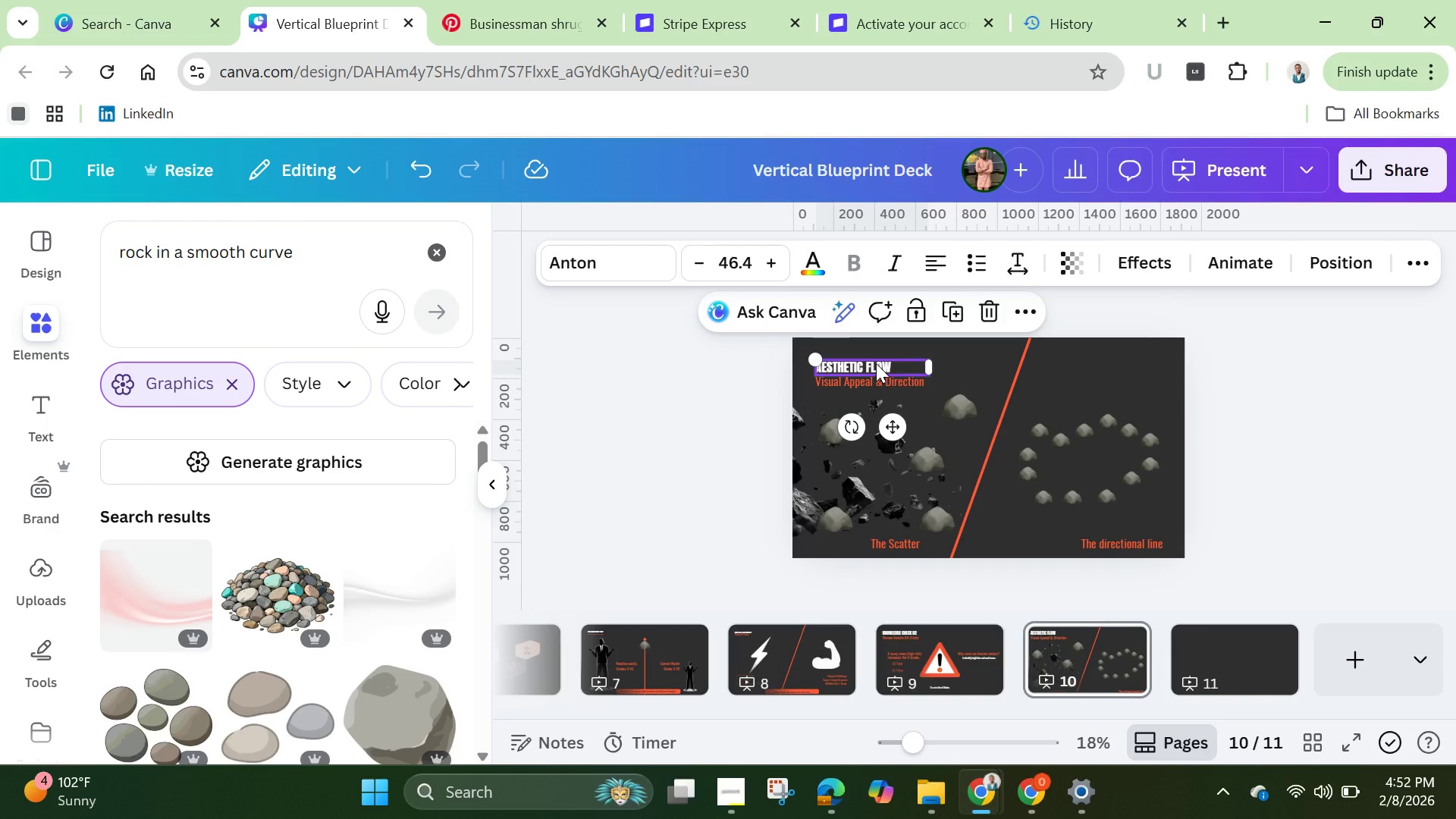 
hold_key(key=ControlLeft, duration=0.31)
 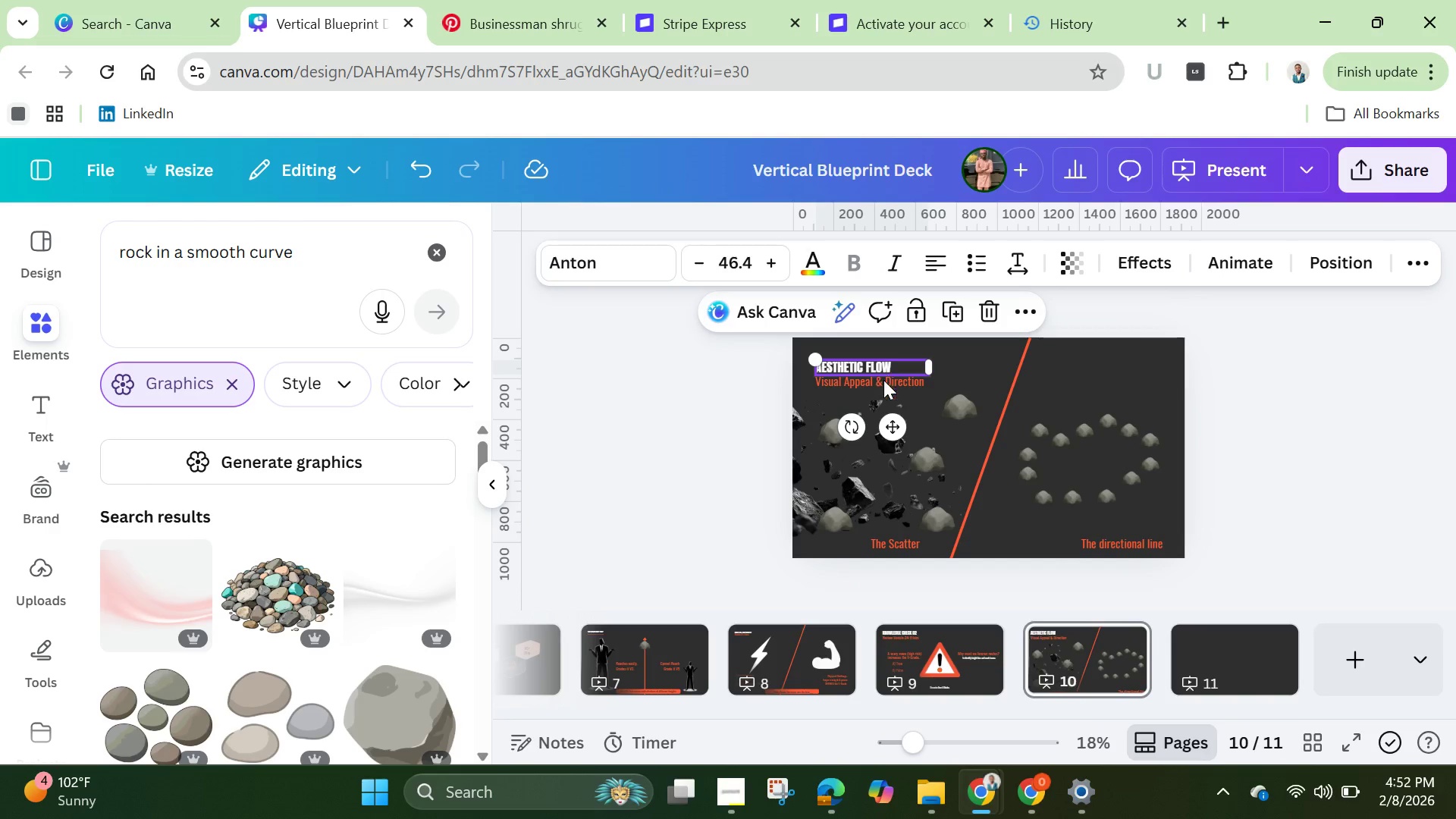 
hold_key(key=ShiftLeft, duration=0.86)
left_click([883, 383])
 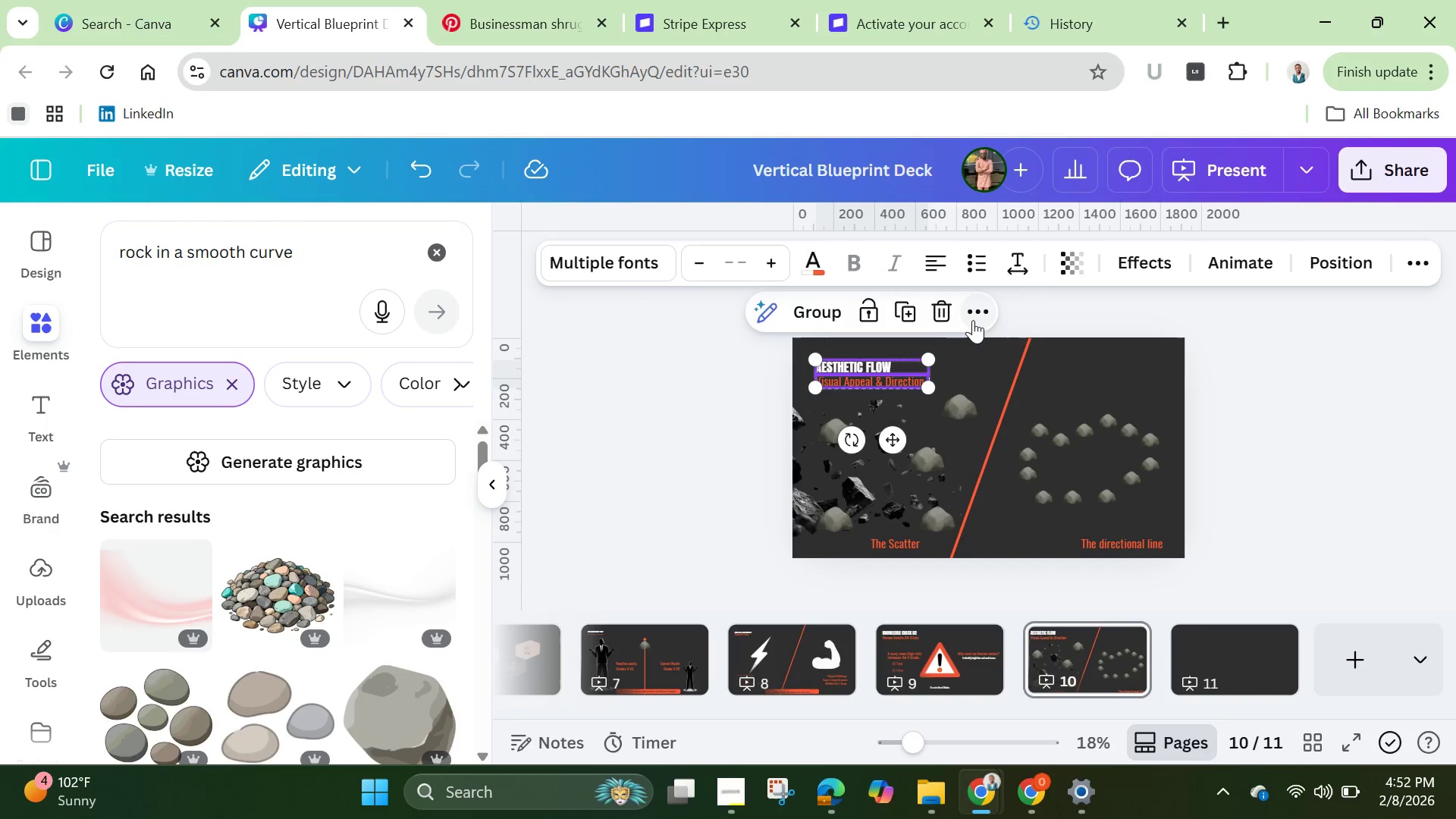 
left_click([975, 318])
 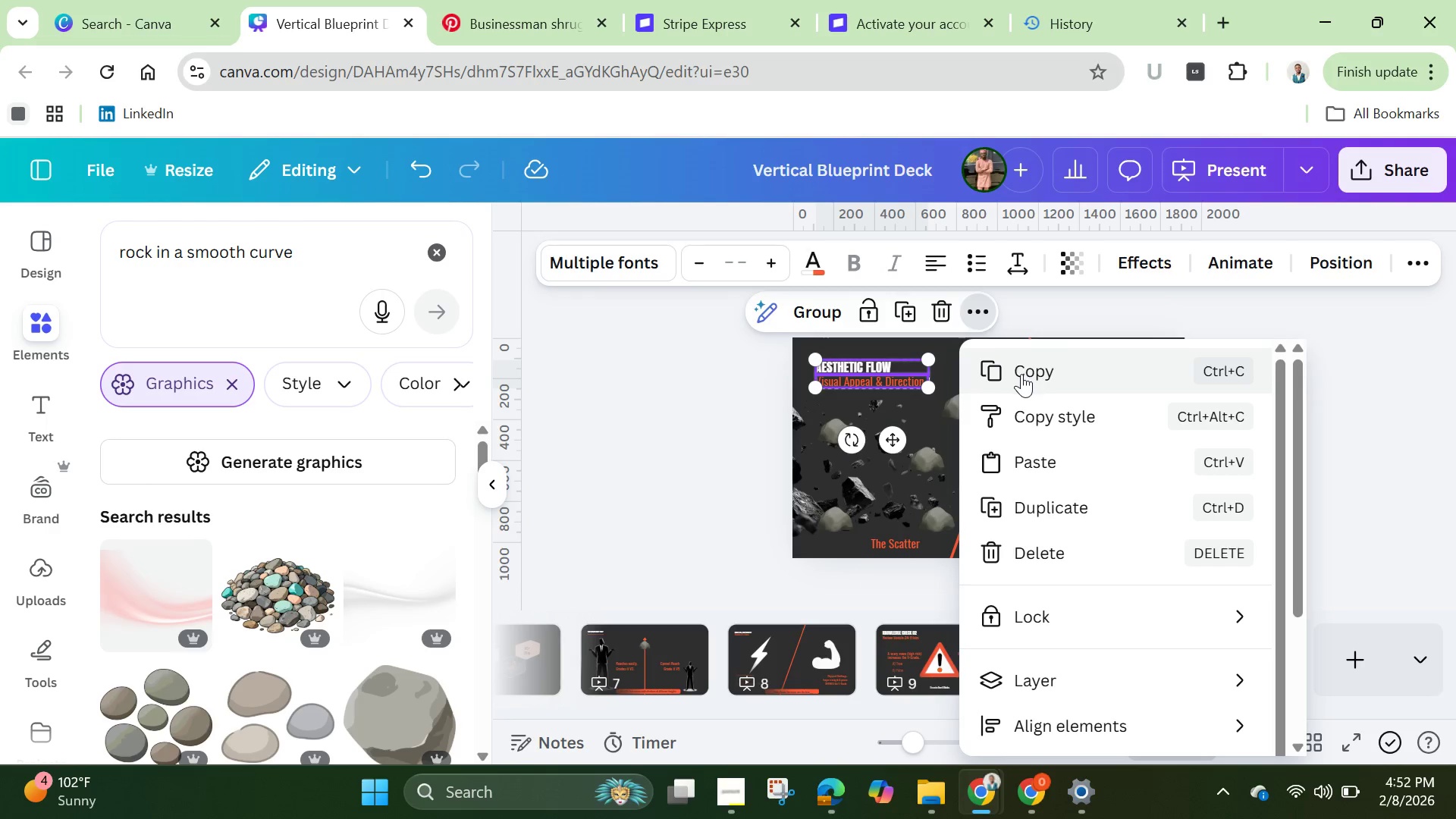 
left_click([1022, 374])
 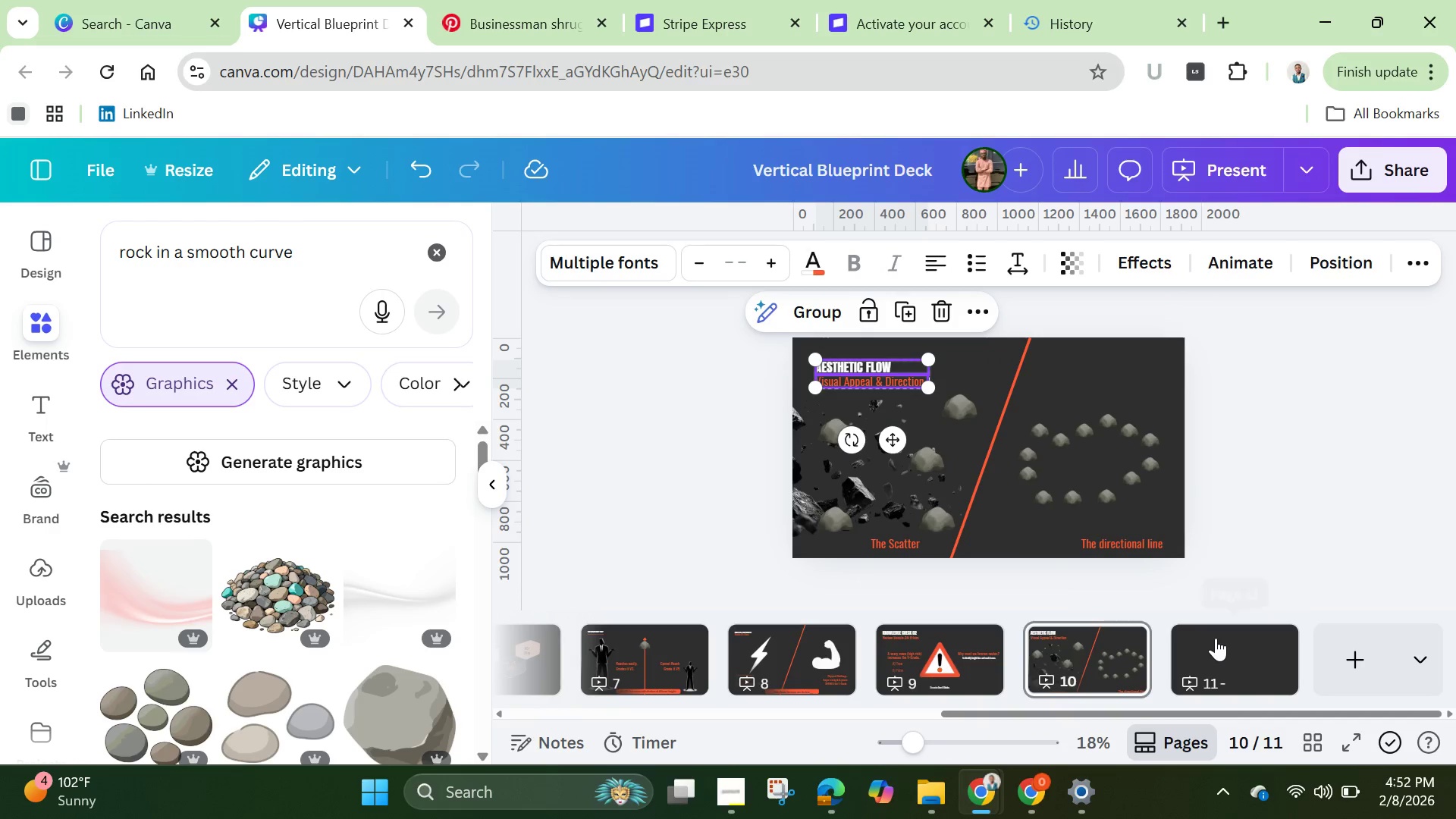 
left_click([1216, 638])
 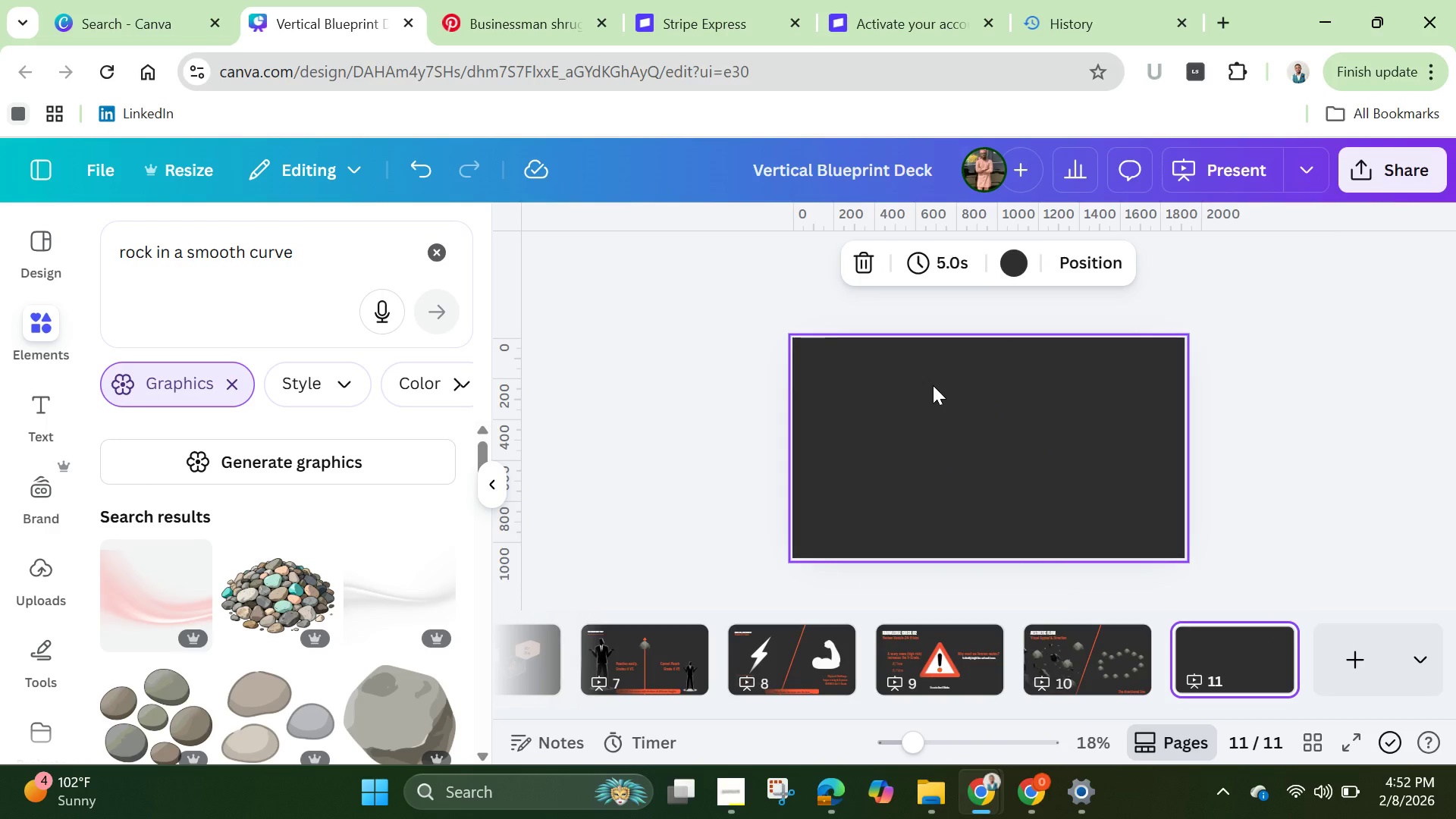 
key(Control+V)
 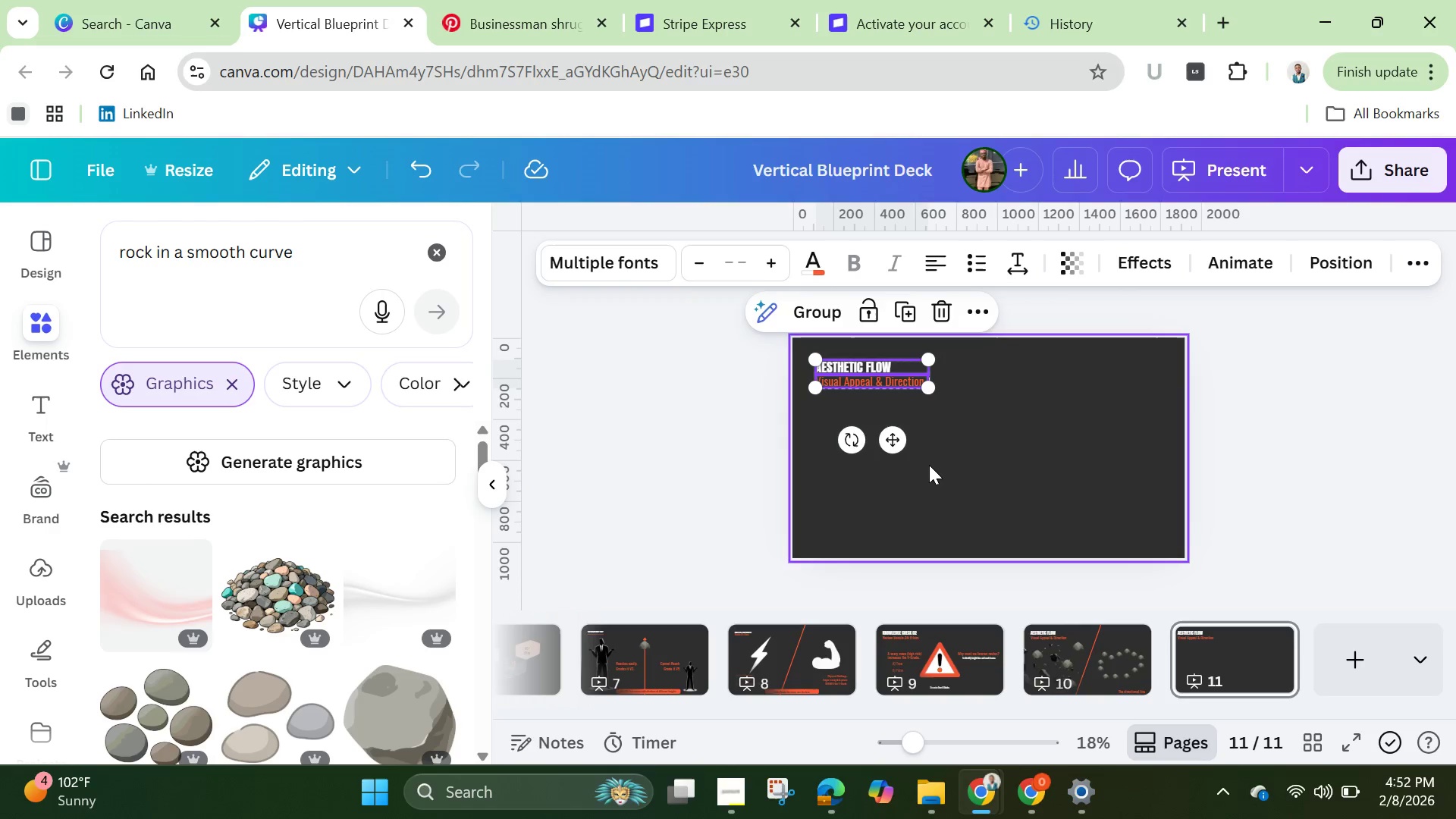 
left_click([929, 465])
 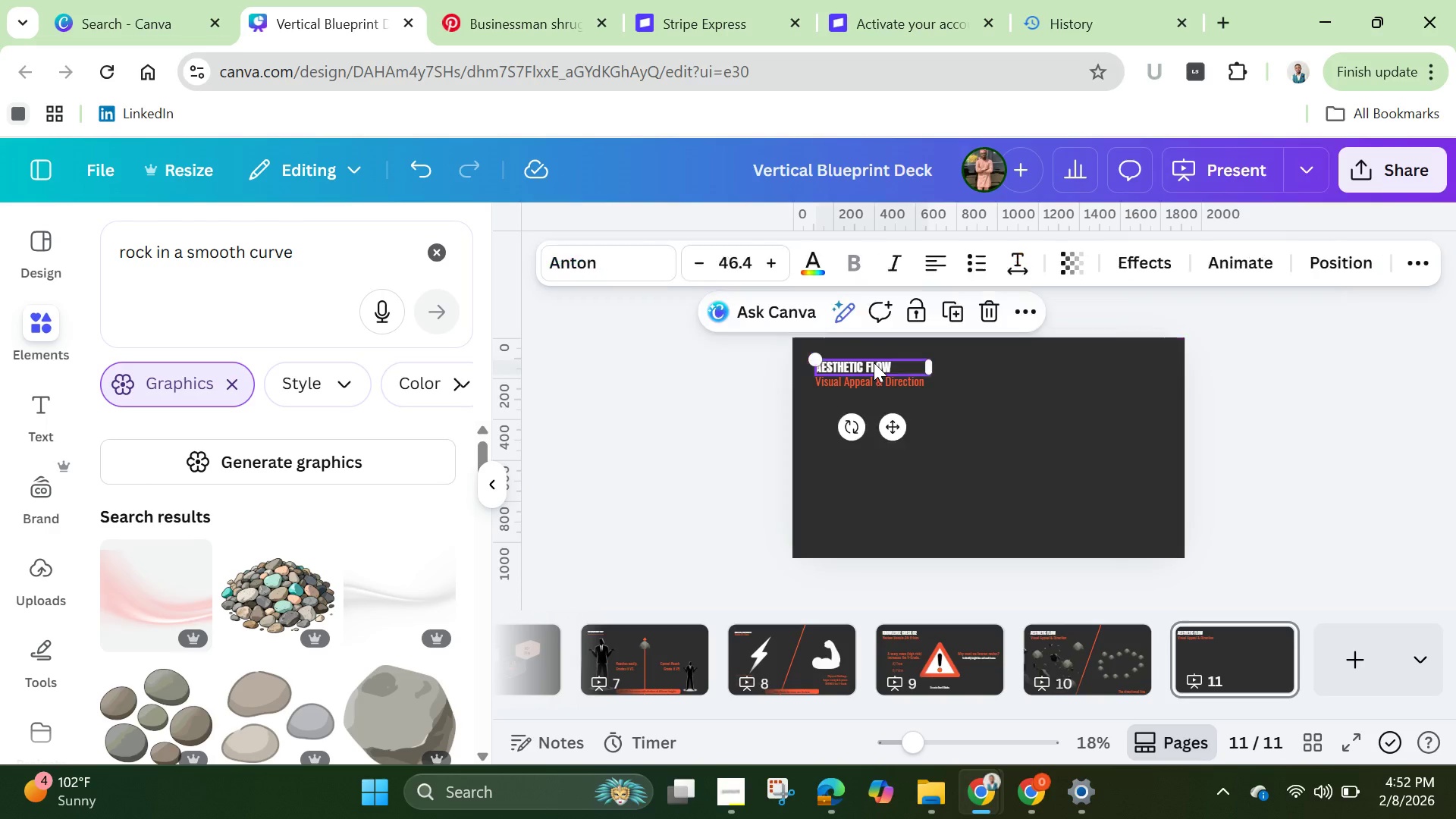 
double_click([874, 362])
 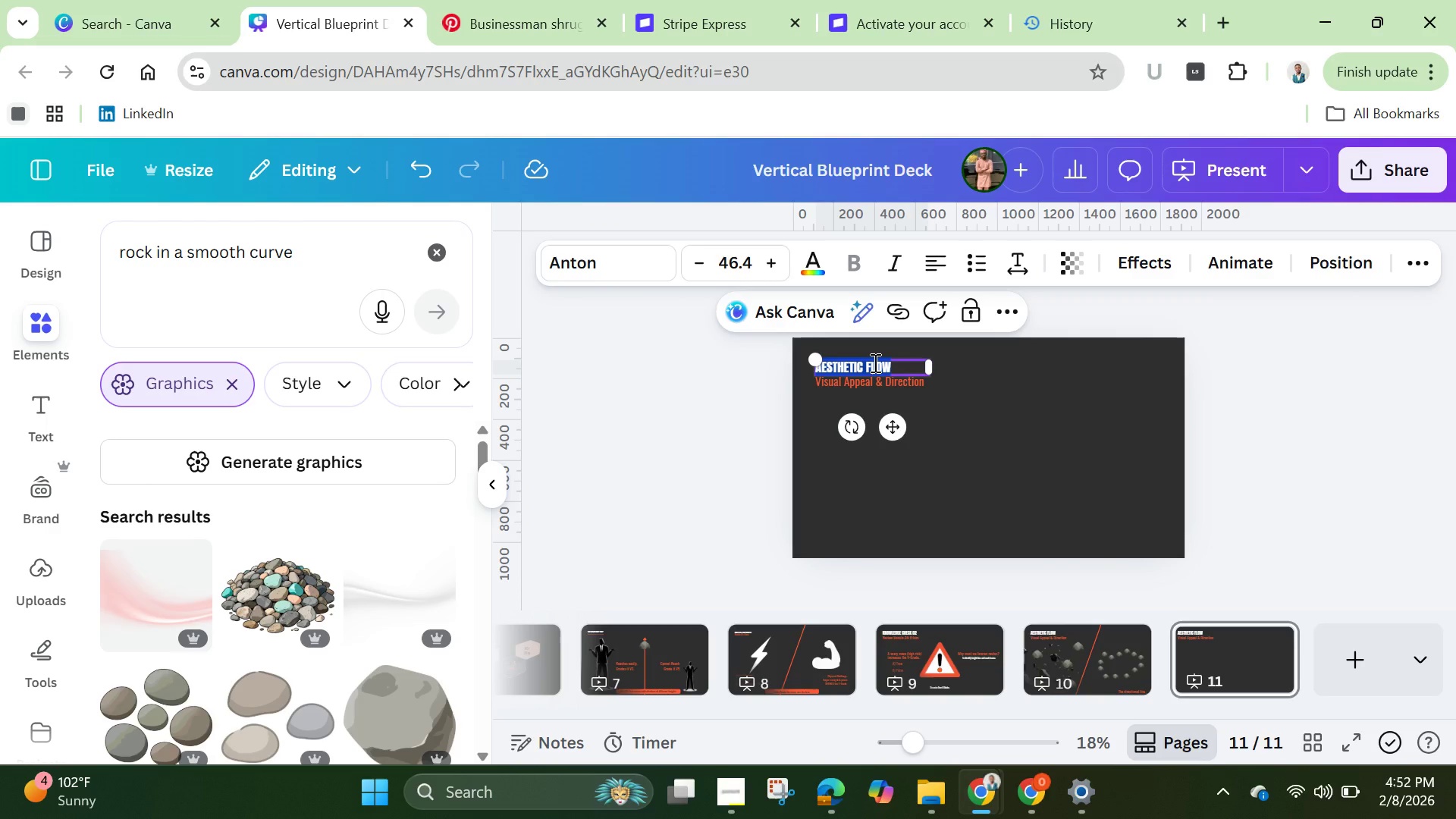 
key(Backspace)
type(FORCING )
 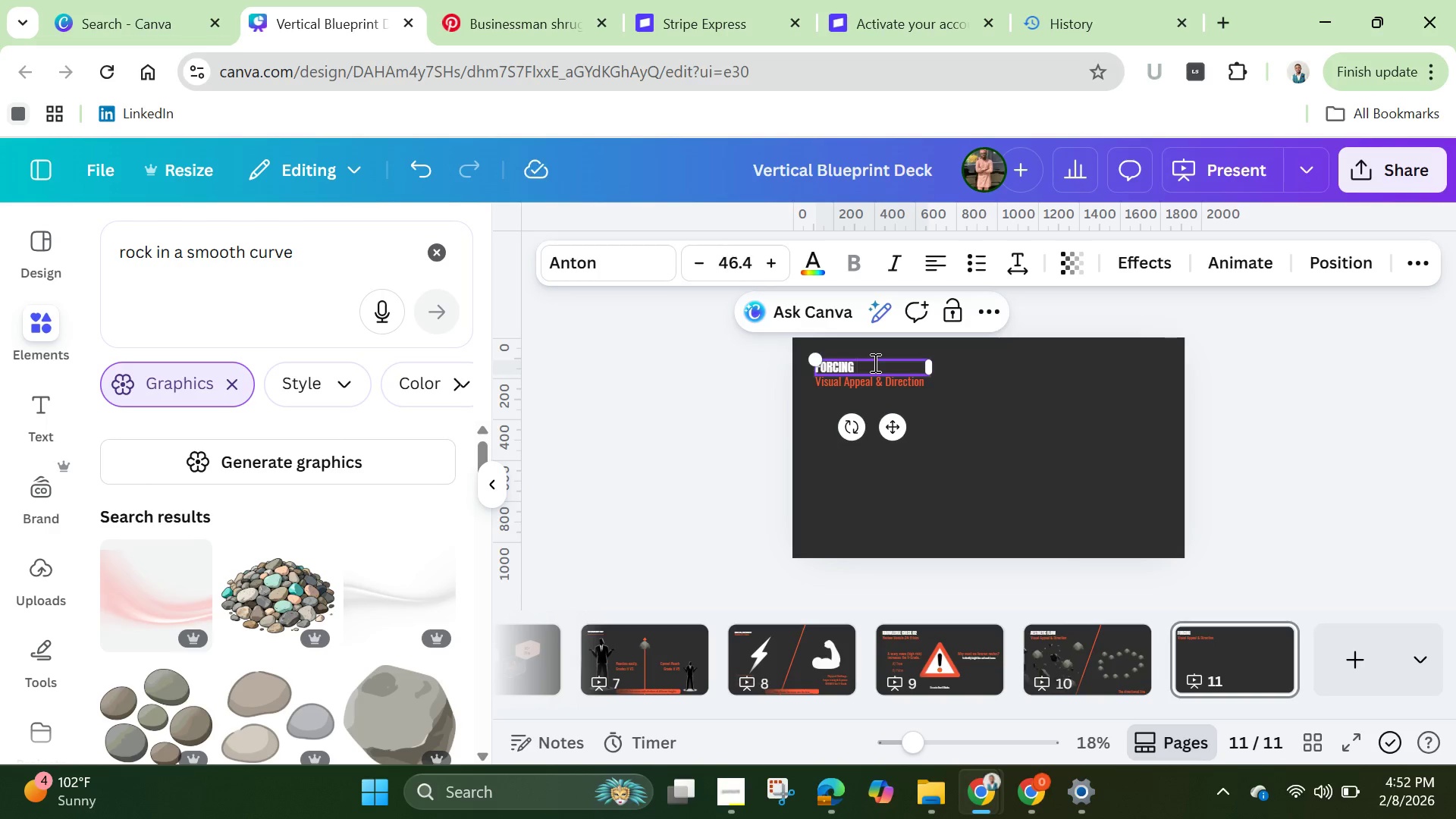 
type(THE MOVE)
 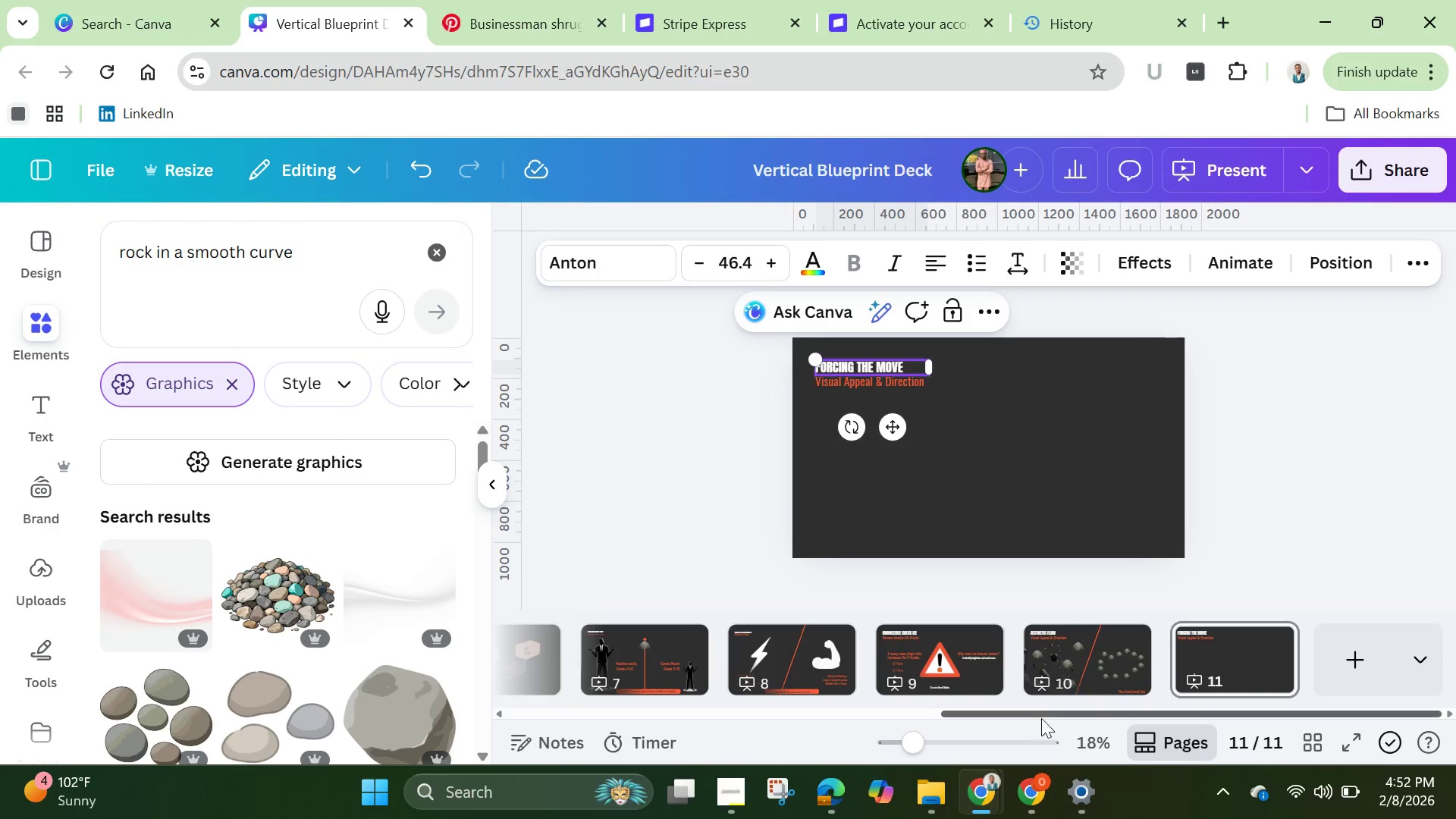 
left_click_drag(start_coordinate=[920, 746], to_coordinate=[939, 750])
 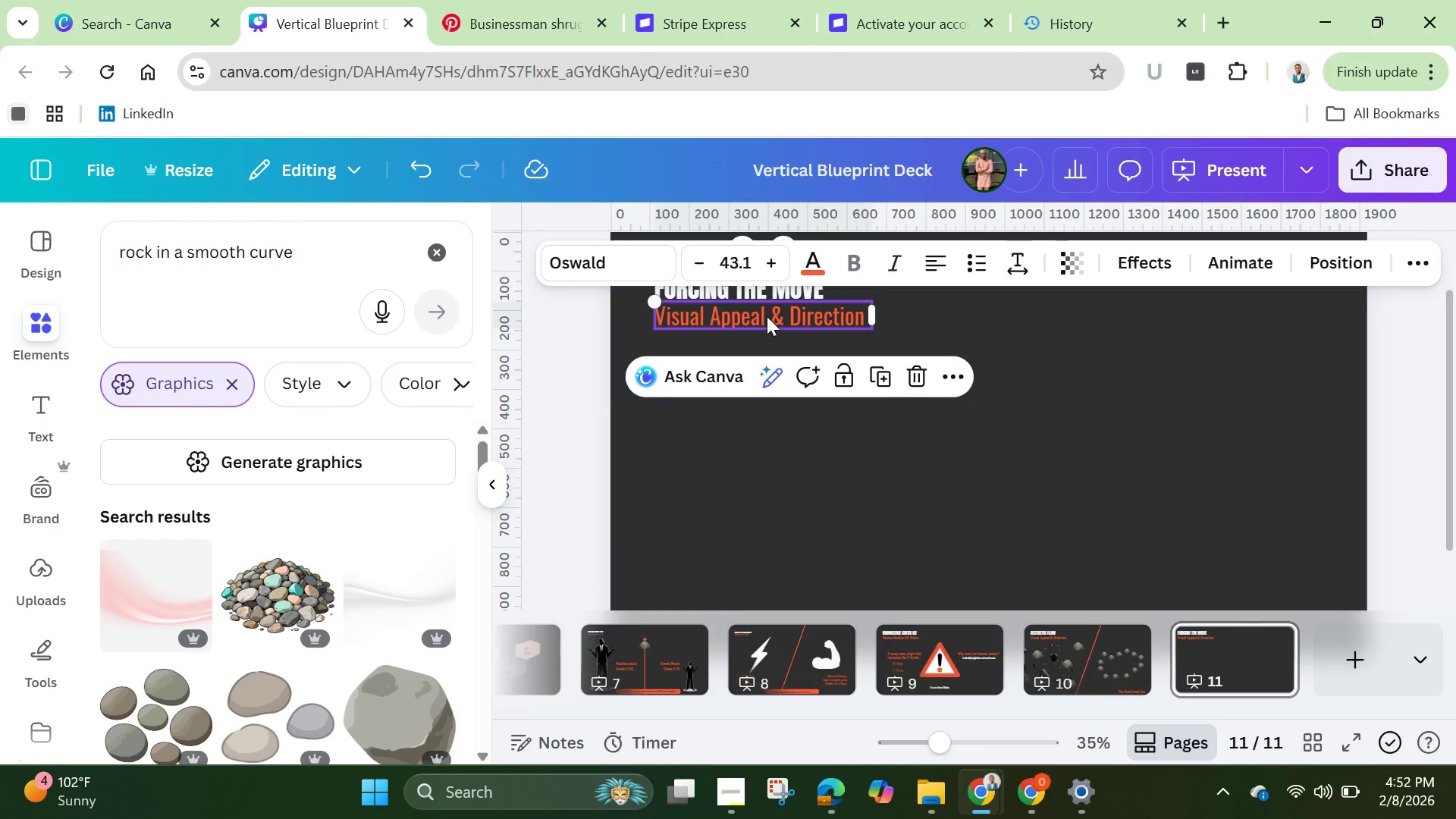 
double_click([767, 316])
 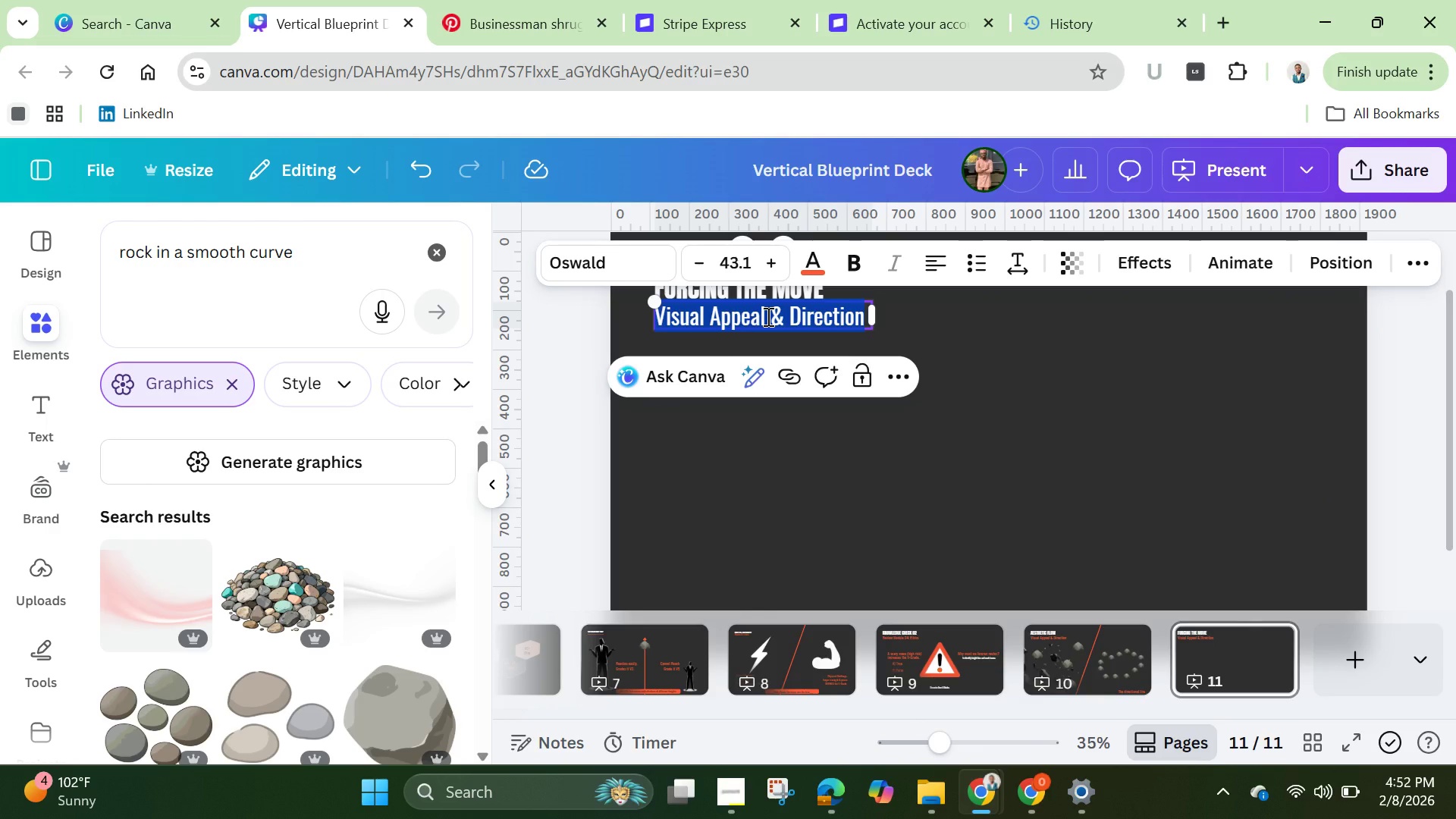 
key(Backspace)
type(The Art of Blocking)
 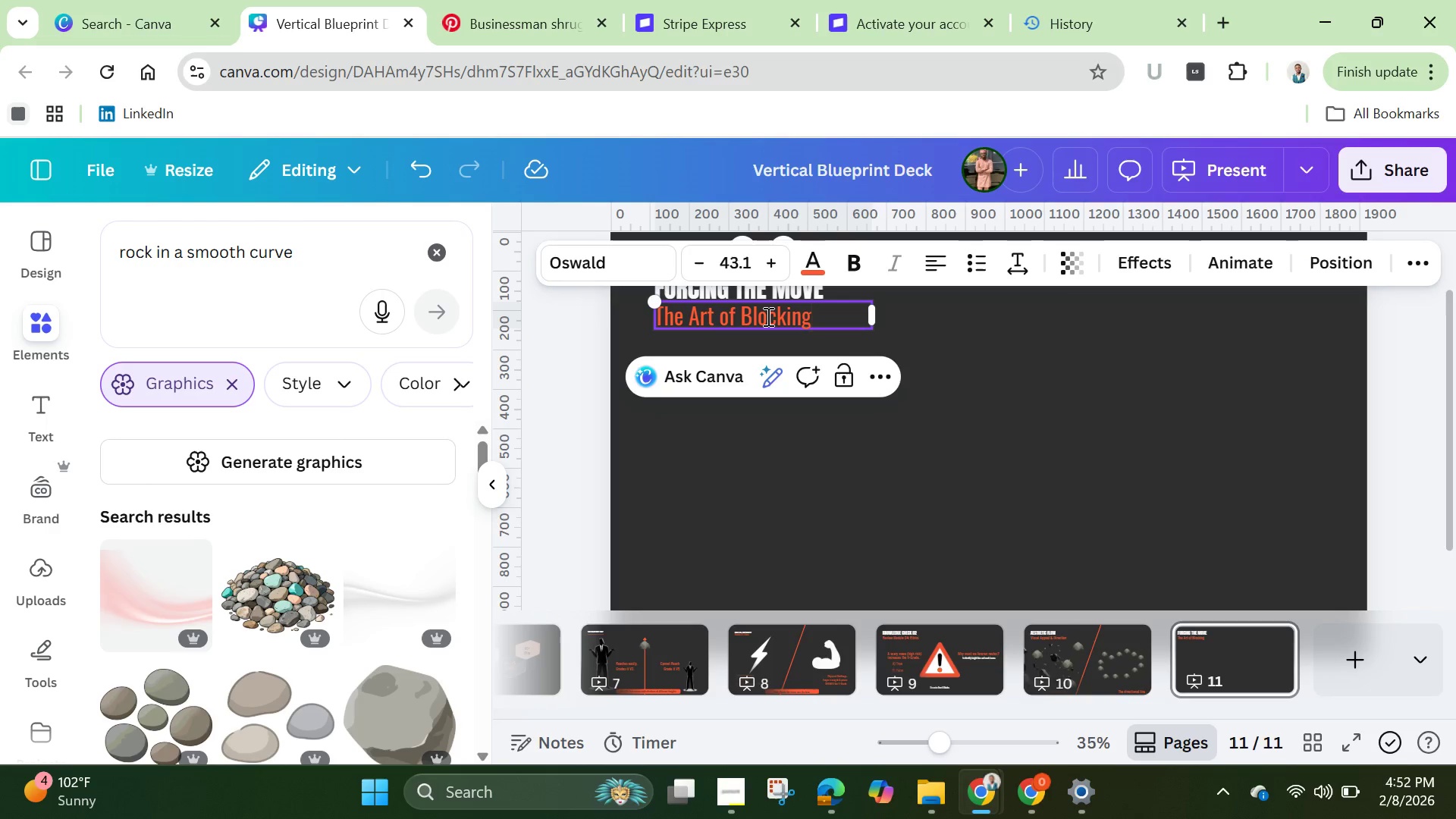 
wait(22.0)
 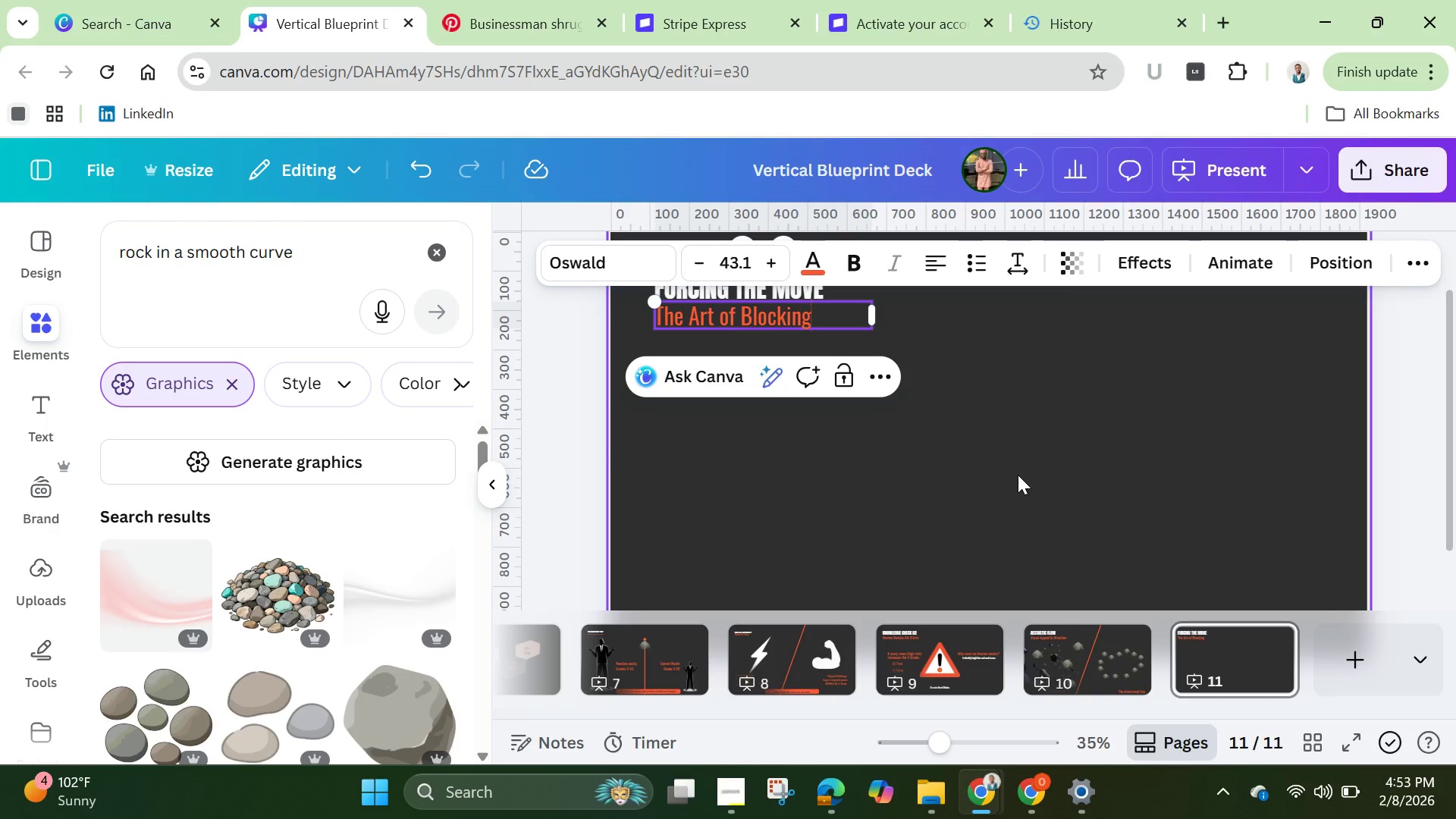 
left_click([1411, 469])
 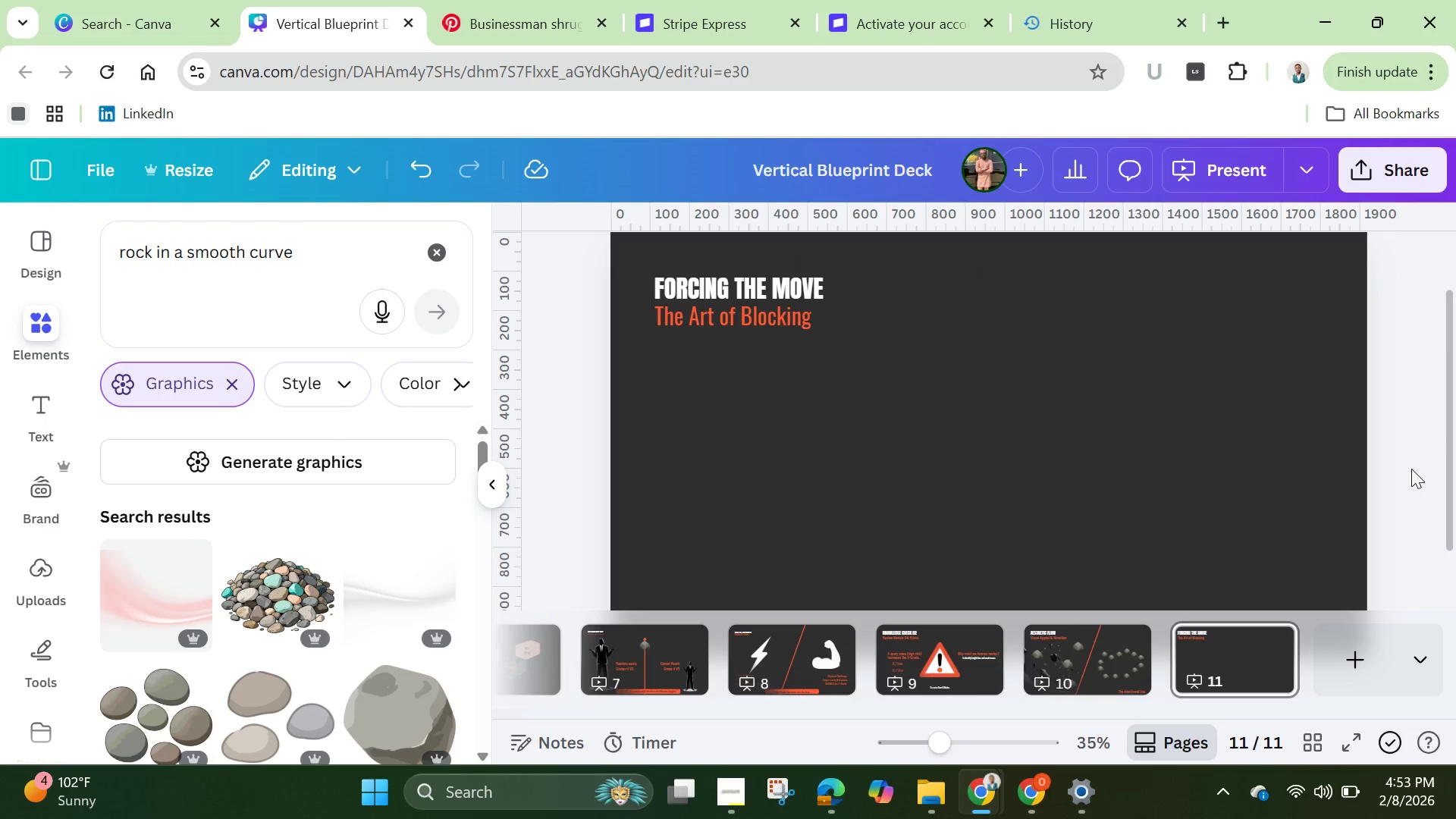 
scroll: coordinate [1411, 469], scroll_direction: up, amount: 1.0
 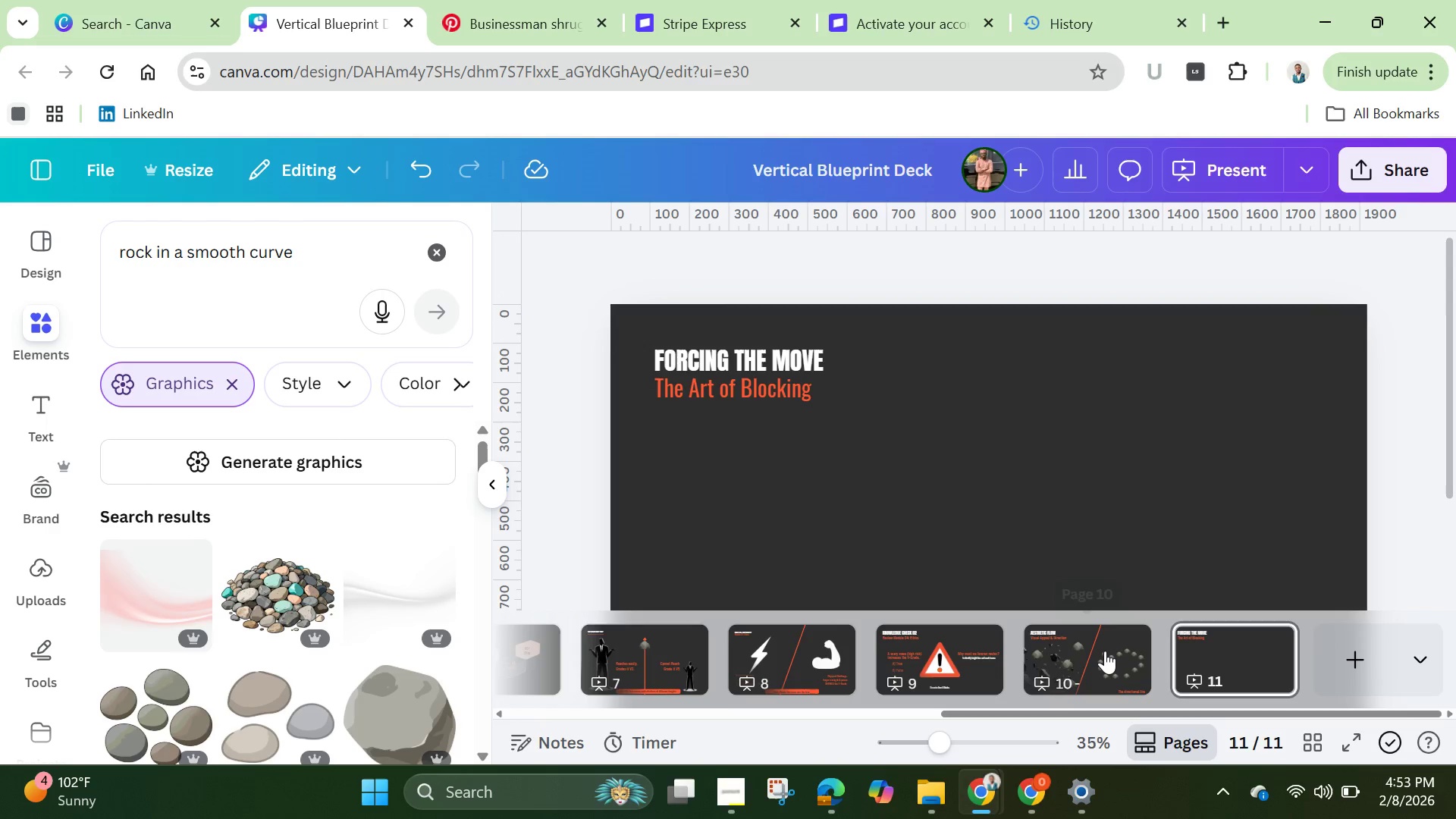 
left_click([1105, 651])
 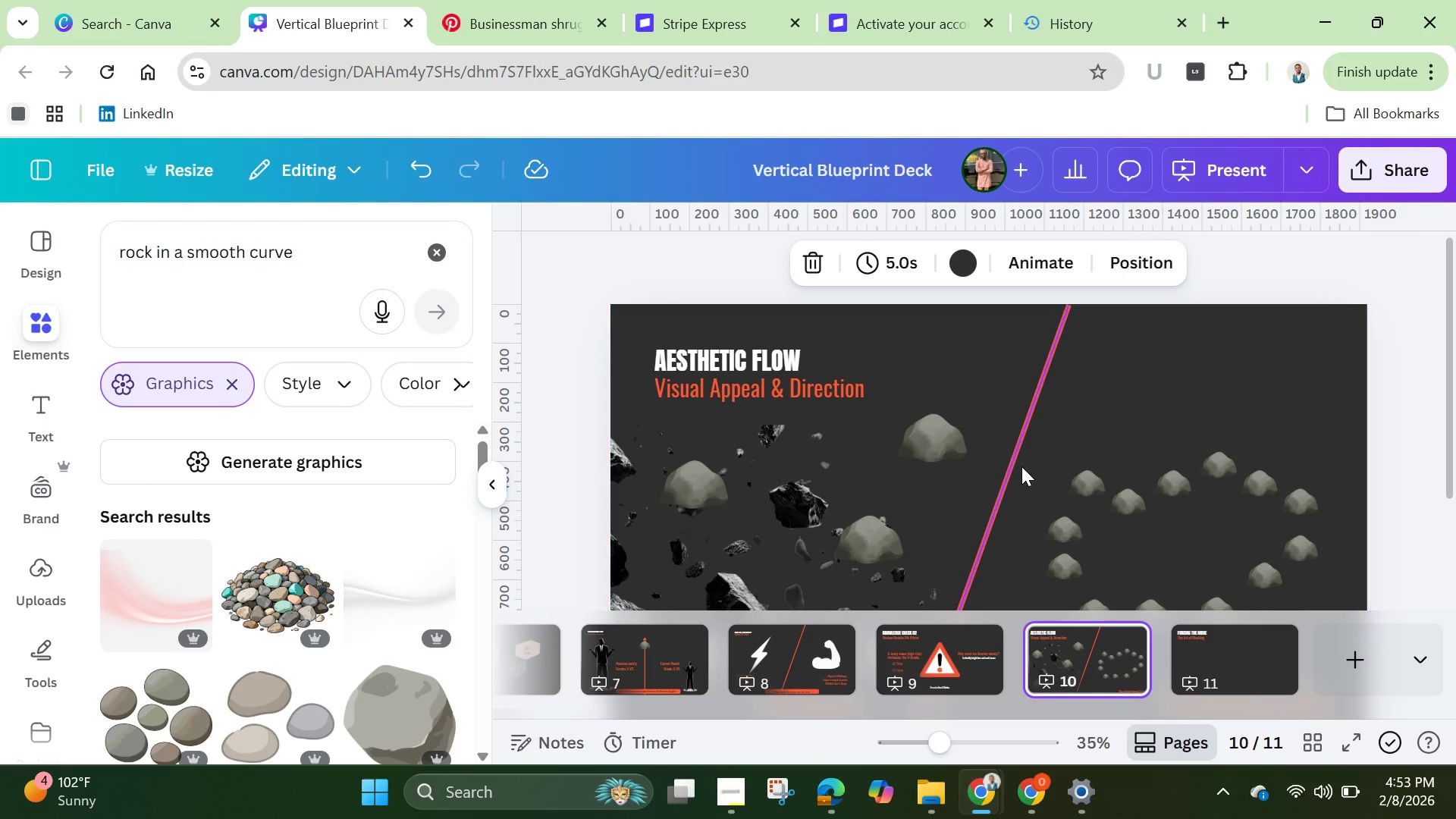 
left_click([1020, 466])
 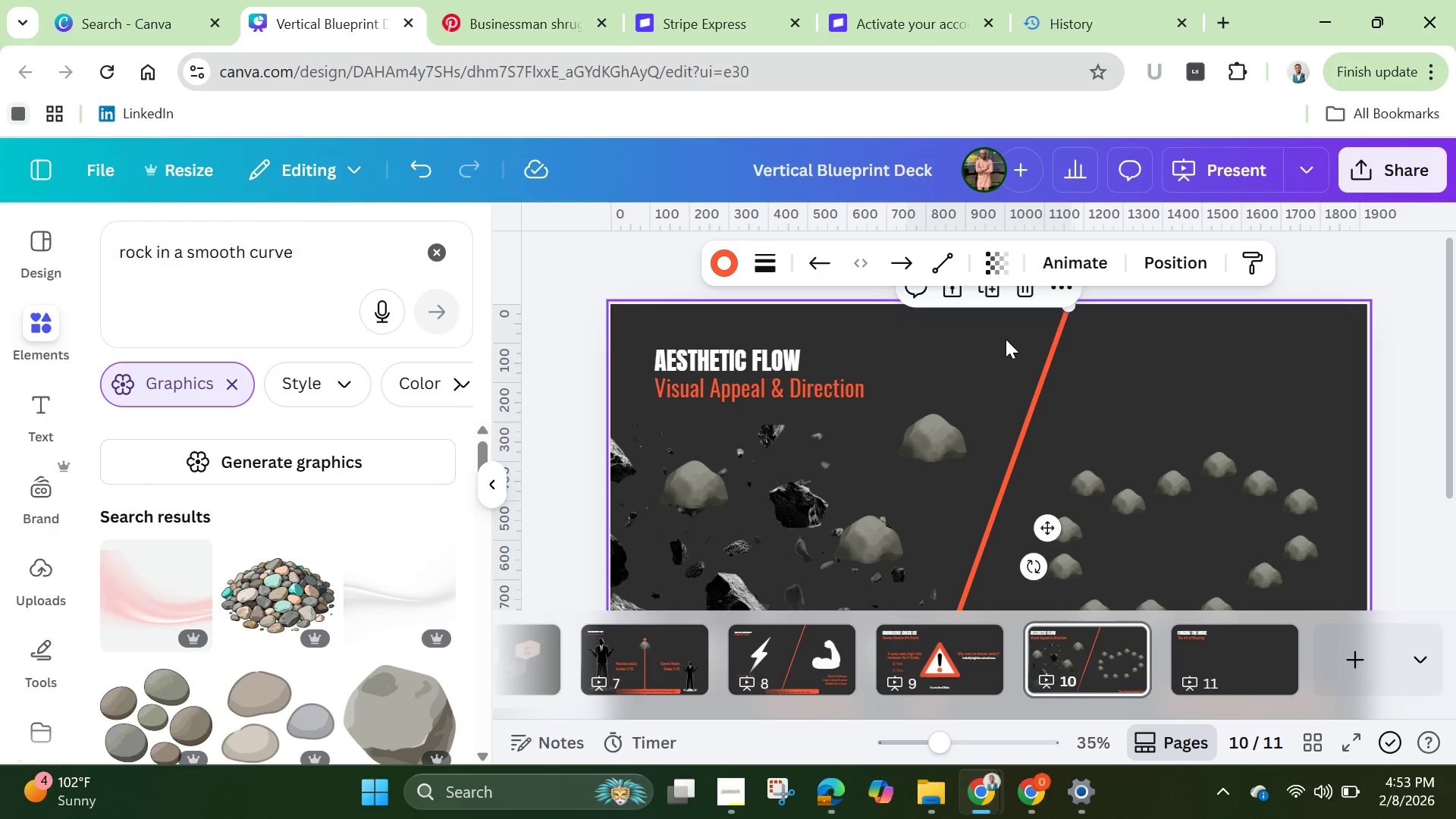 
scroll: coordinate [1112, 426], scroll_direction: up, amount: 2.0
 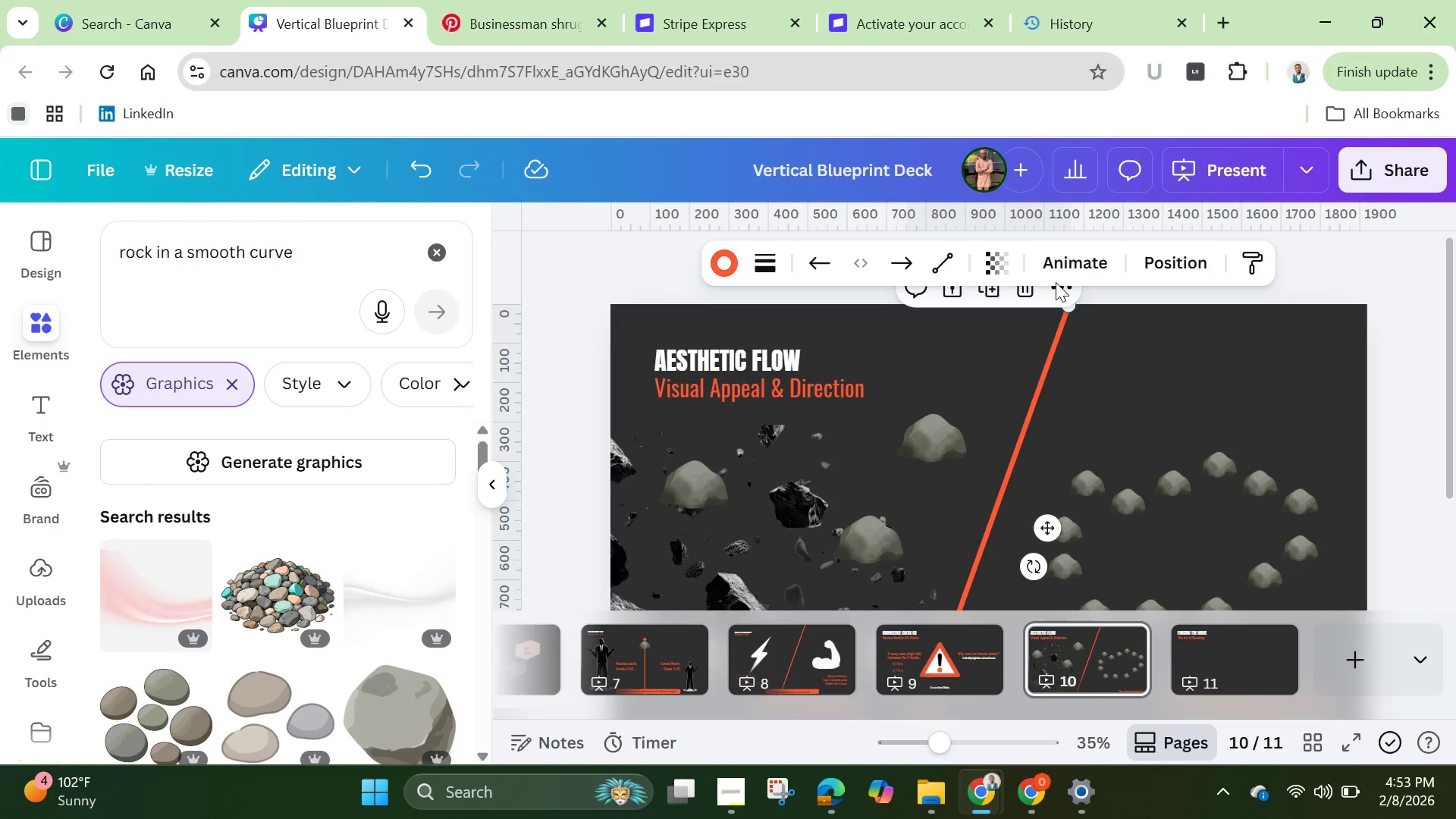 
left_click([1055, 286])
 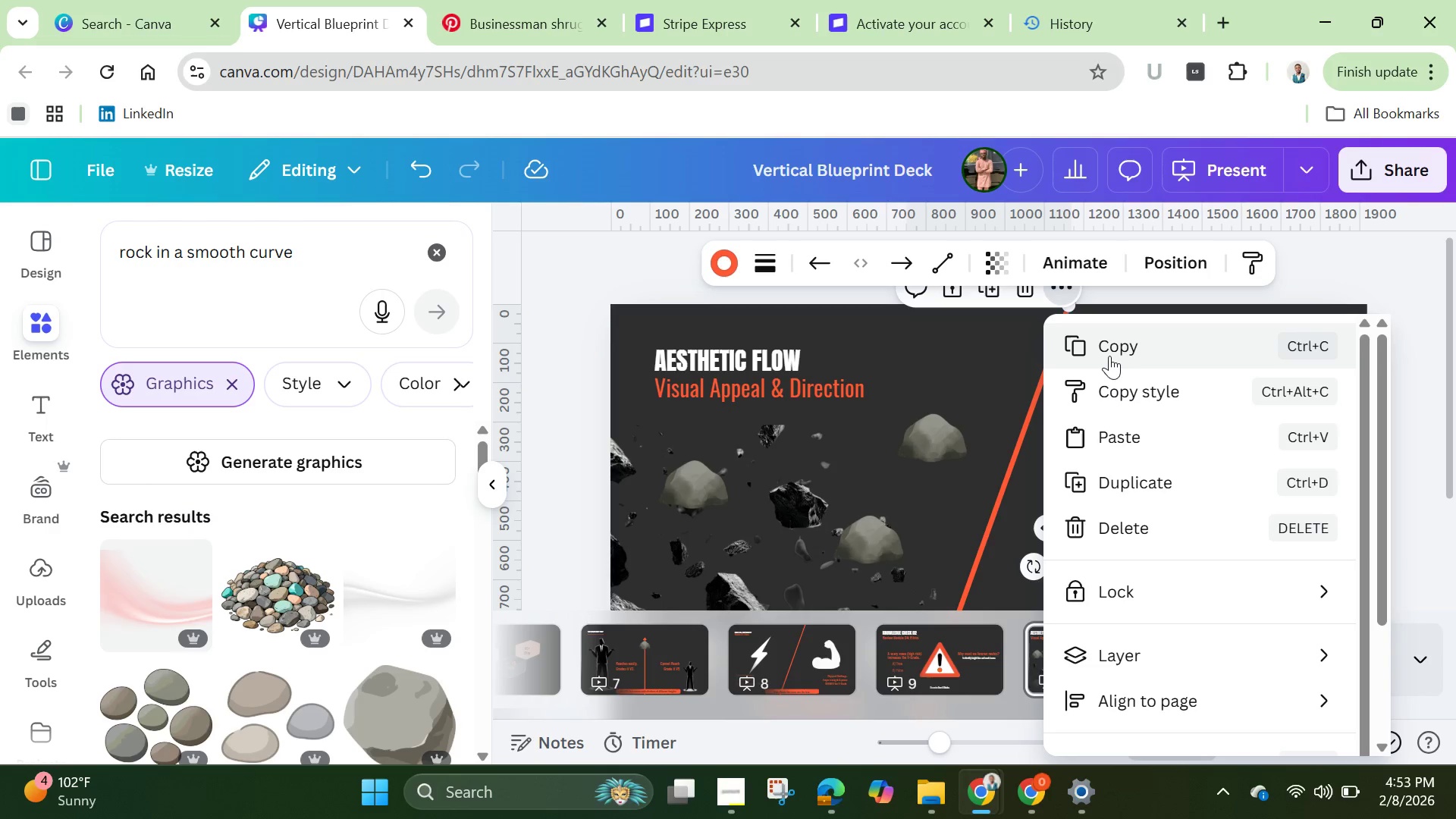 
left_click([1110, 352])
 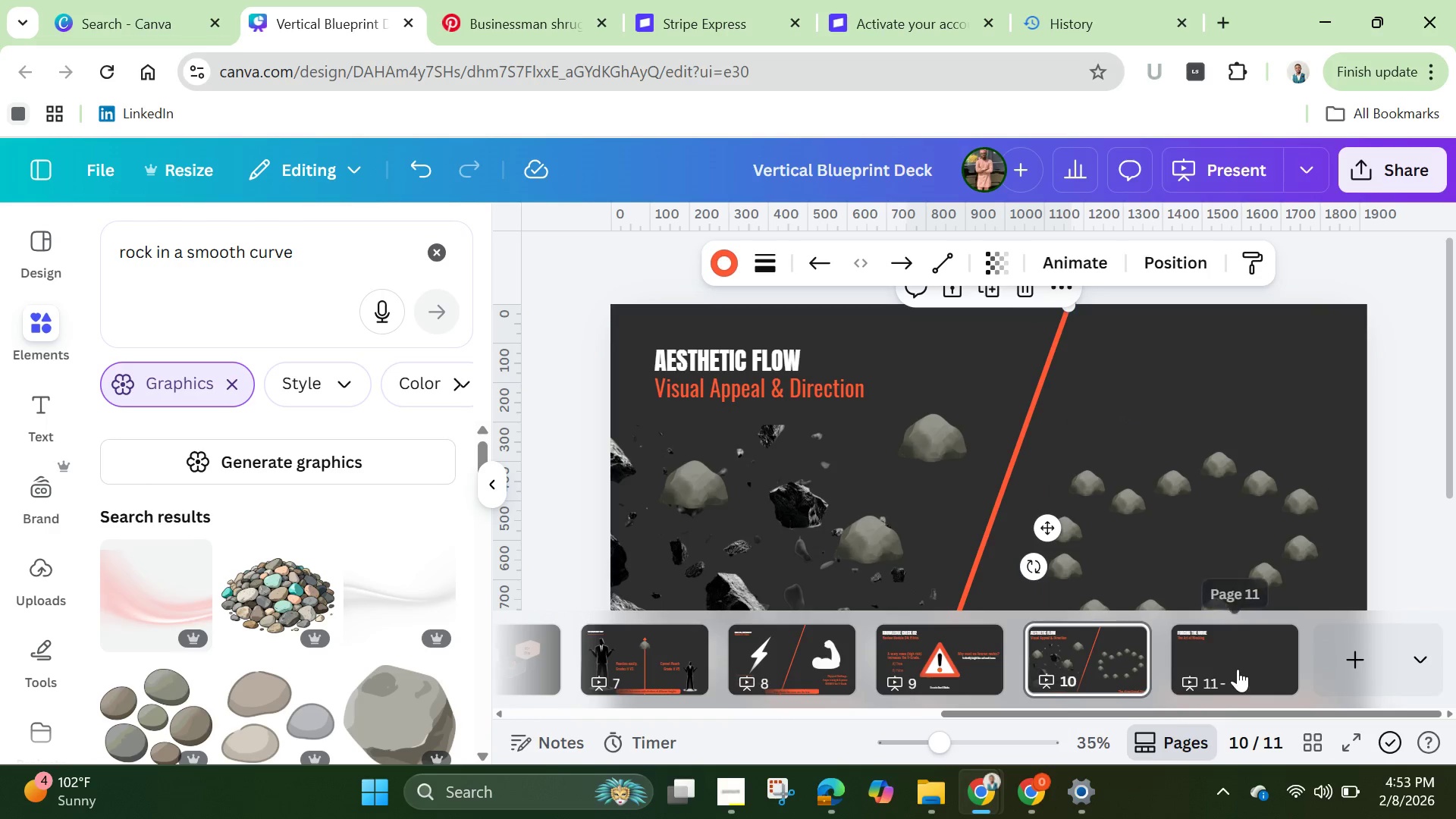 
left_click([1238, 667])
 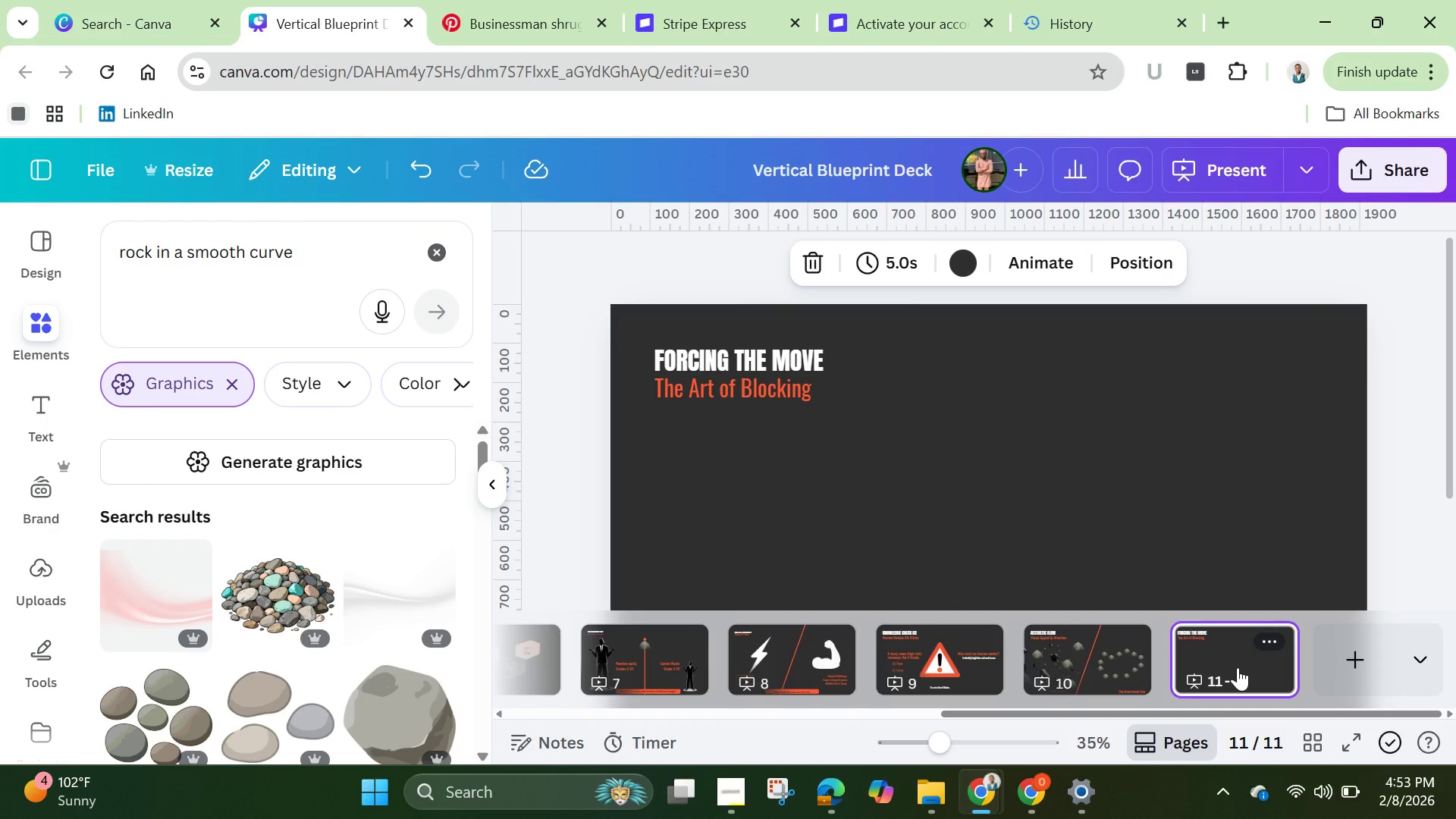 
key(Control+V)
 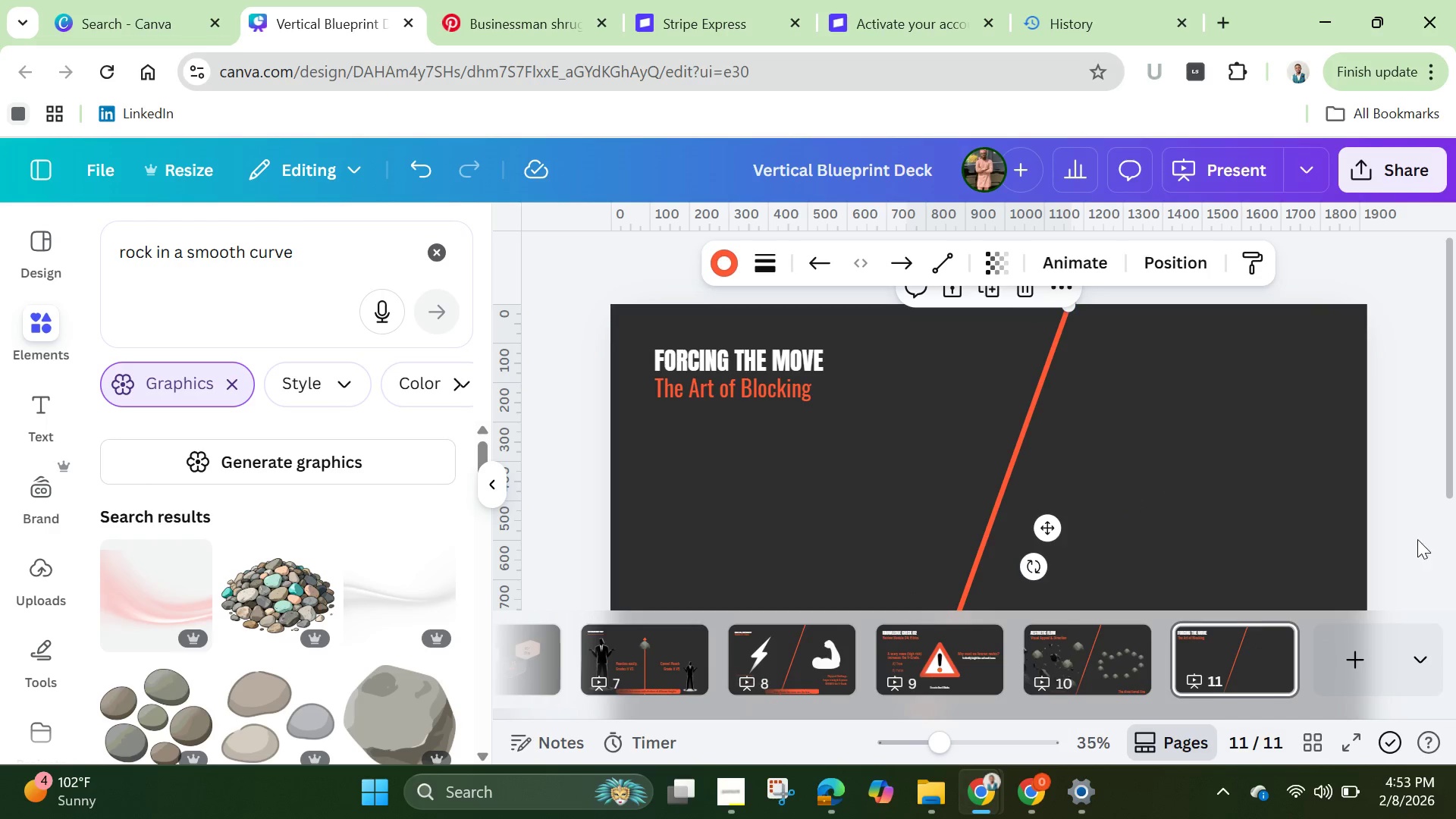 
left_click([1372, 432])
 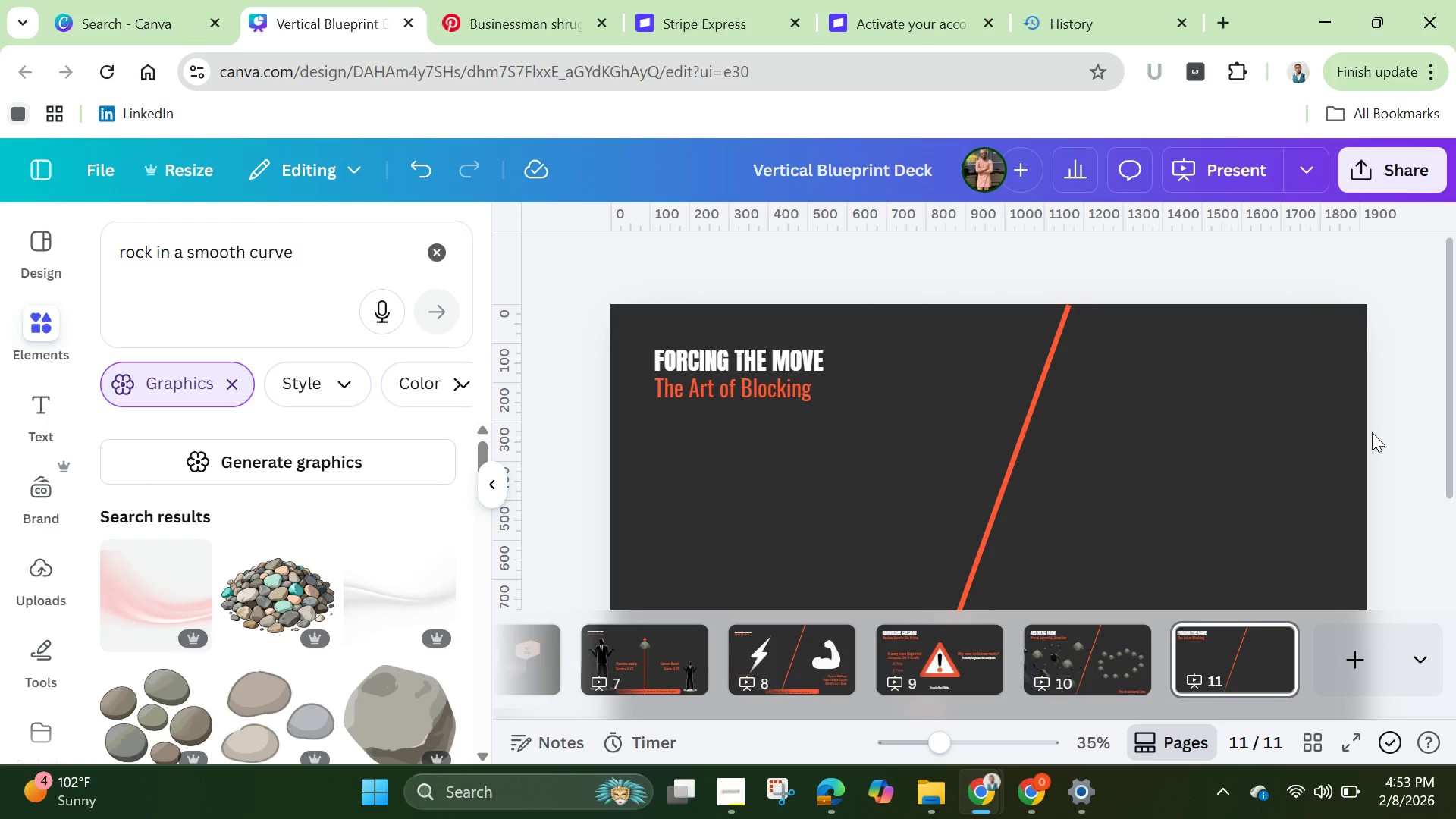 
wait(10.66)
 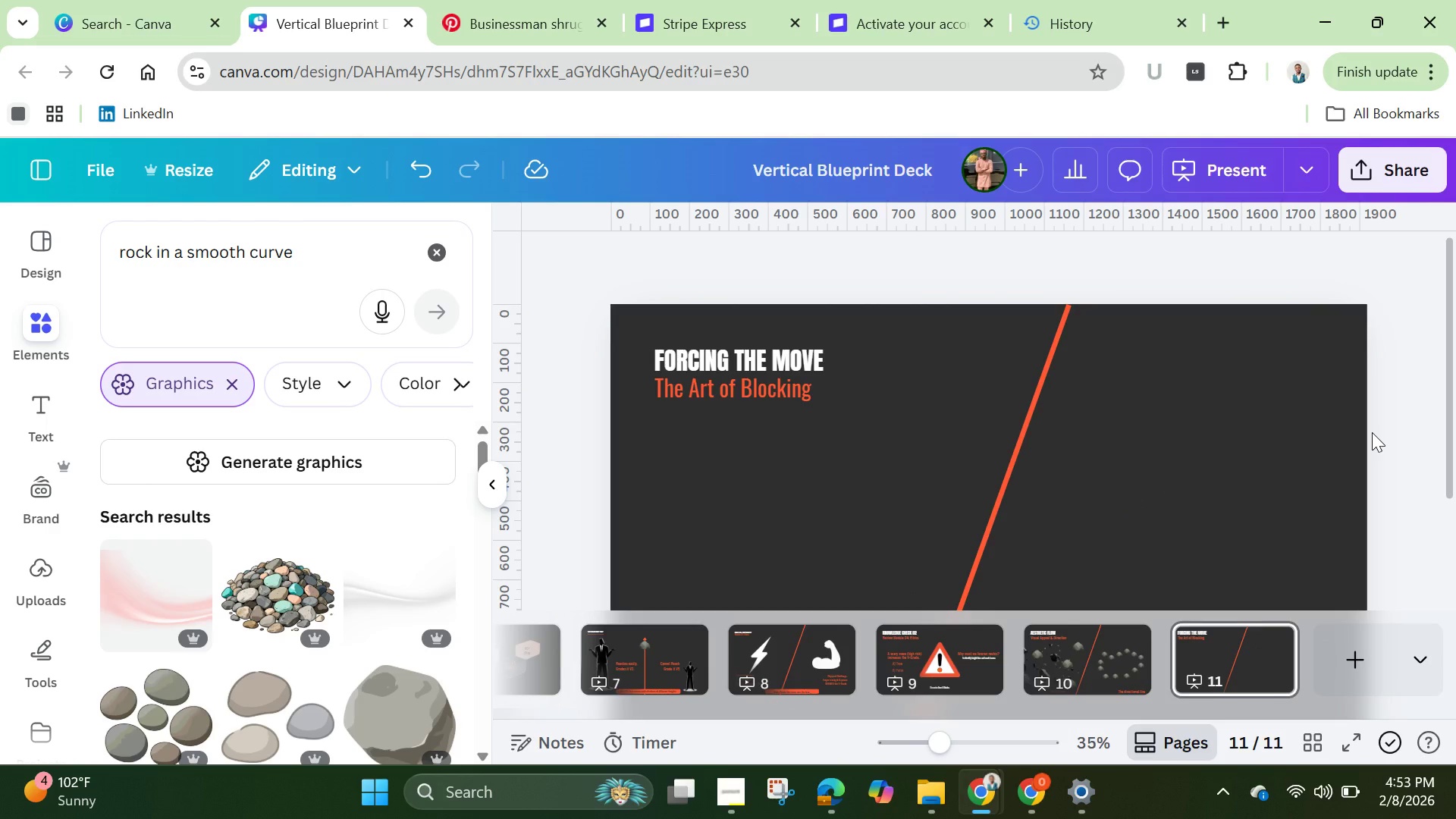 
scroll: coordinate [1366, 447], scroll_direction: down, amount: 1.0
 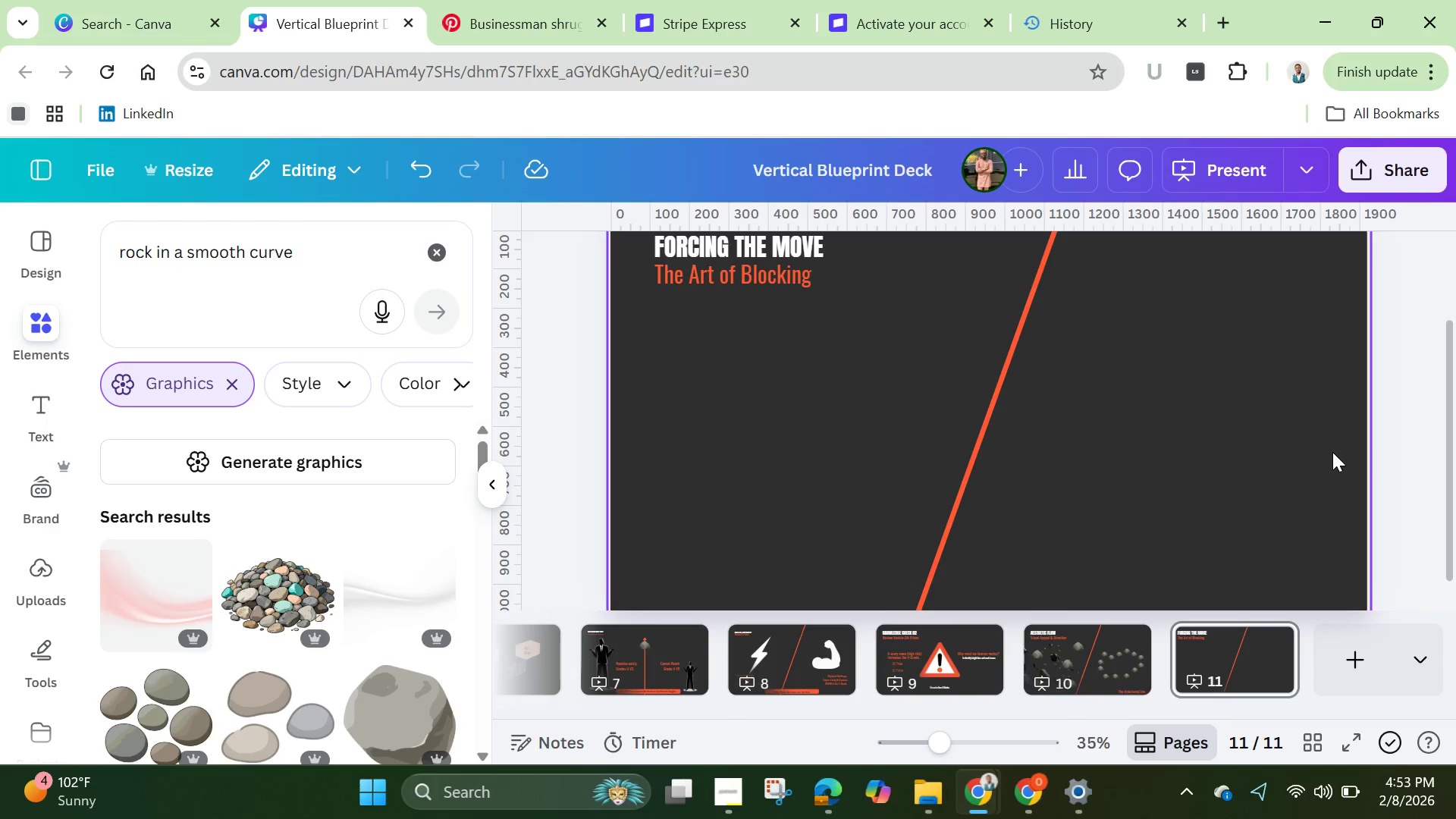 
scroll: coordinate [1332, 452], scroll_direction: up, amount: 4.0
 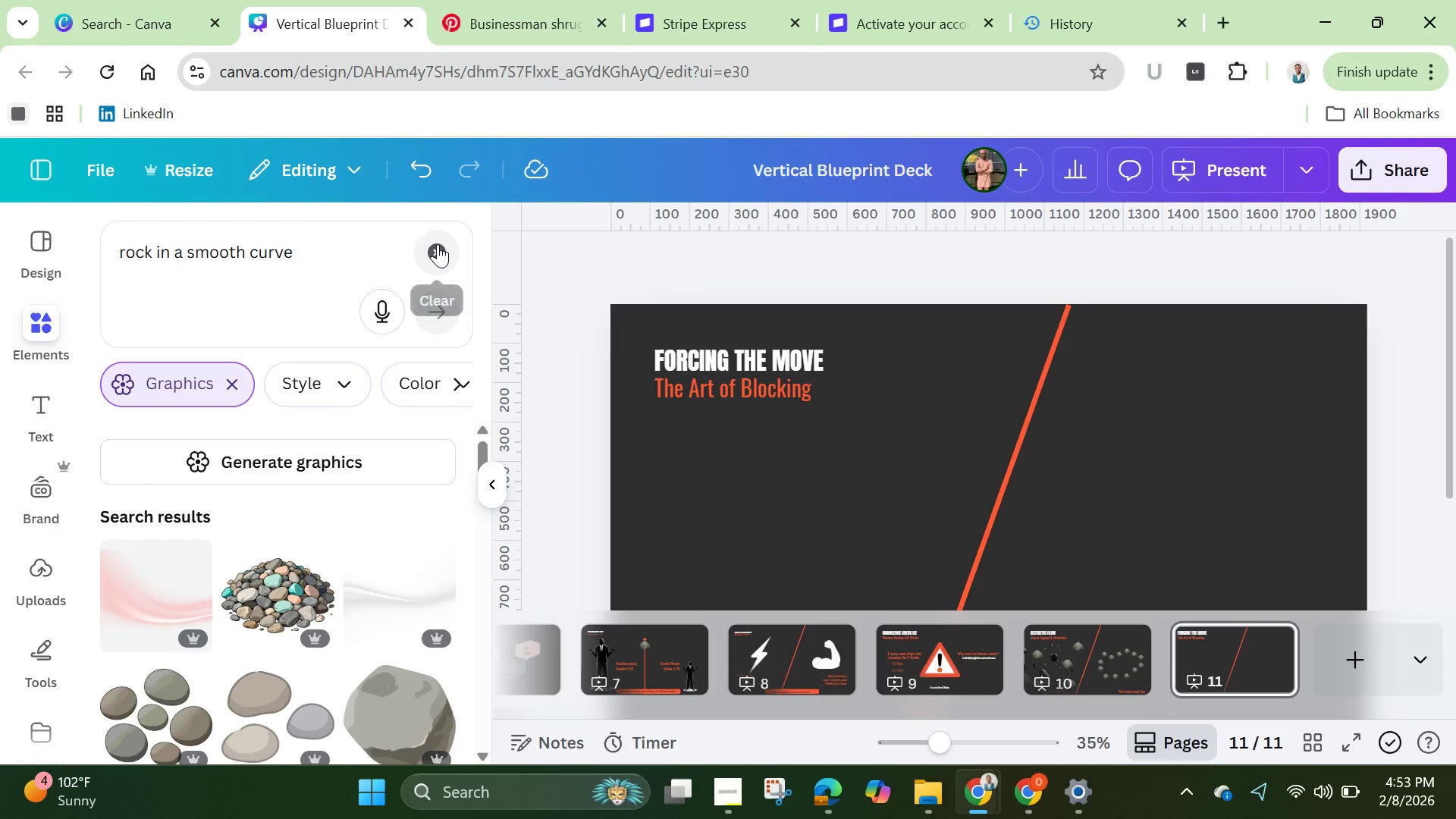 
left_click([444, 249])
 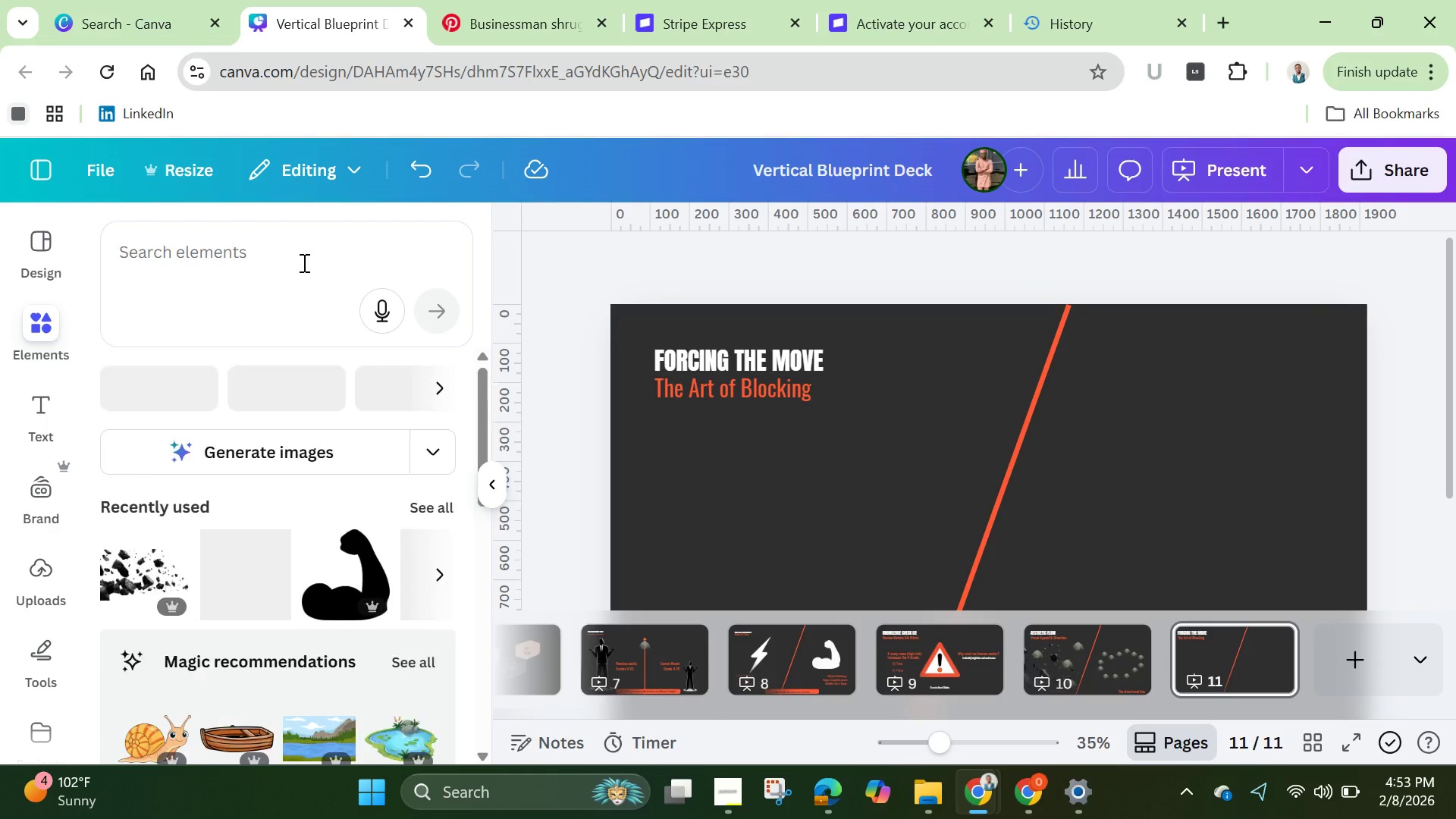 
left_click([303, 262])
 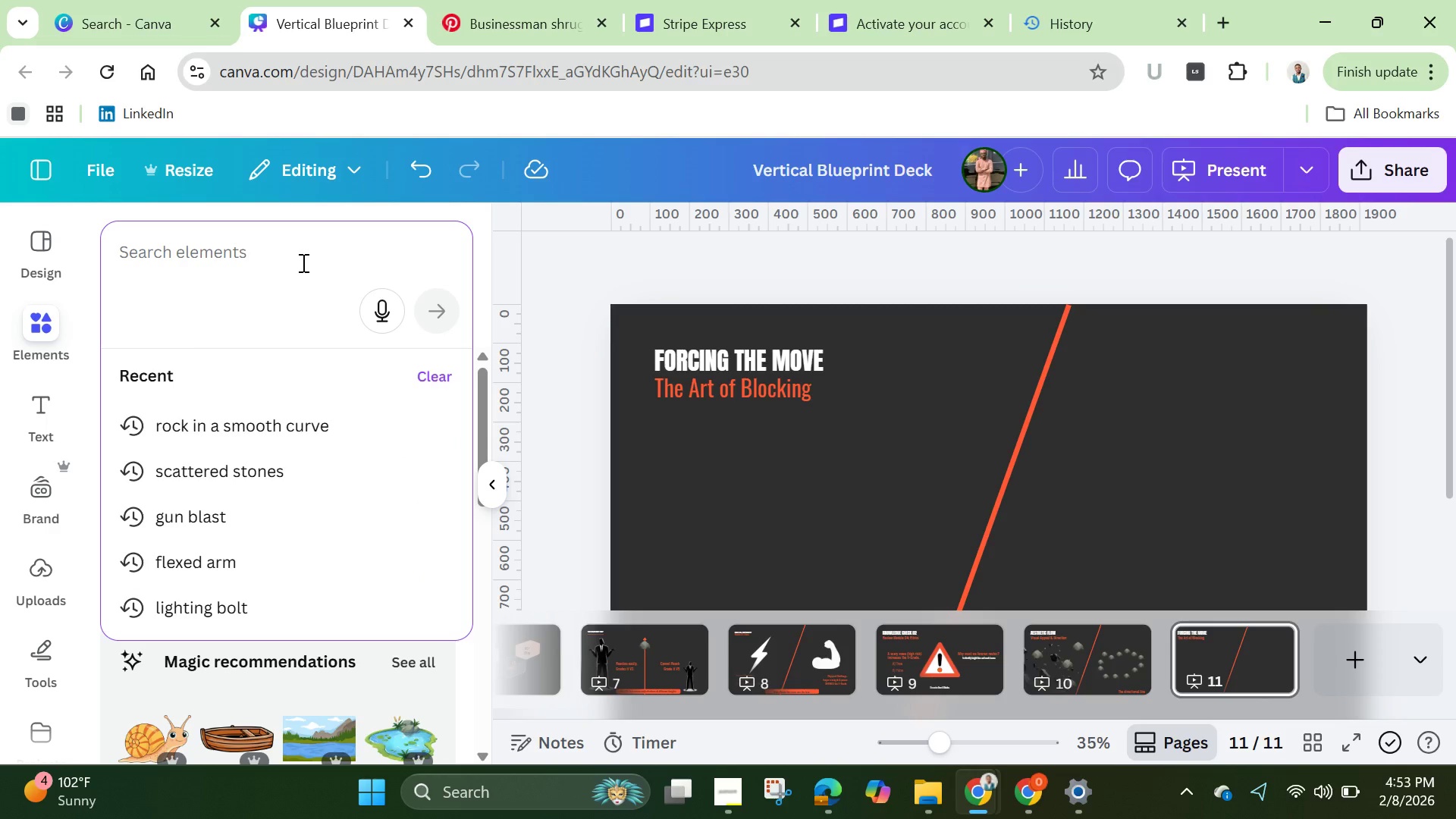 
type(climv)
key(Backspace)
type(ber icon)
 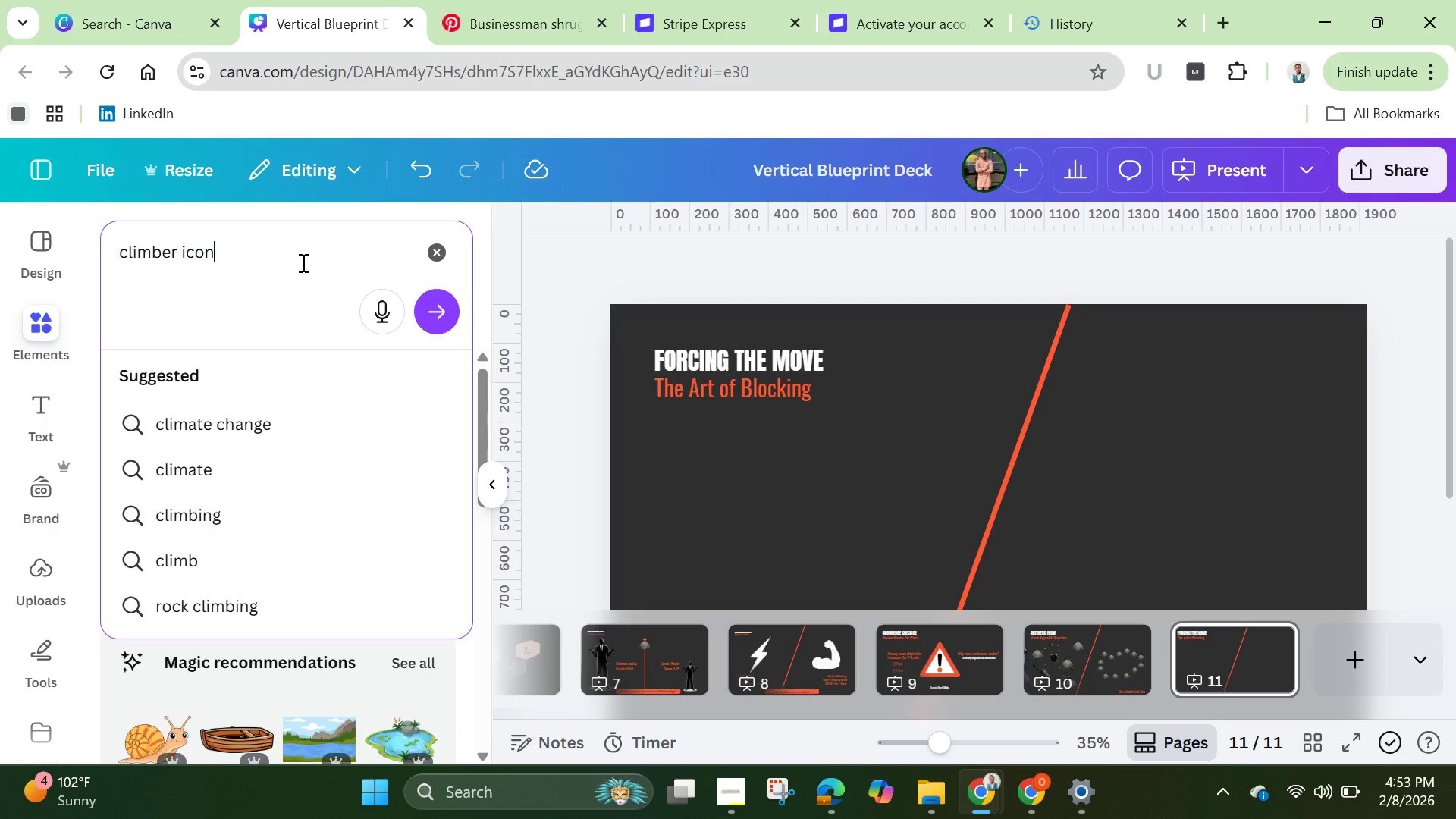 
hold_key(key=Enter, duration=0.31)
 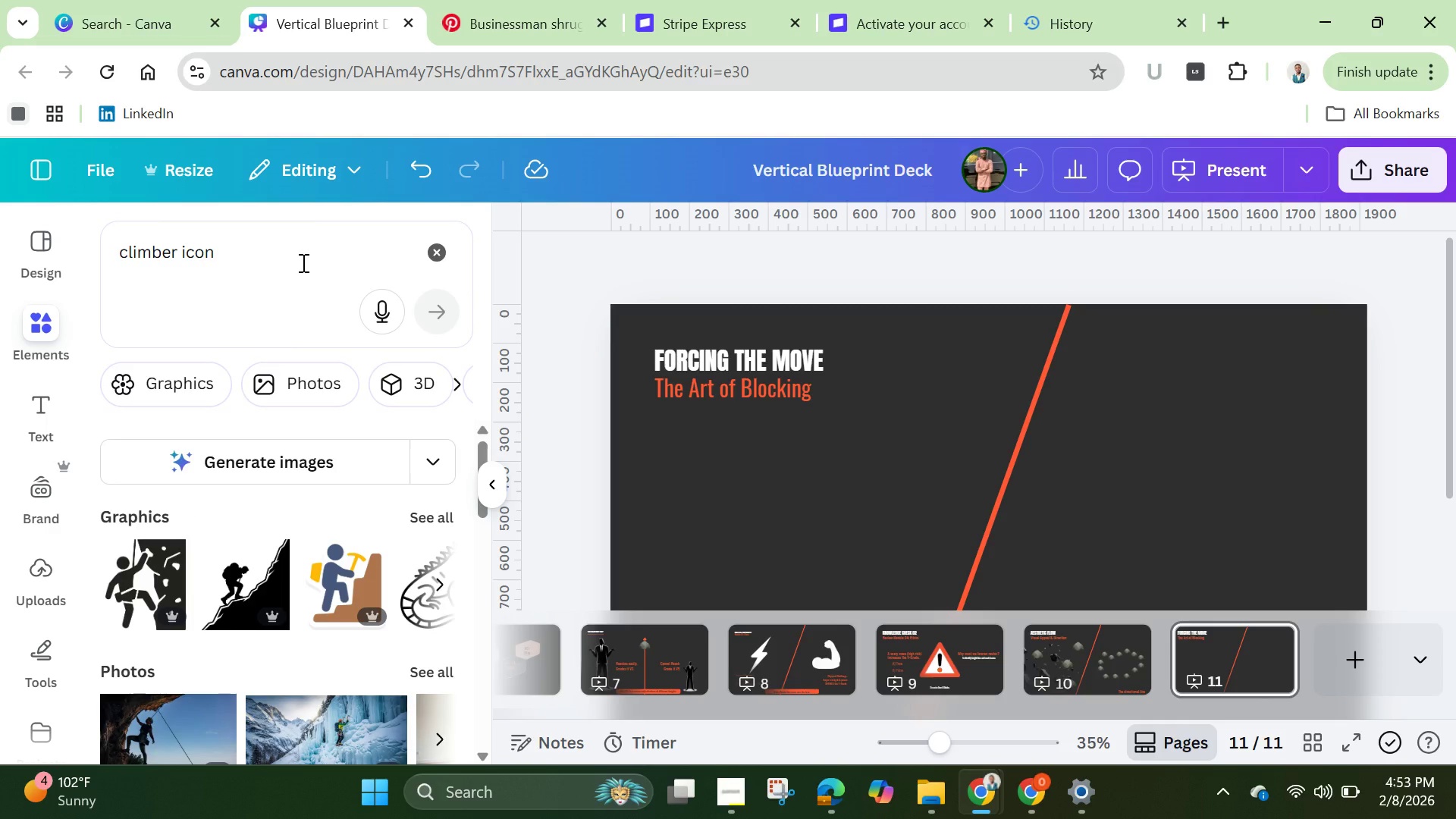 
wait(8.17)
 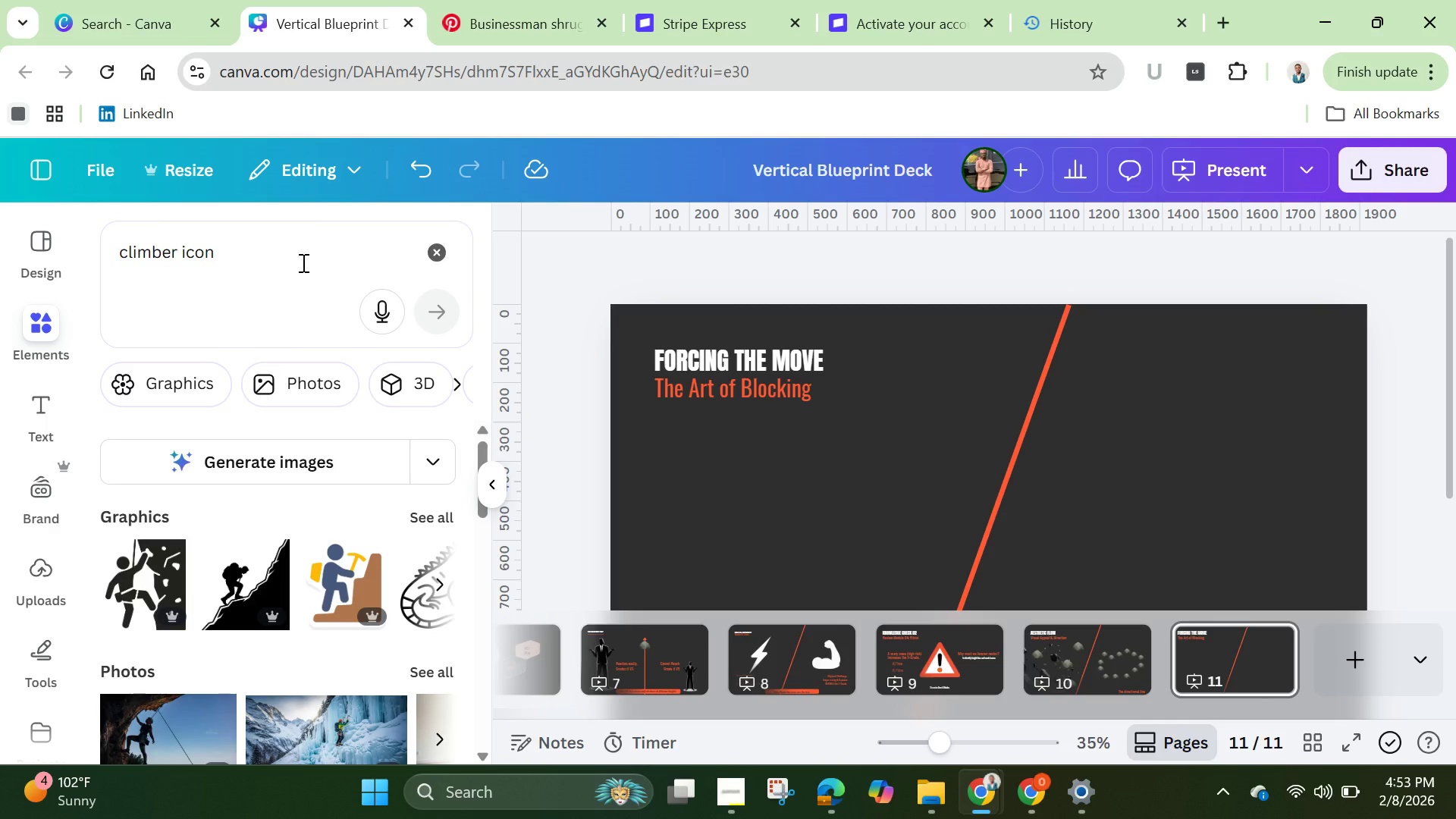 
left_click_drag(start_coordinate=[955, 533], to_coordinate=[757, 539])
 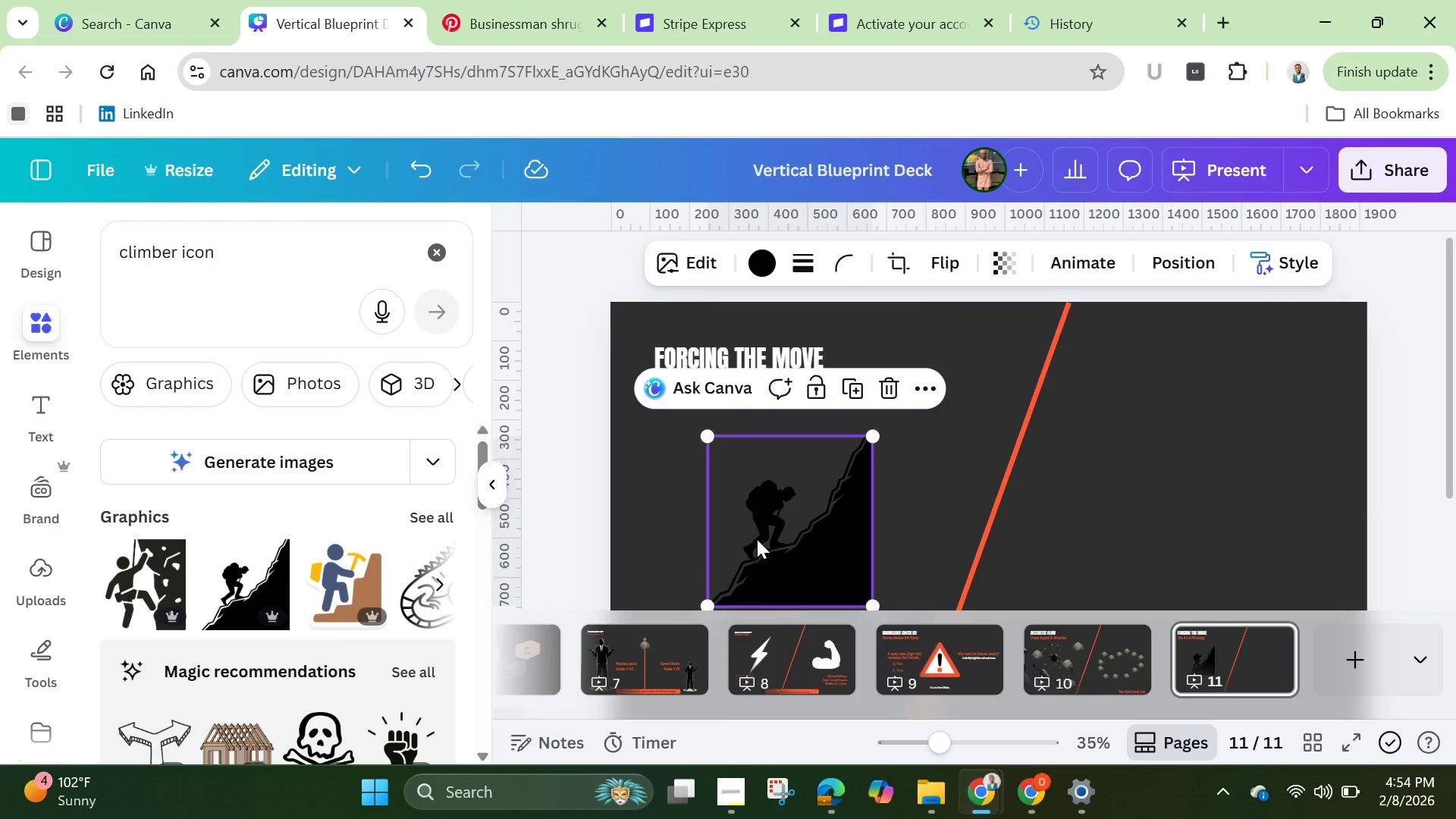 
scroll: coordinate [757, 539], scroll_direction: down, amount: 1.0
 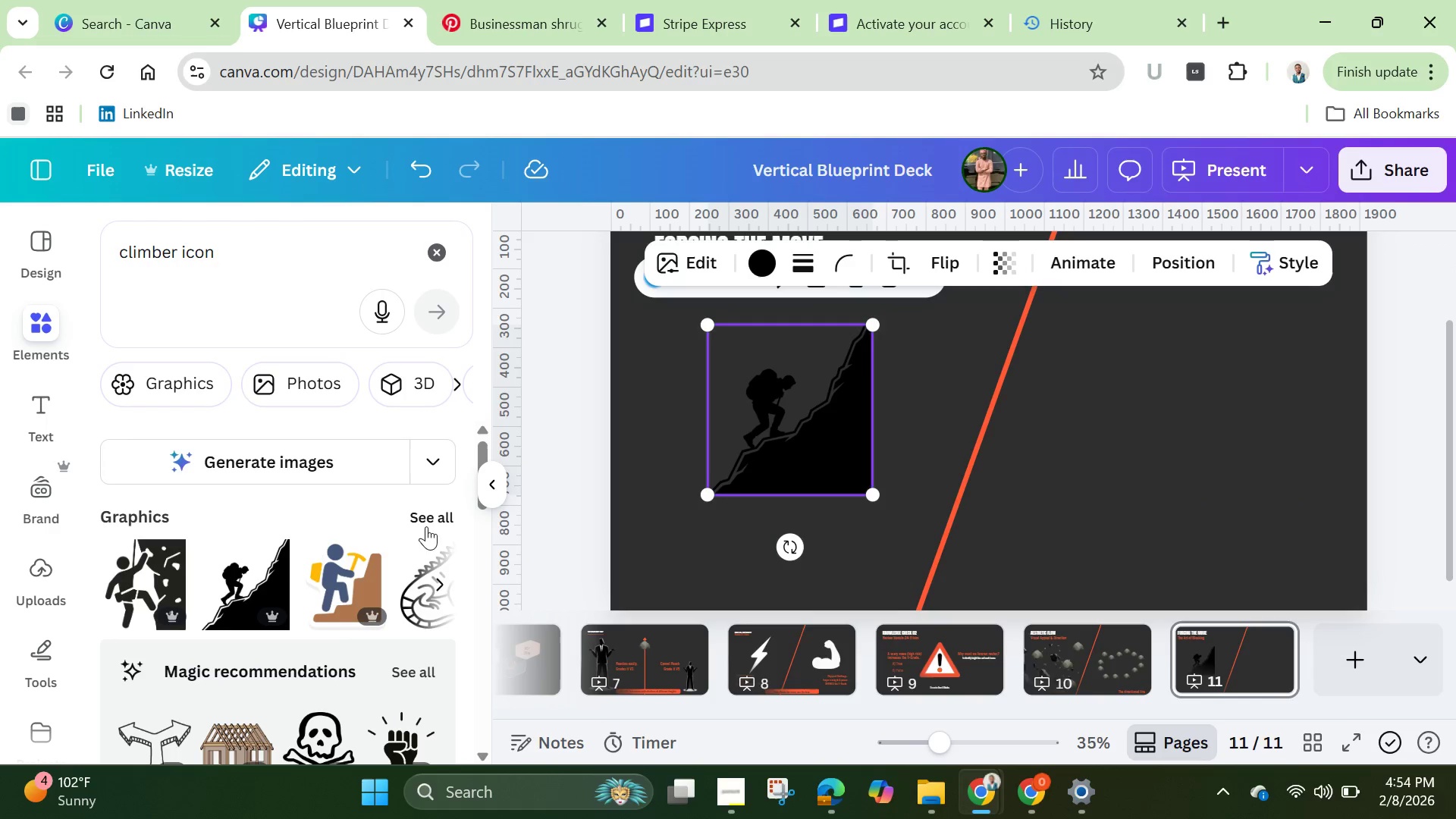 
left_click([425, 525])
 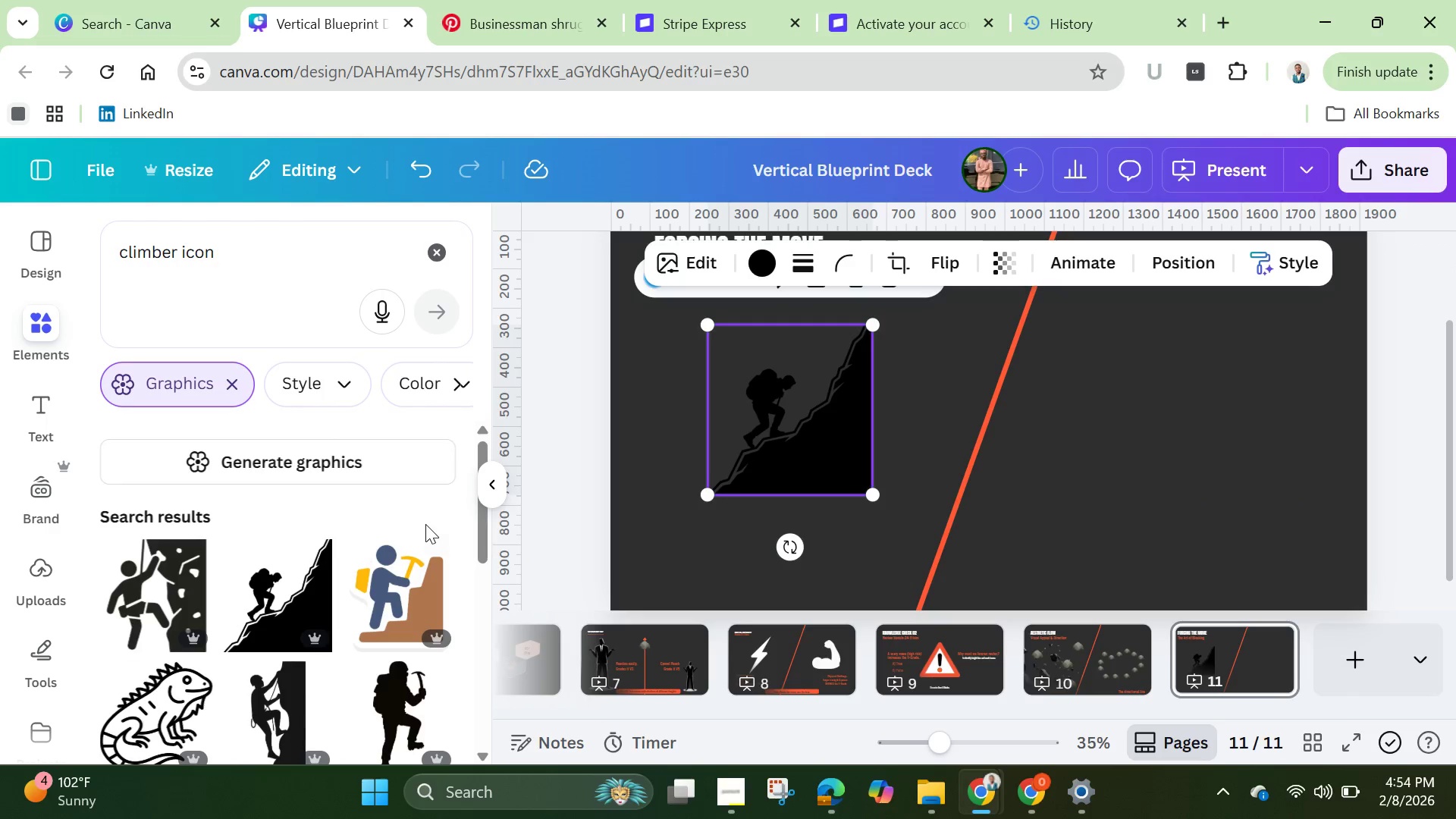 
scroll: coordinate [441, 544], scroll_direction: down, amount: 6.0
 